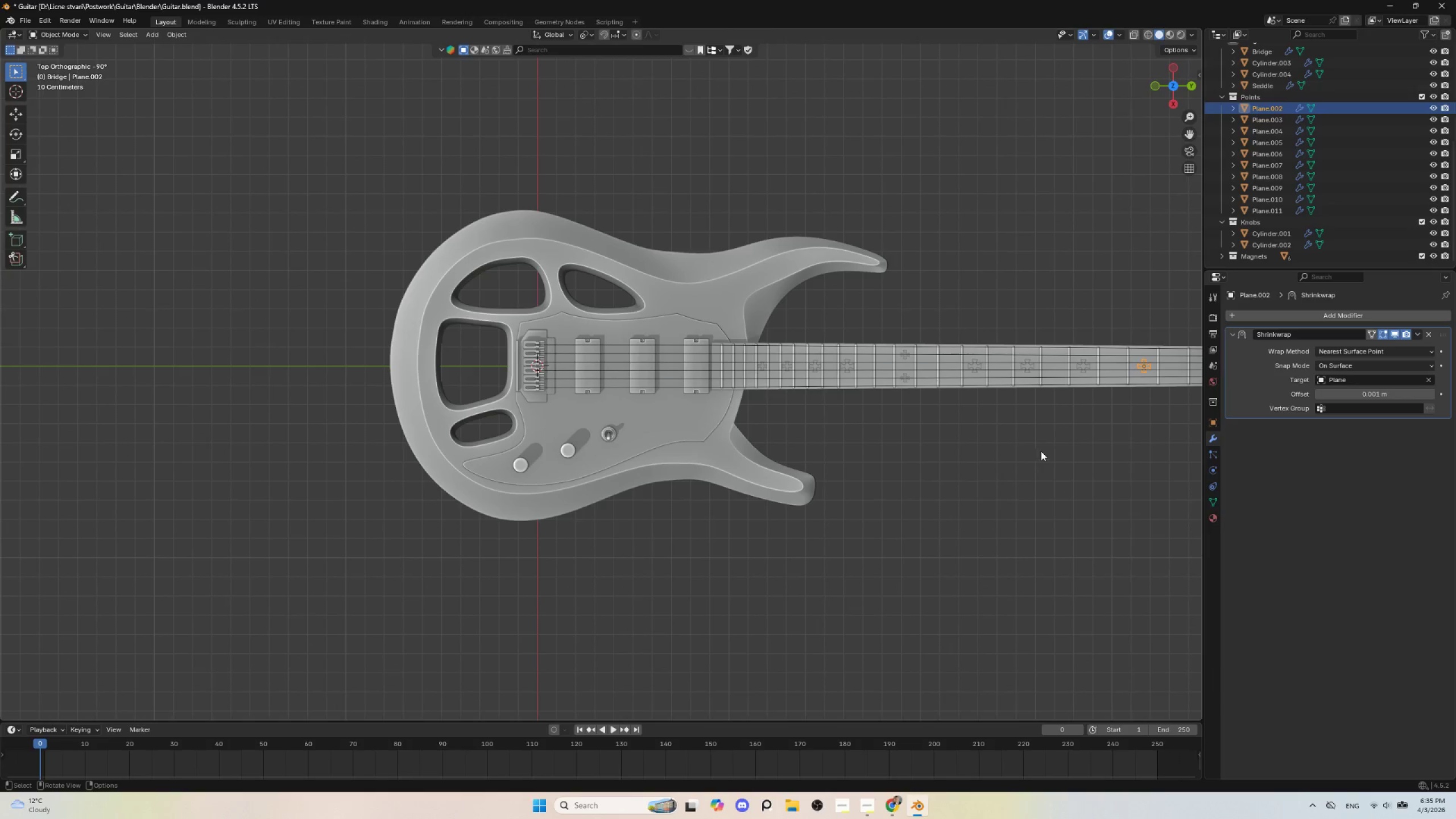 
hold_key(key=ShiftLeft, duration=0.72)
 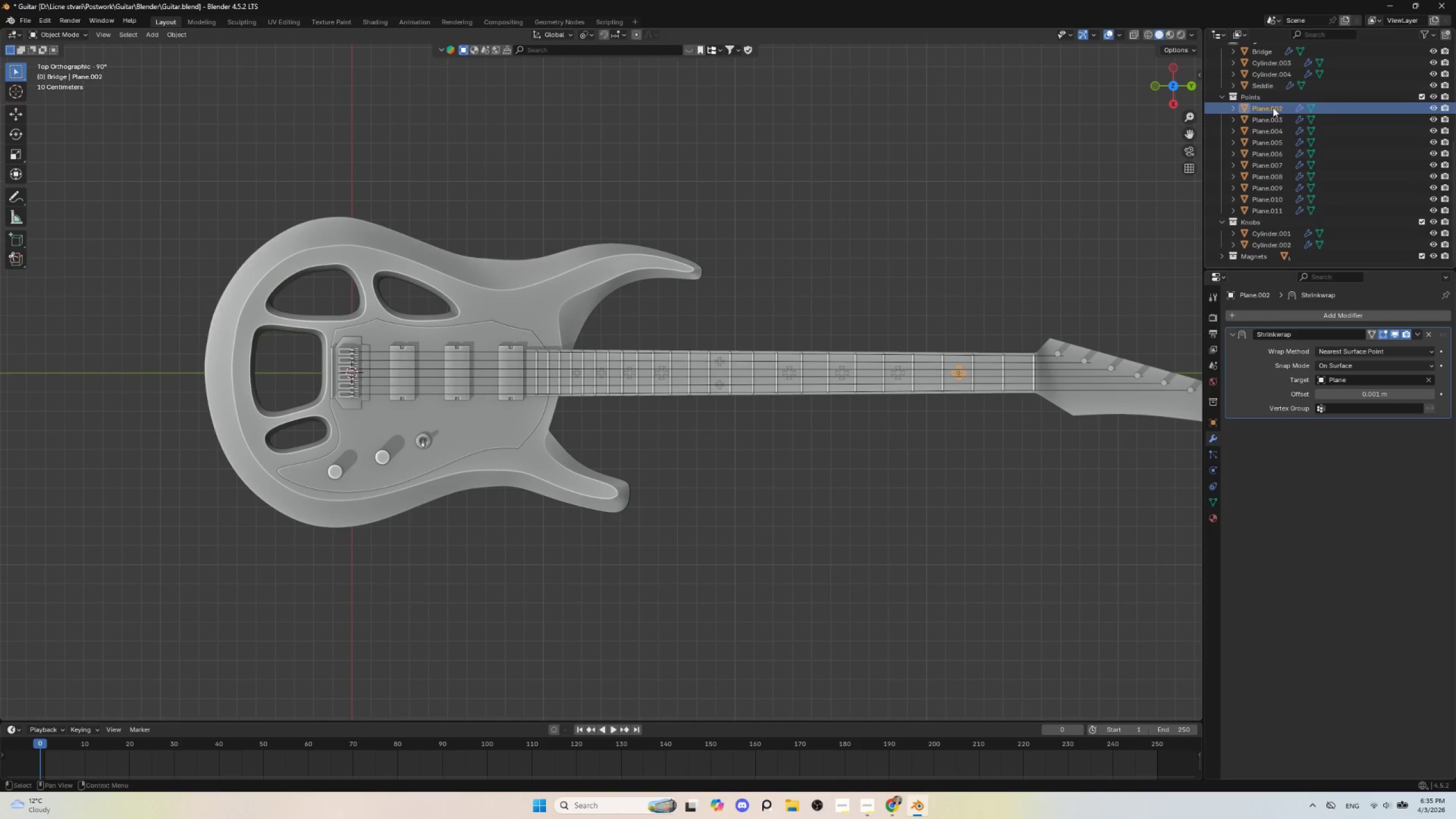 
double_click([1272, 107])
 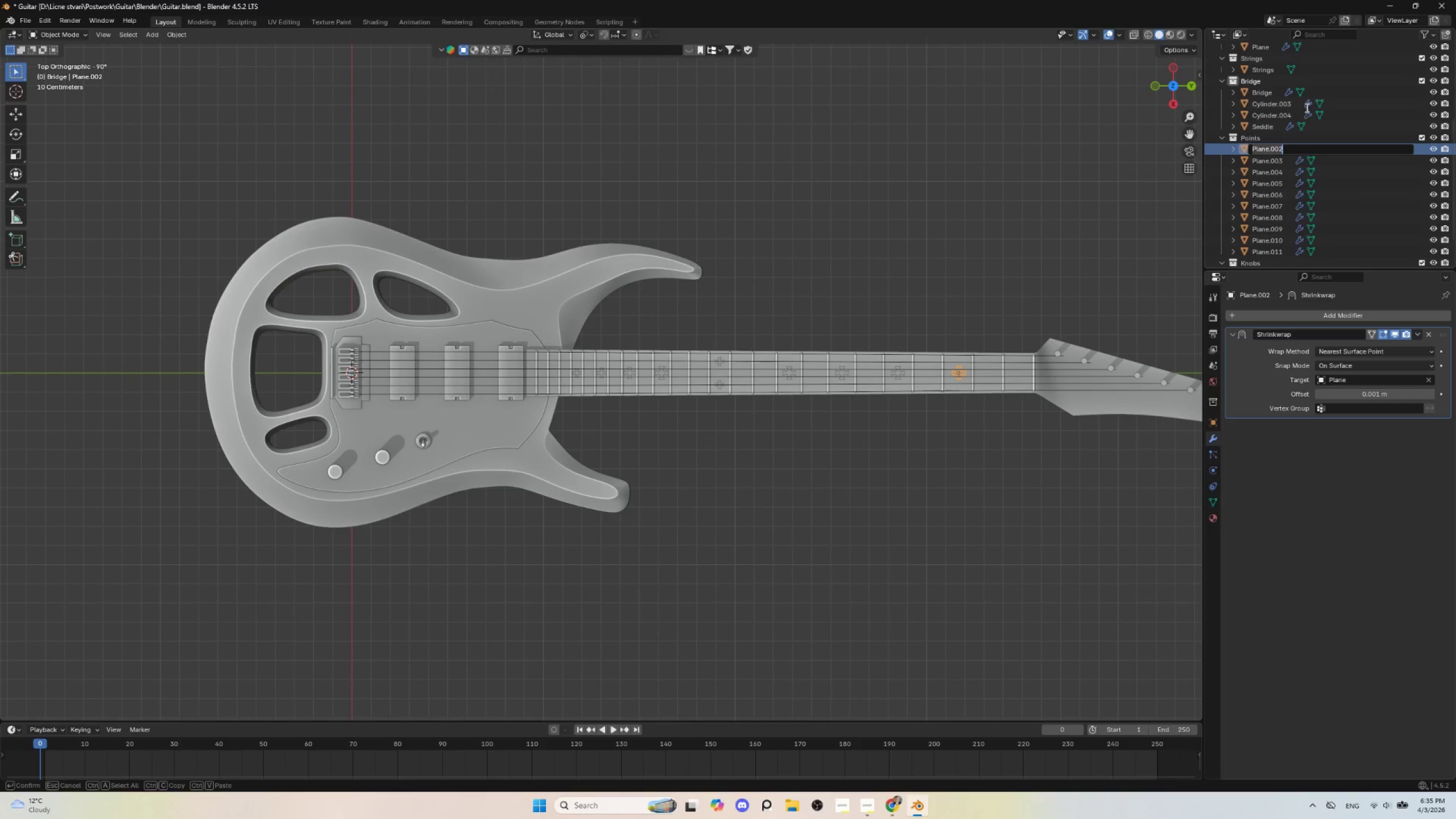 
hold_key(key=ShiftLeft, duration=1.05)
 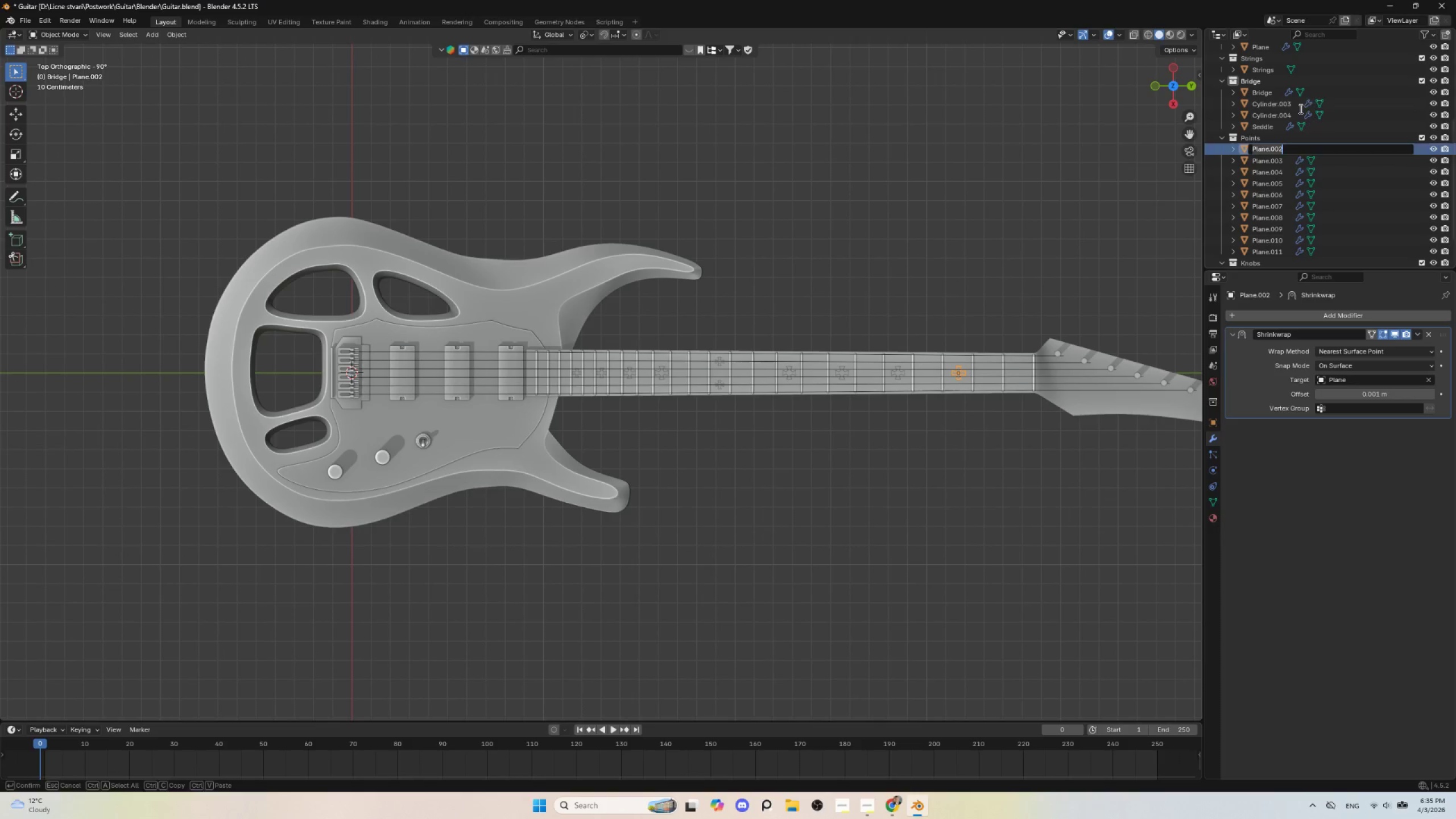 
key(Escape)
 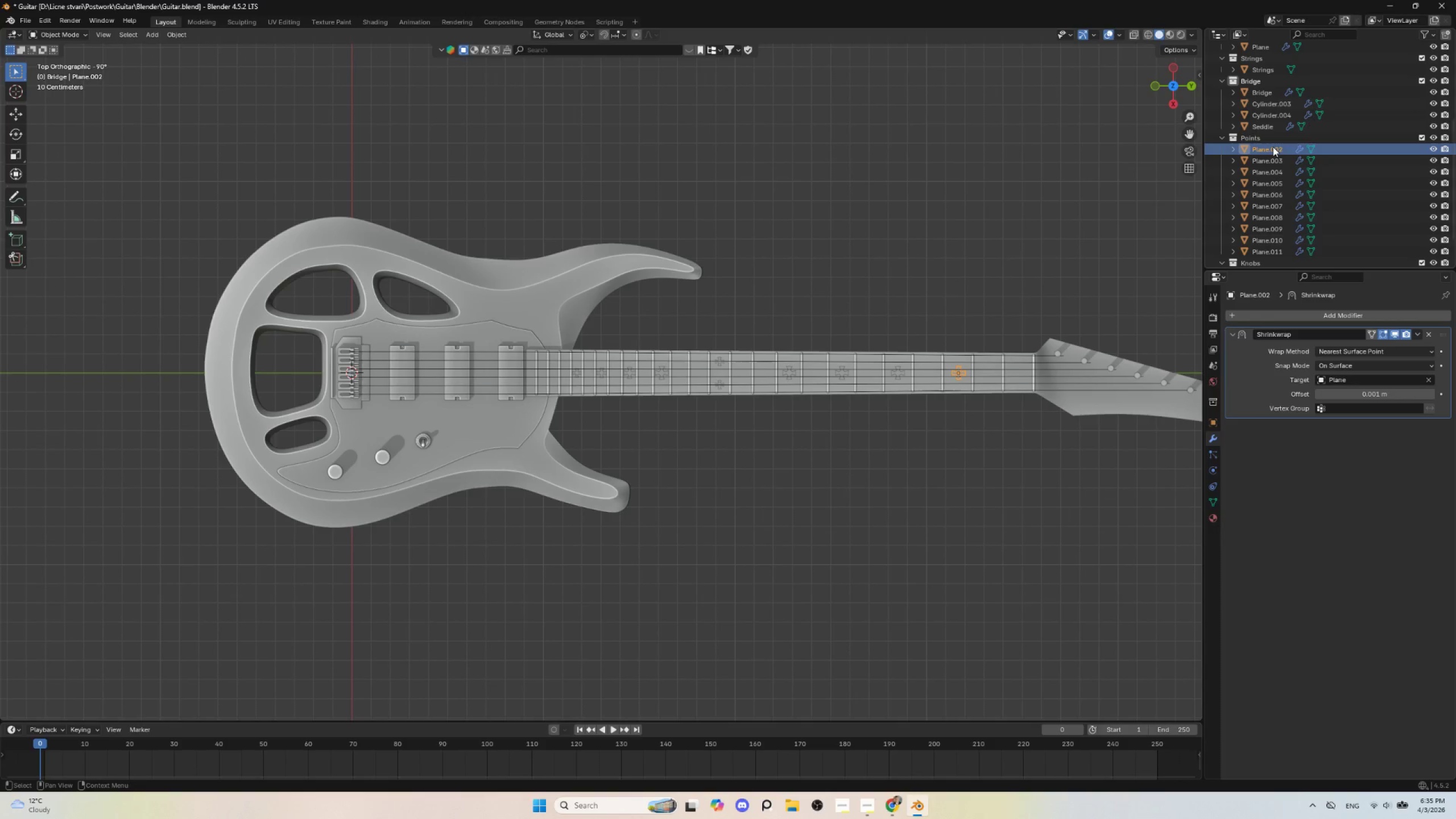 
left_click([1273, 147])
 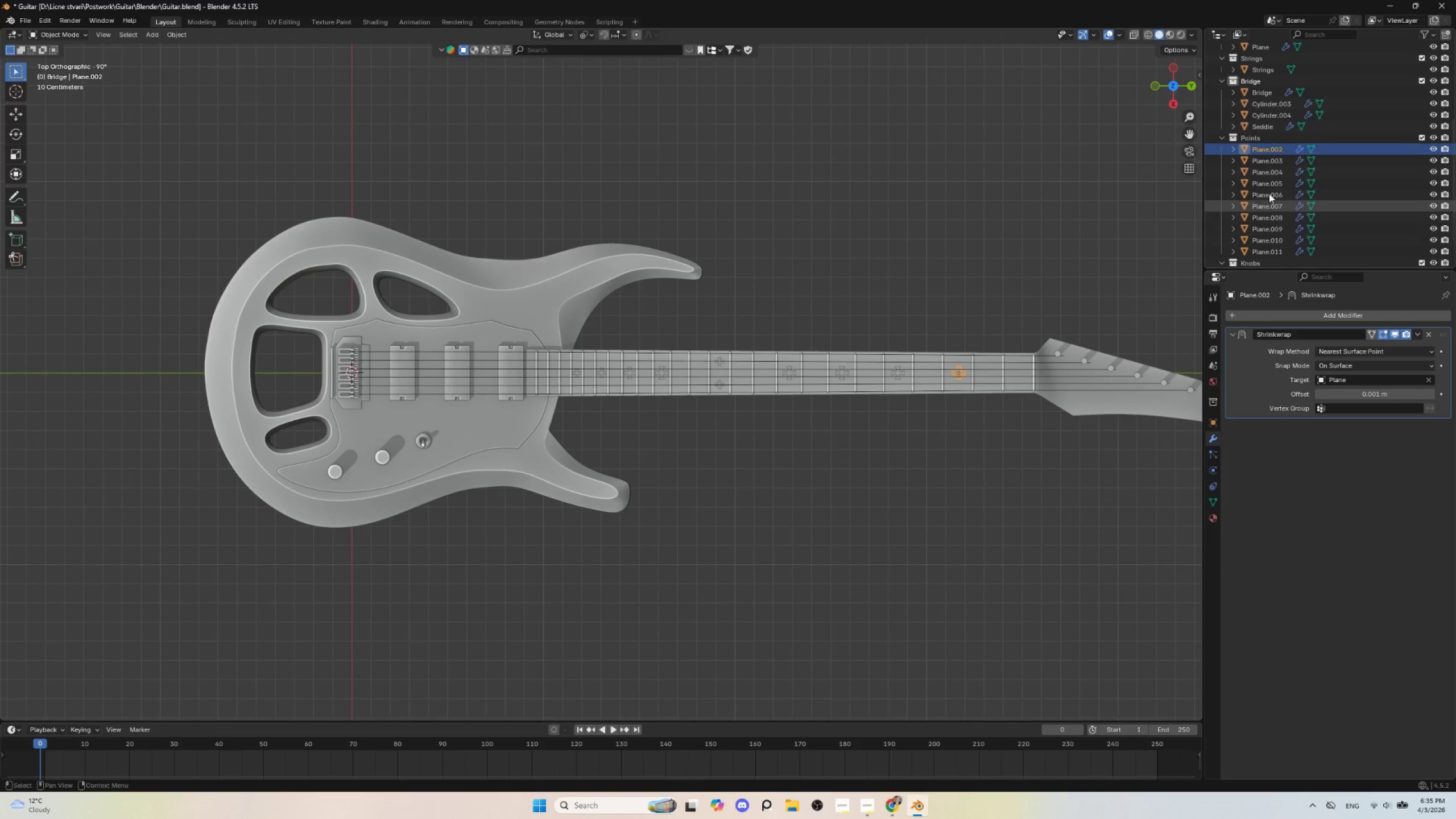 
left_click([1277, 164])
 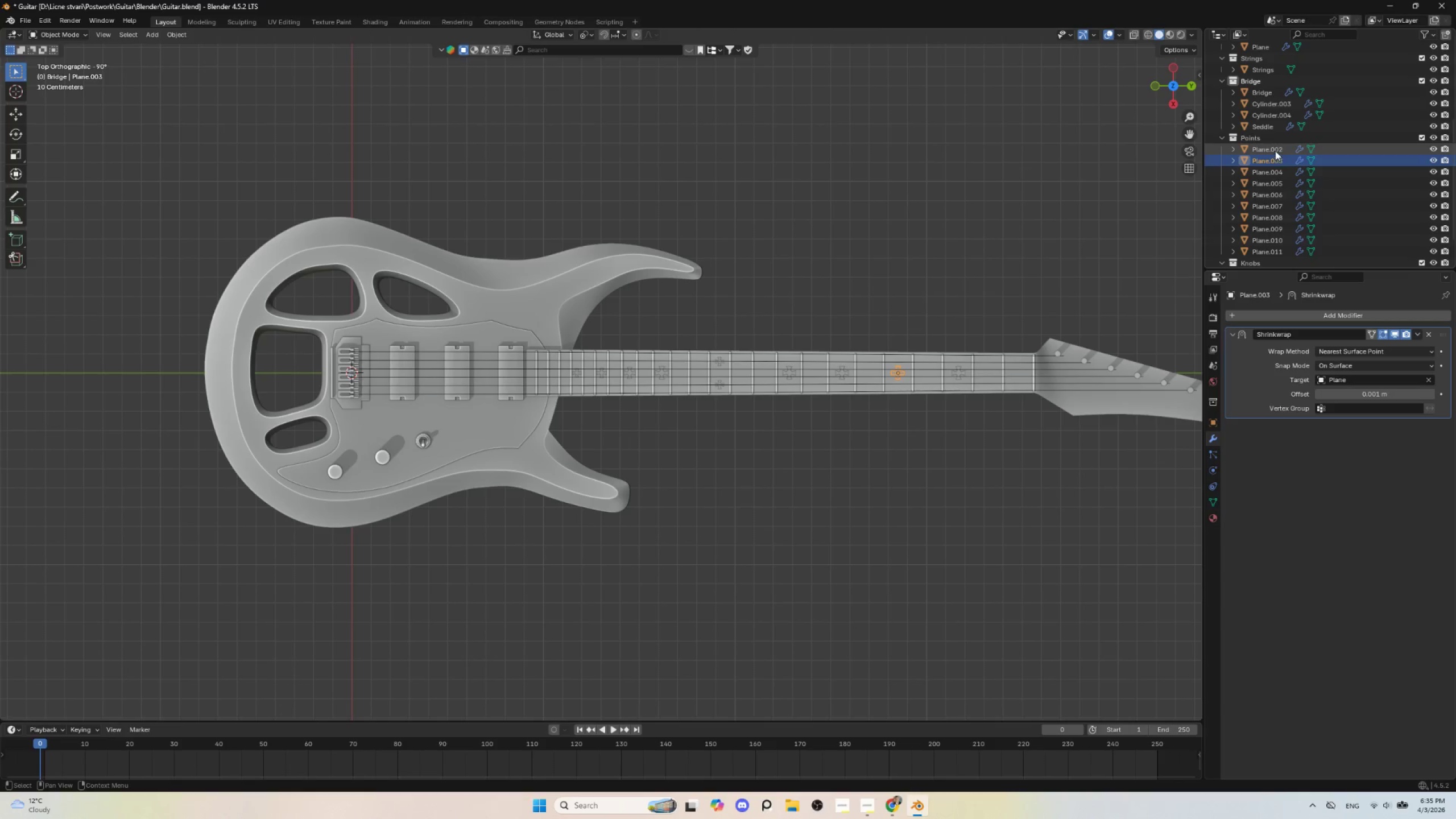 
double_click([1274, 151])
 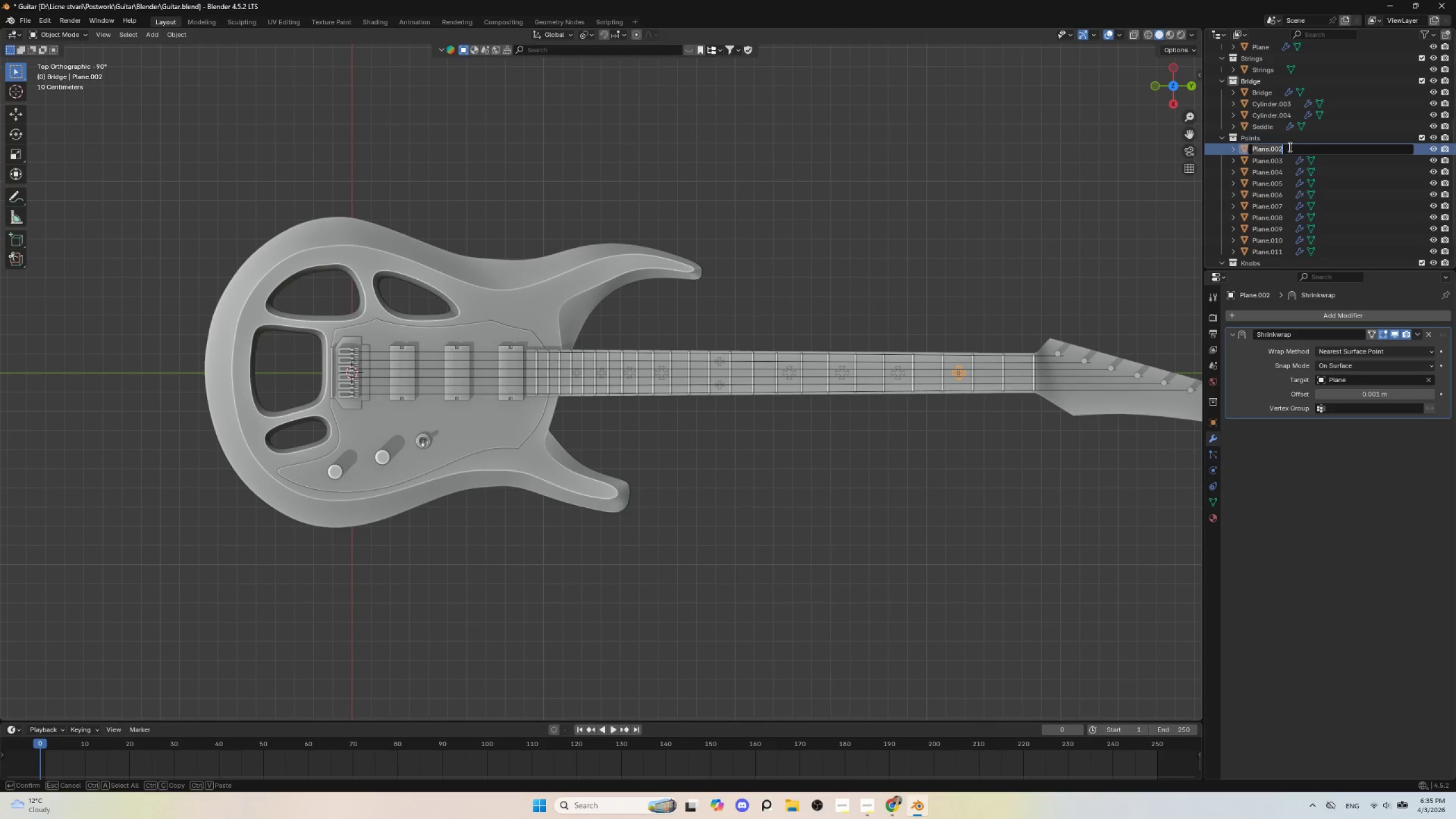 
type(Poin)
 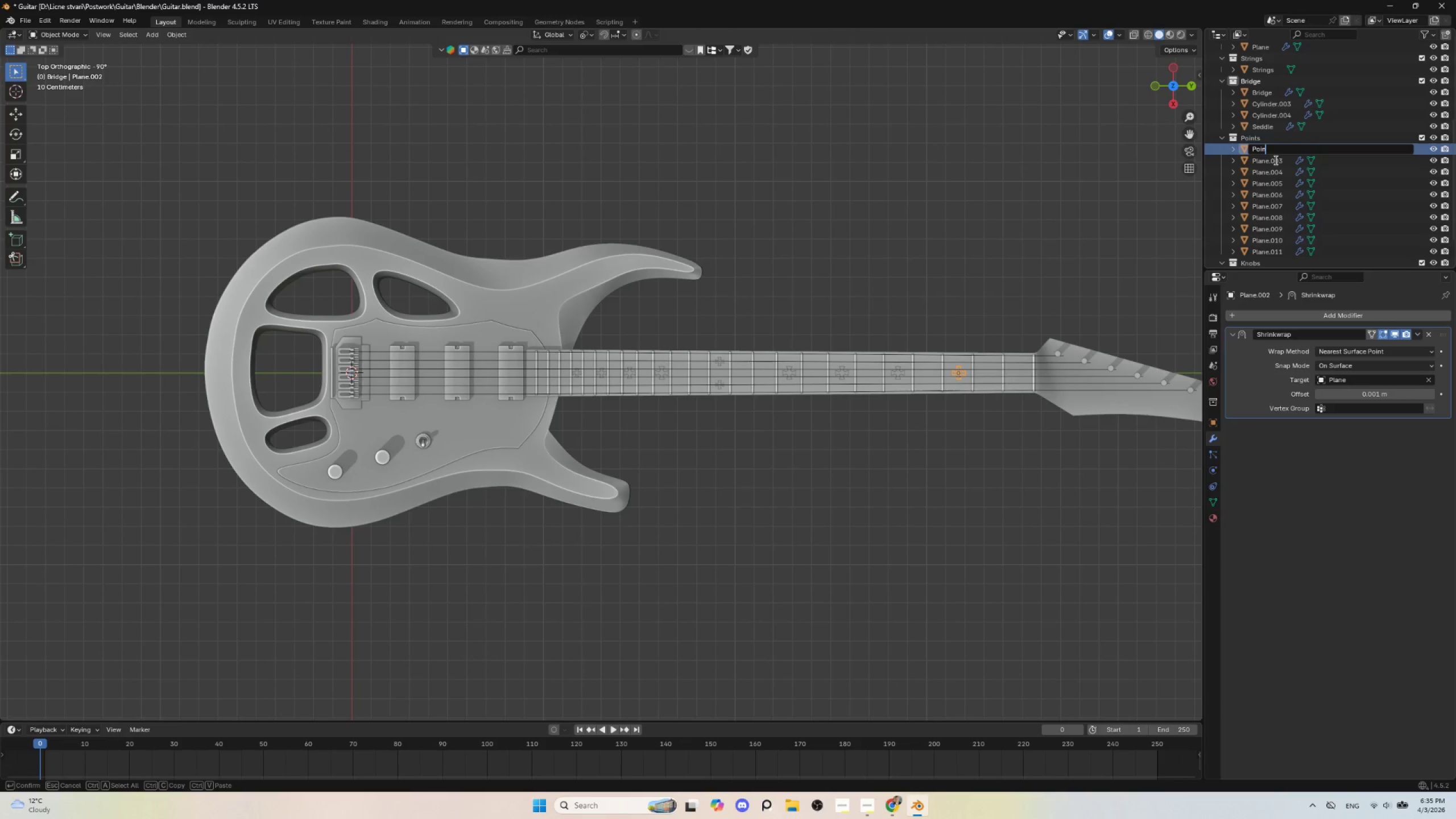 
key(T)
 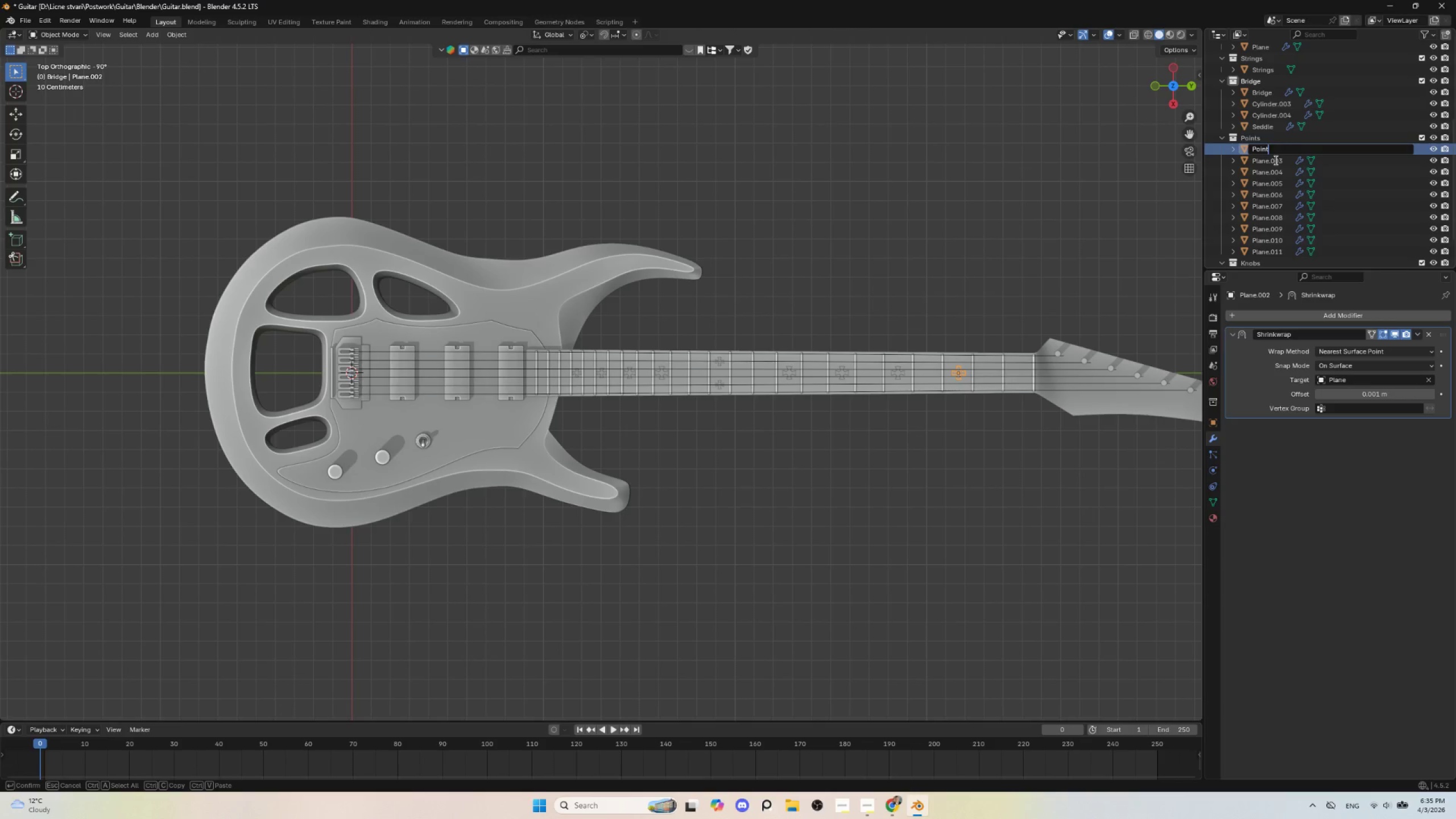 
key(Space)
 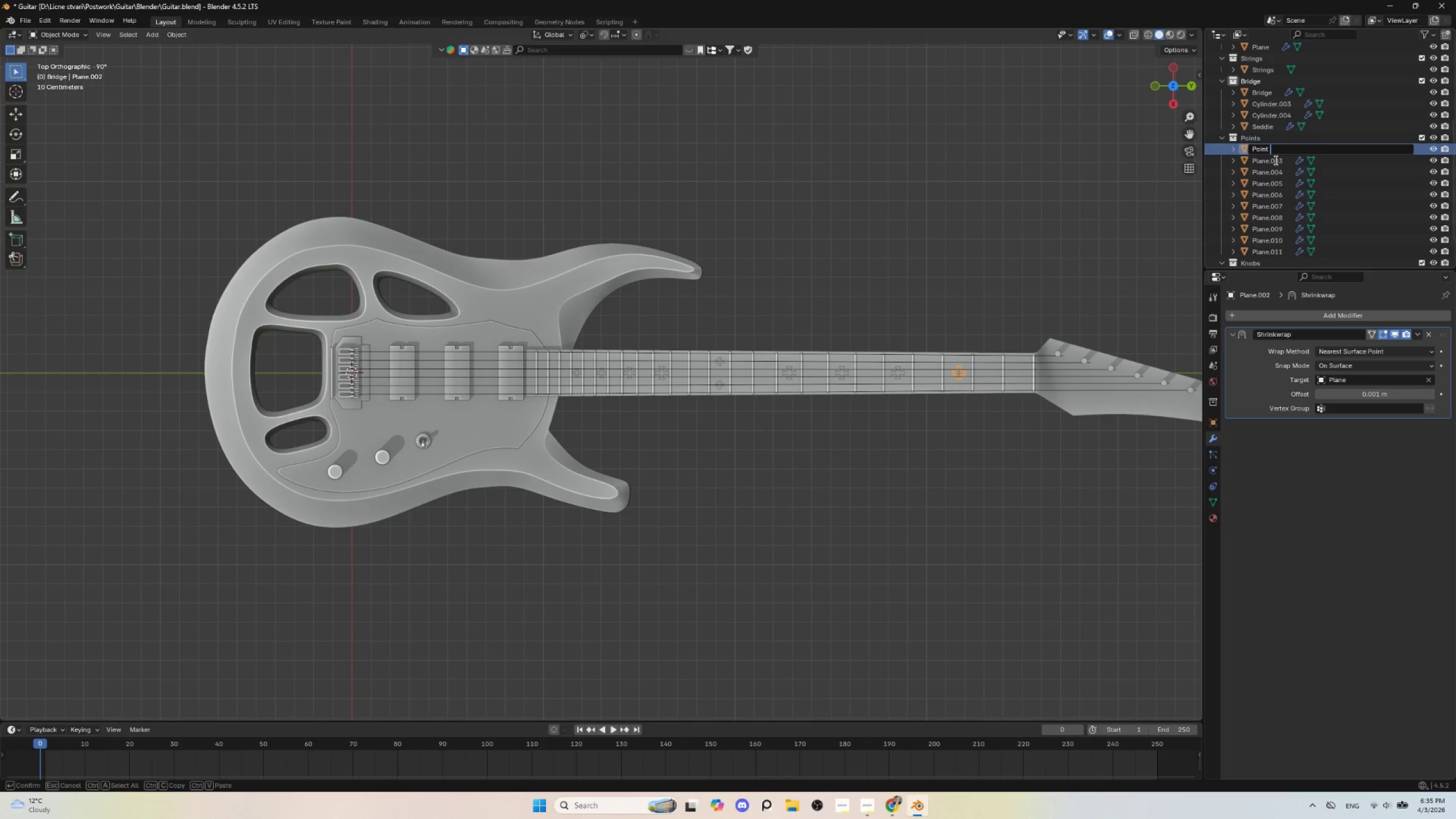 
key(1)
 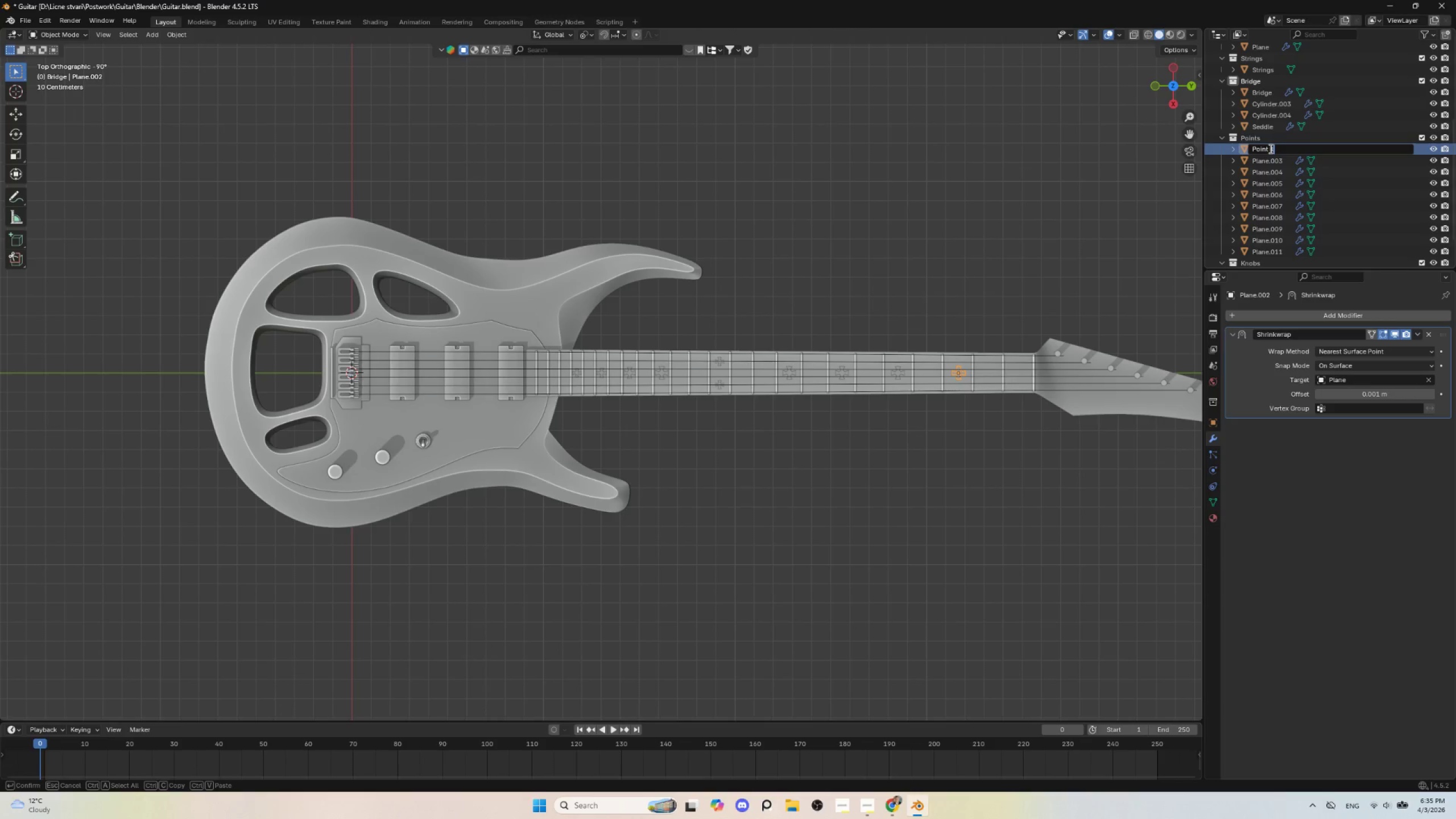 
left_click_drag(start_coordinate=[1269, 148], to_coordinate=[1240, 146])
 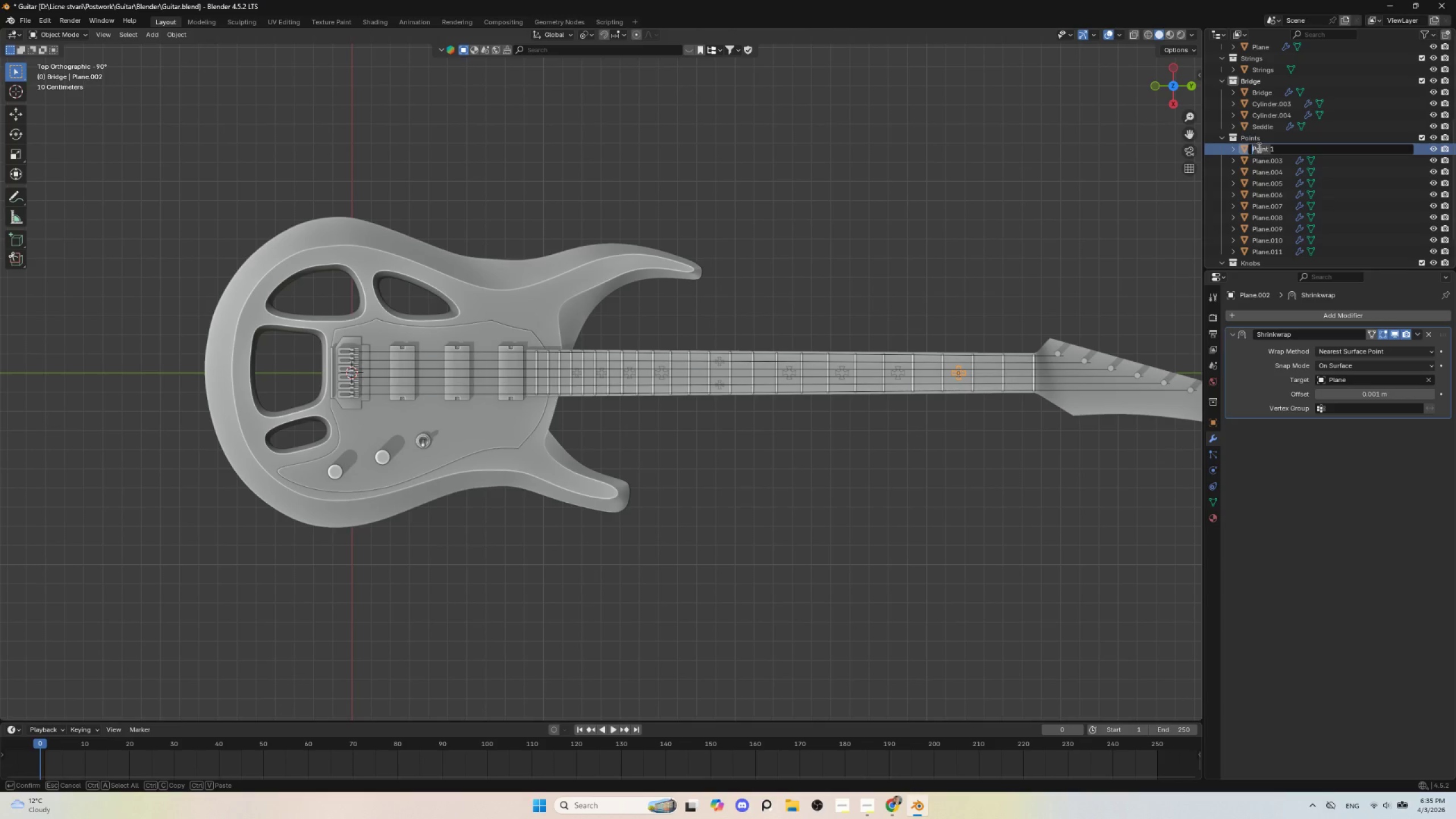 
key(Control+C)
 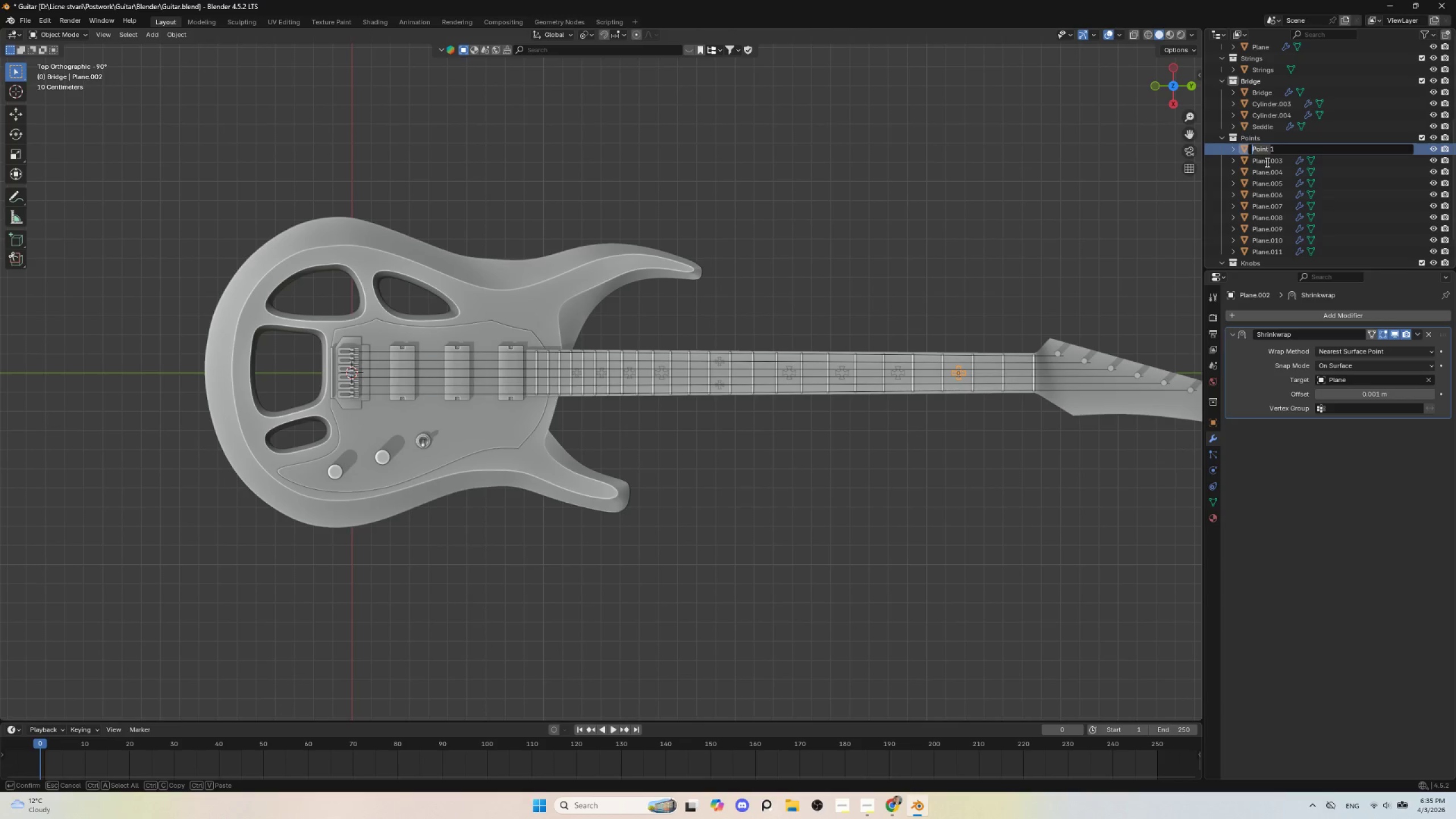 
left_click([1266, 161])
 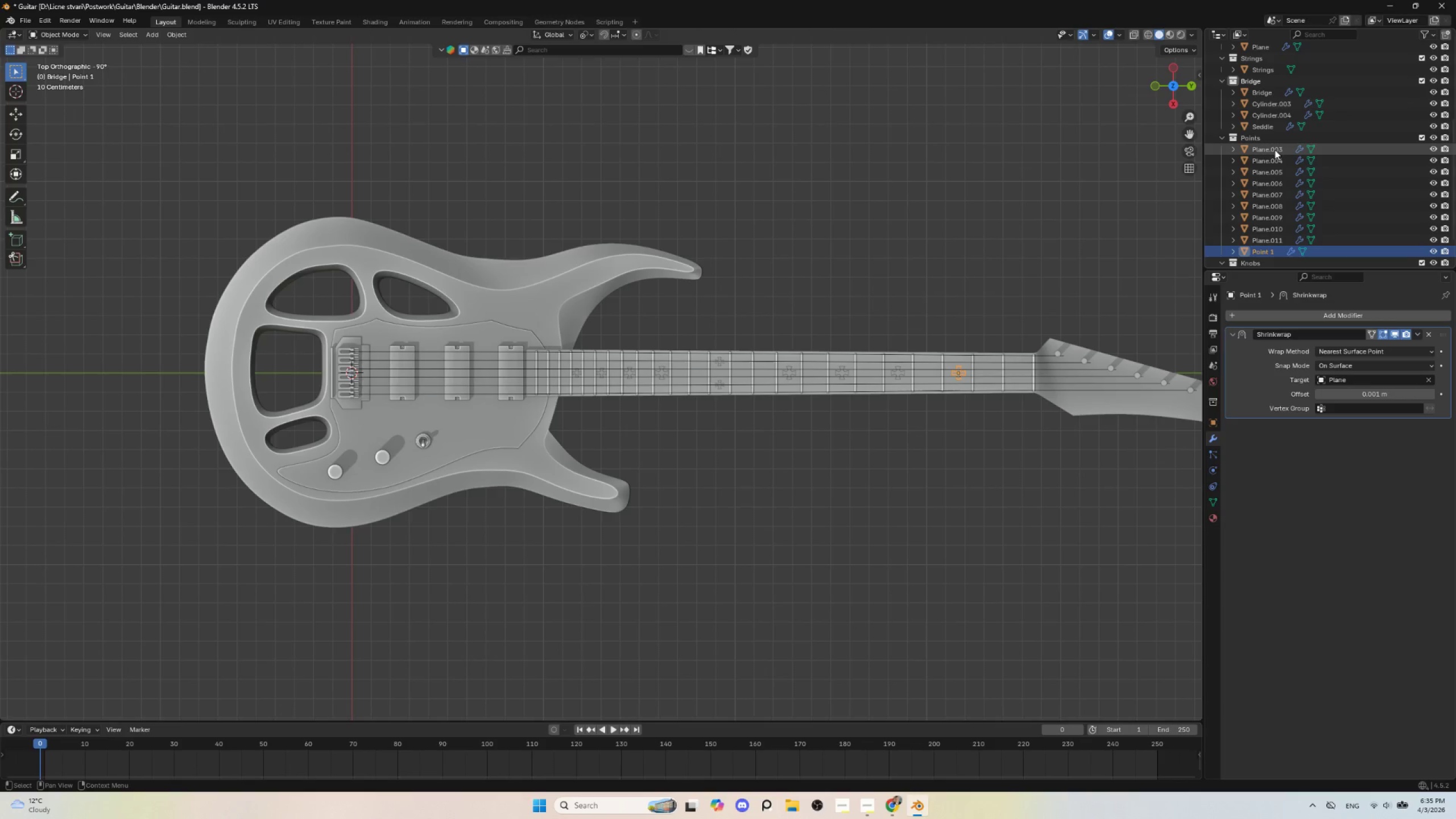 
left_click([1275, 150])
 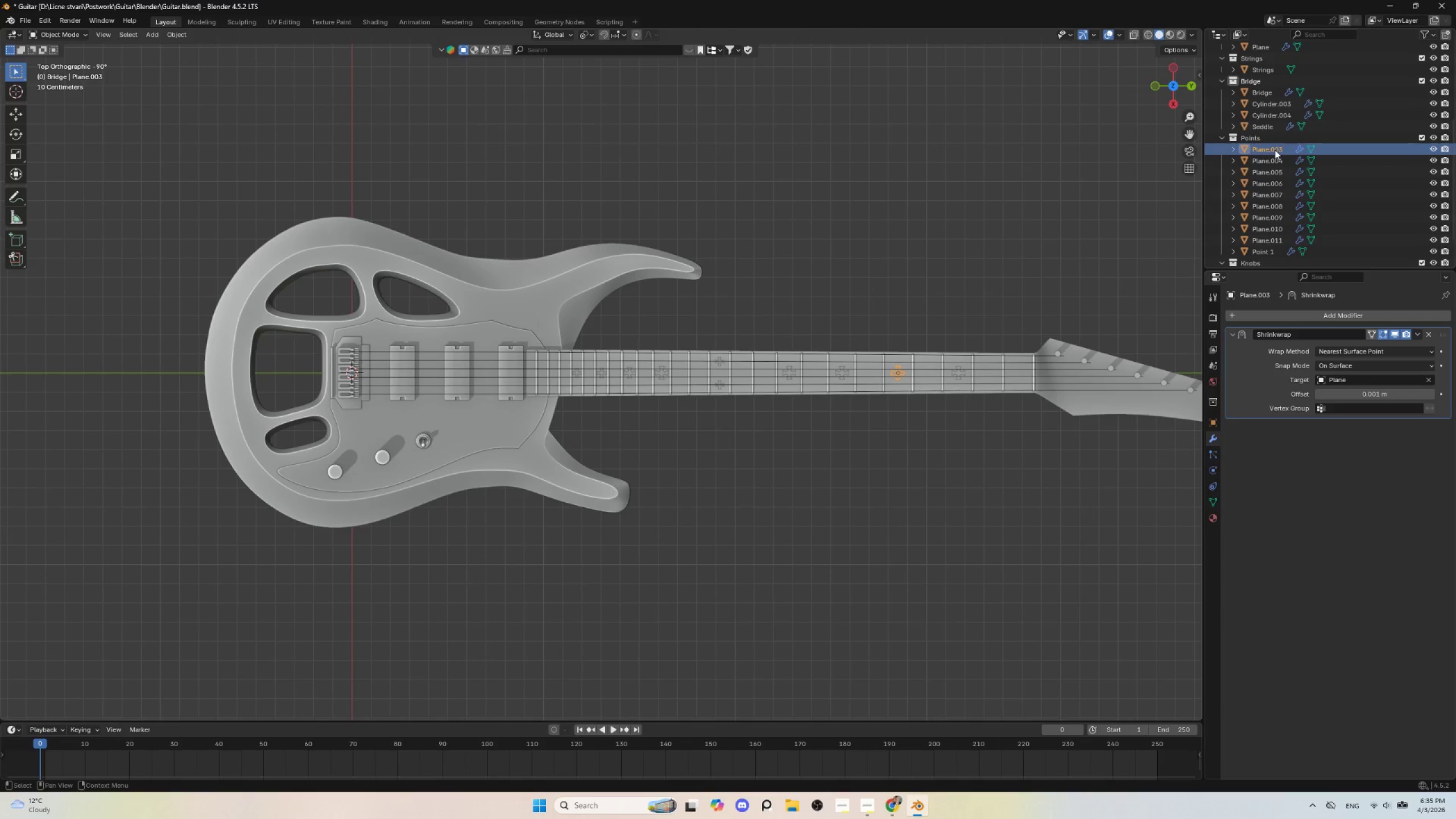 
double_click([1275, 150])
 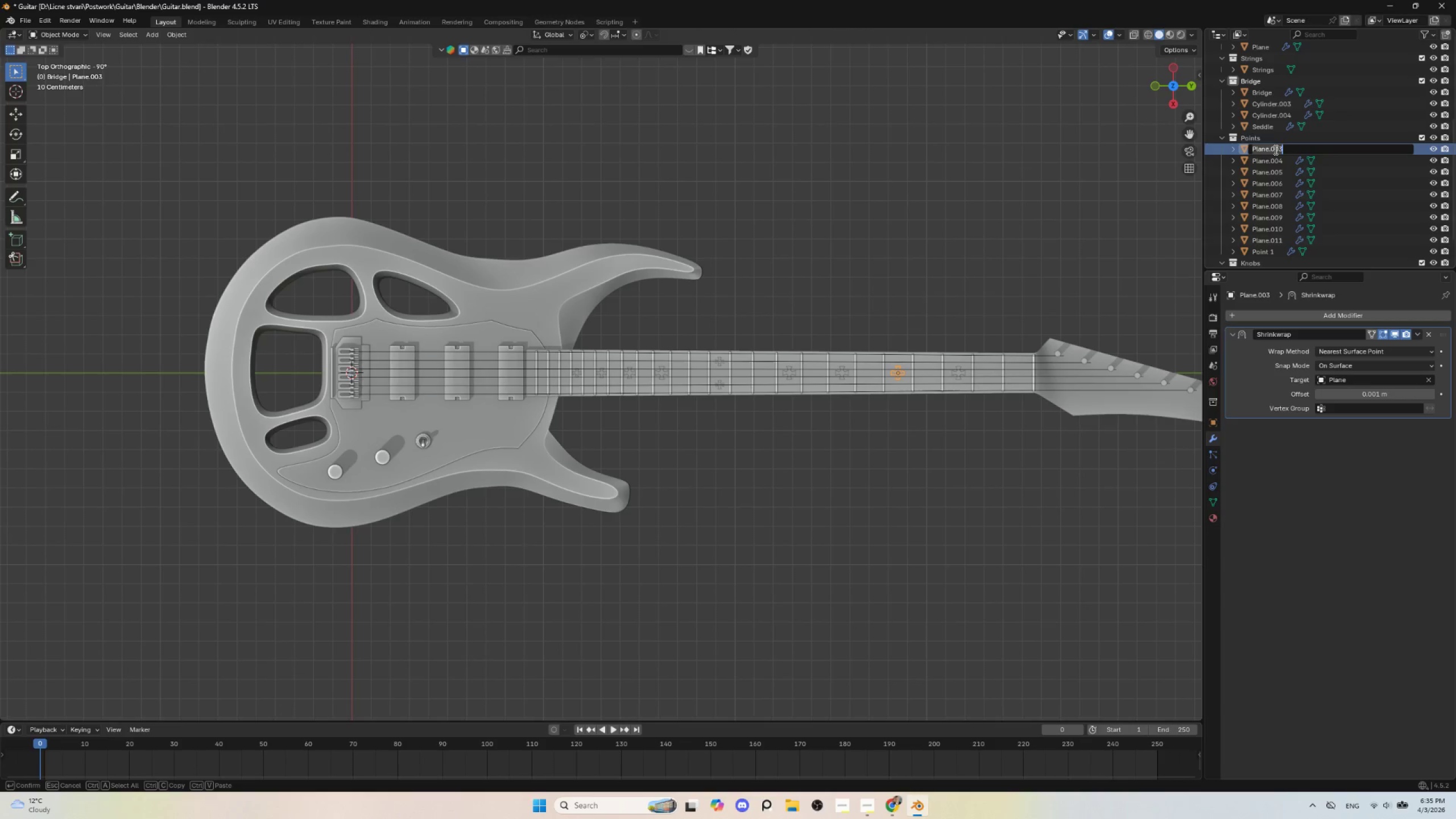 
key(Control+V)
 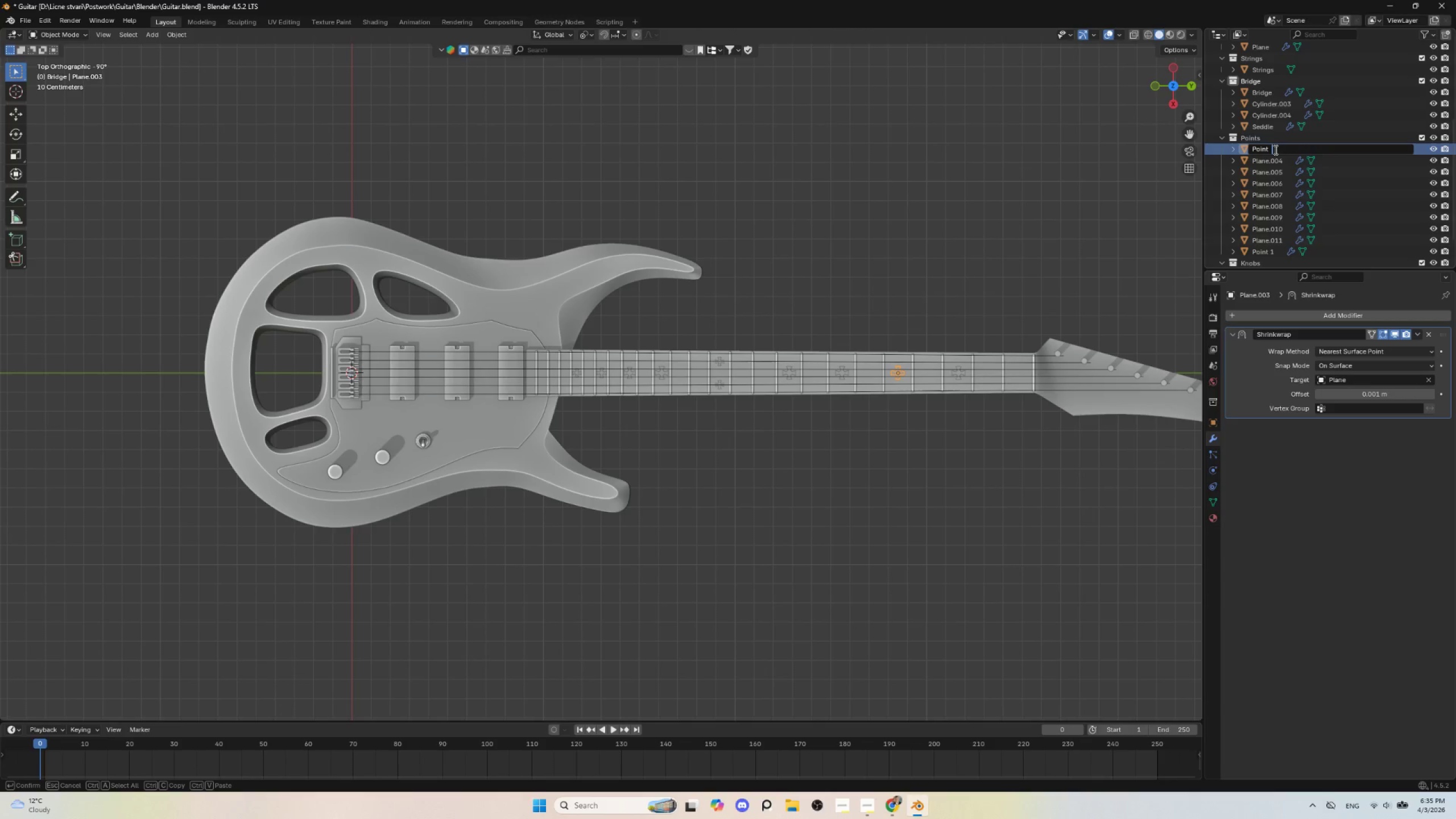 
key(Space)
 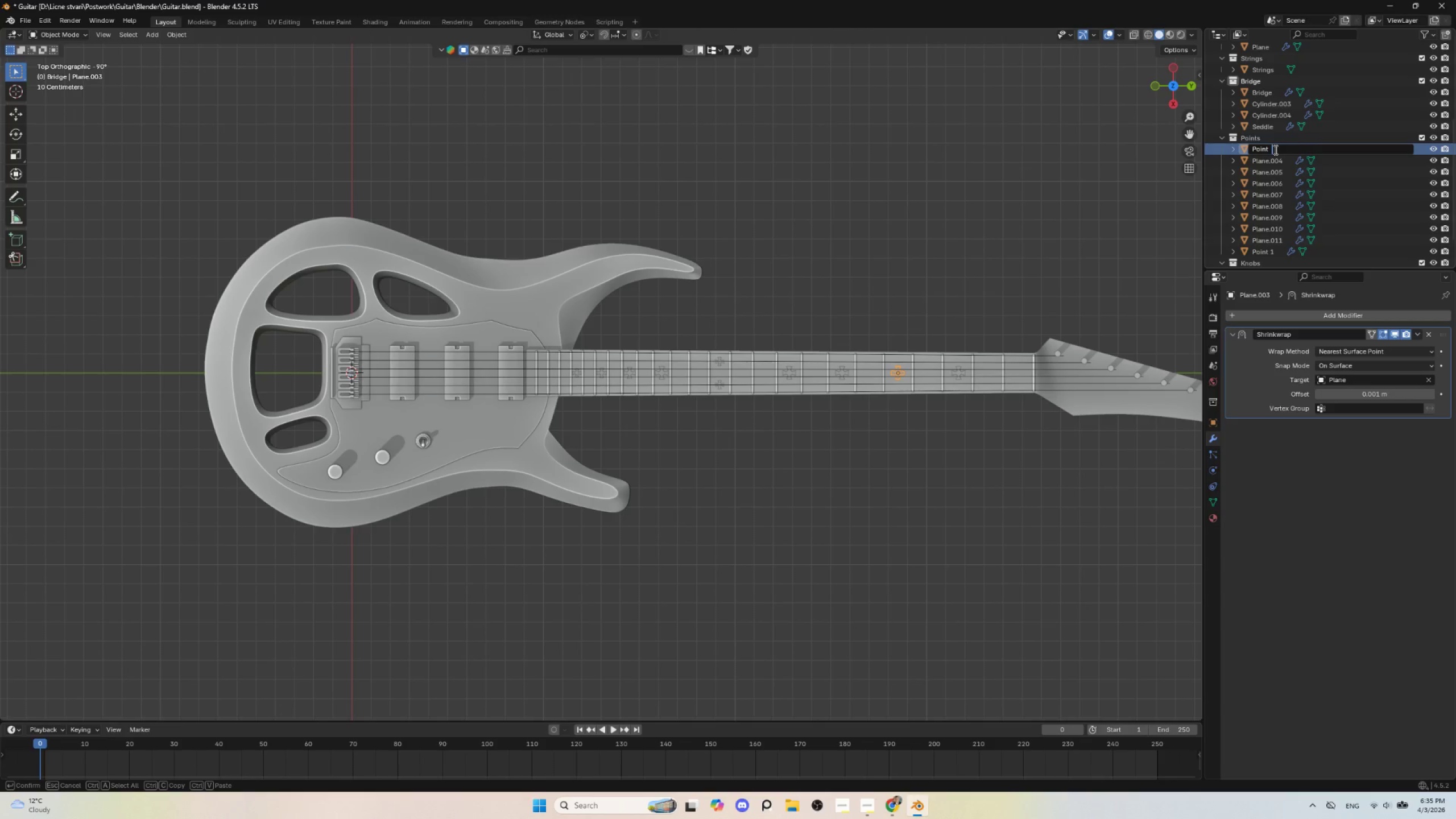 
key(2)
 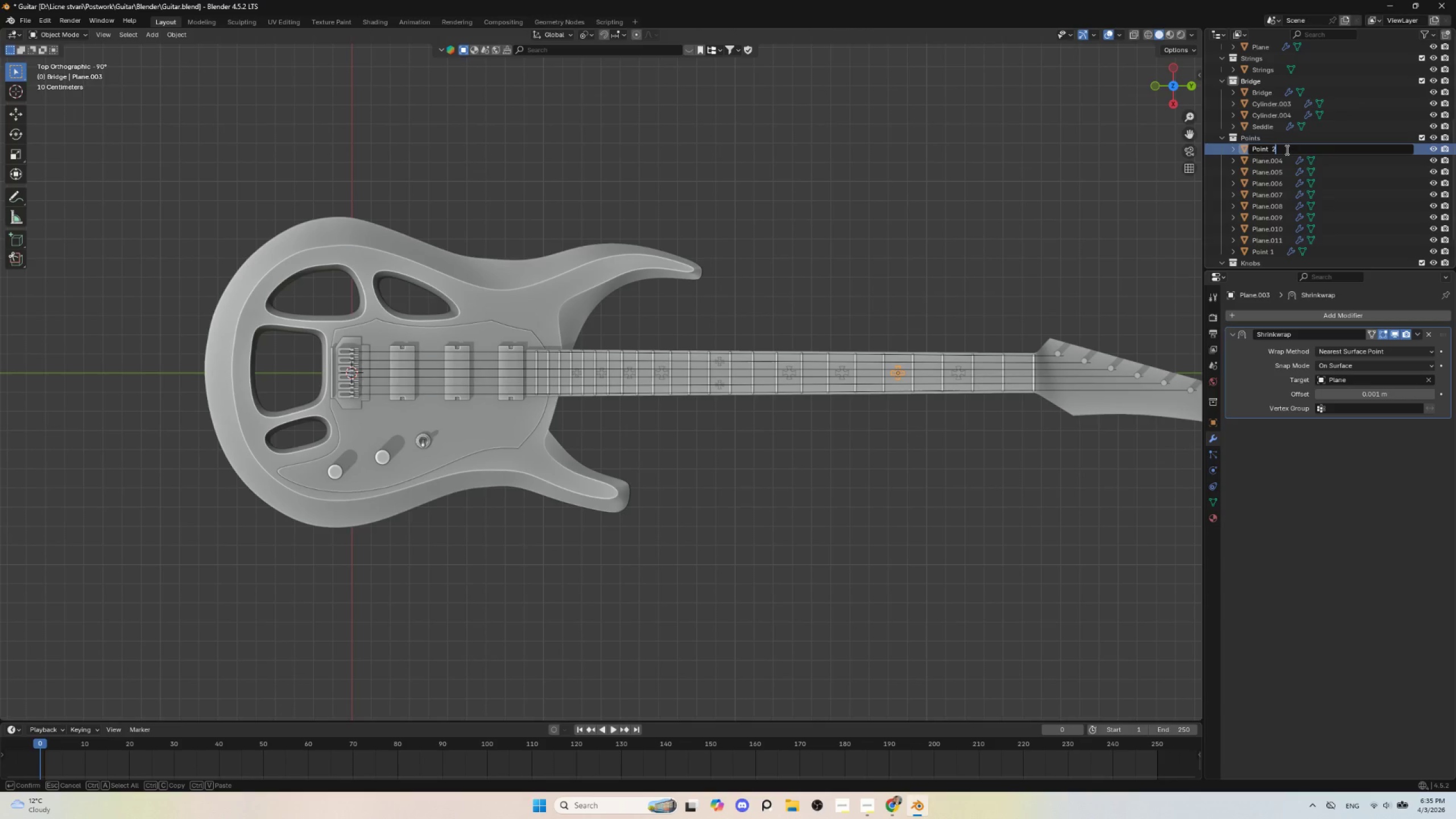 
key(Backspace)
 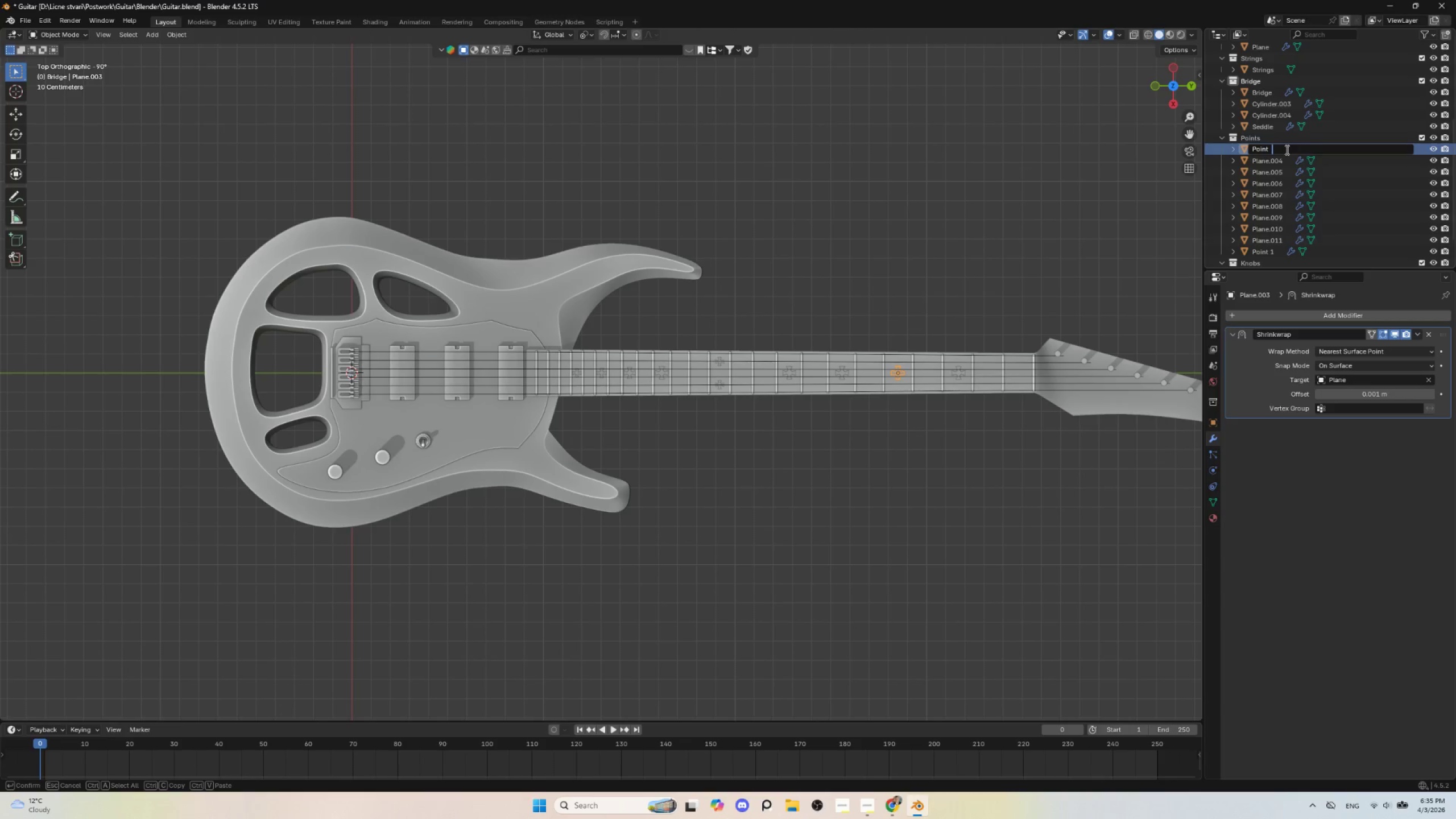 
key(Backspace)
 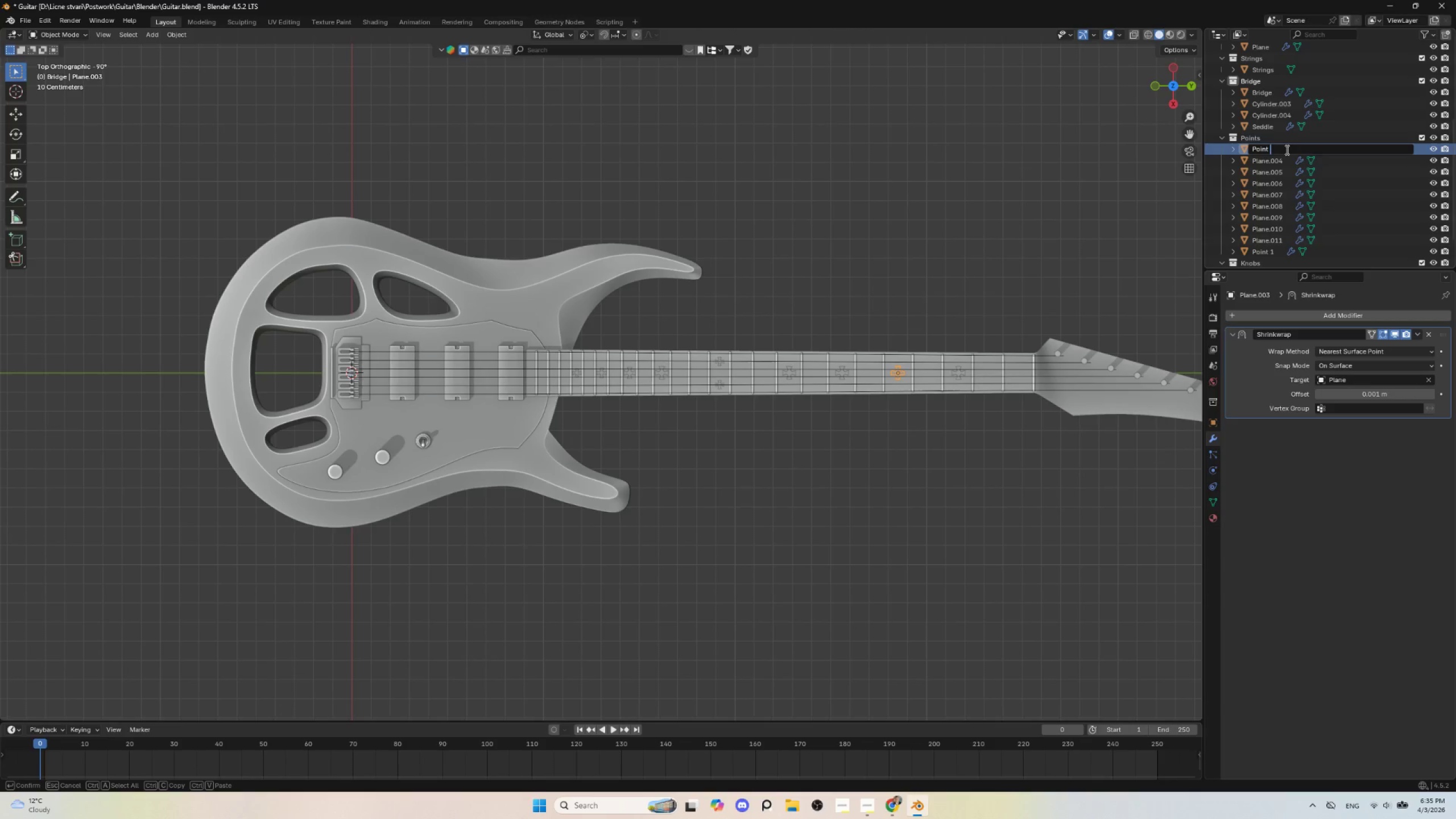 
key(2)
 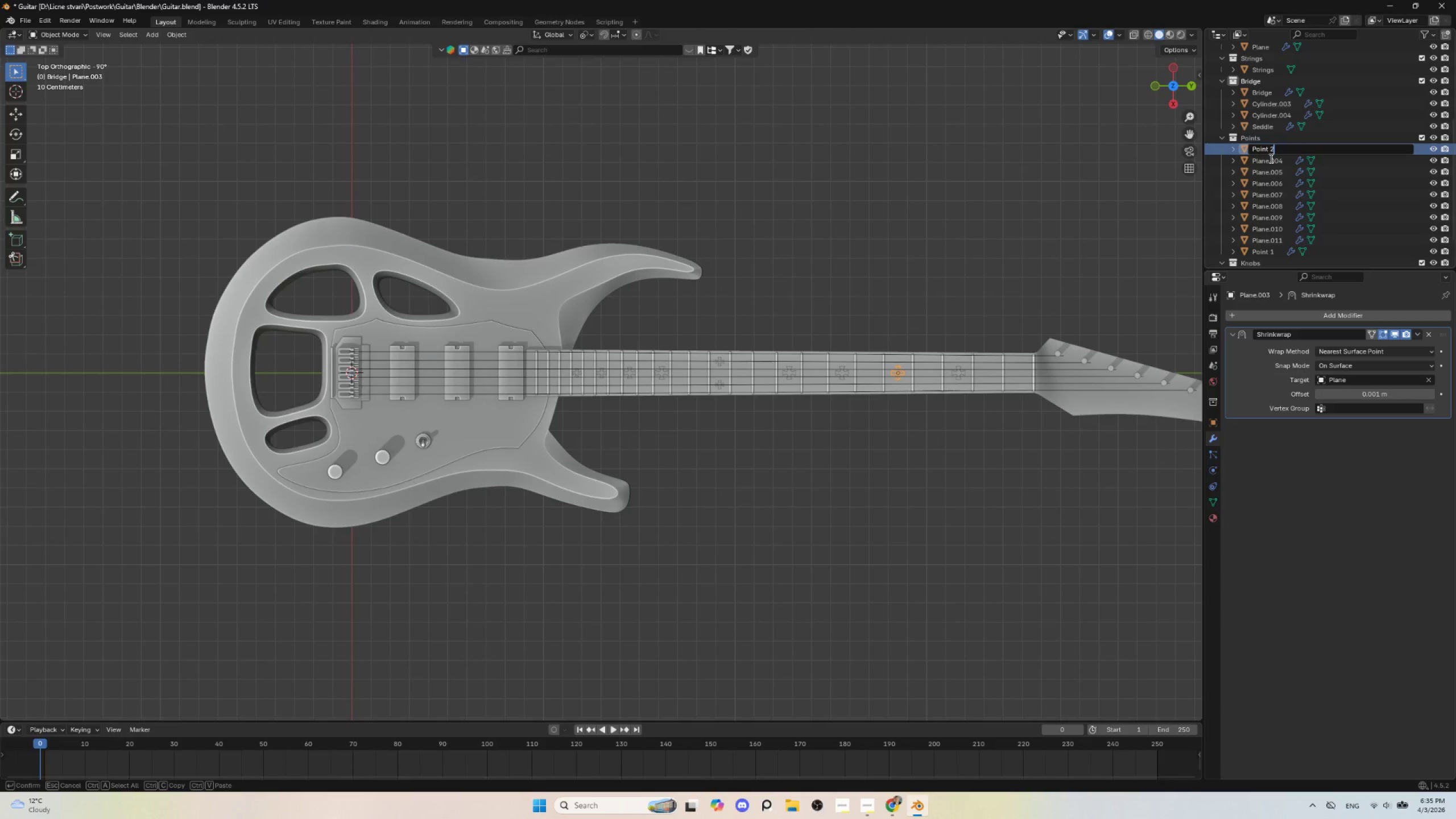 
left_click([1270, 158])
 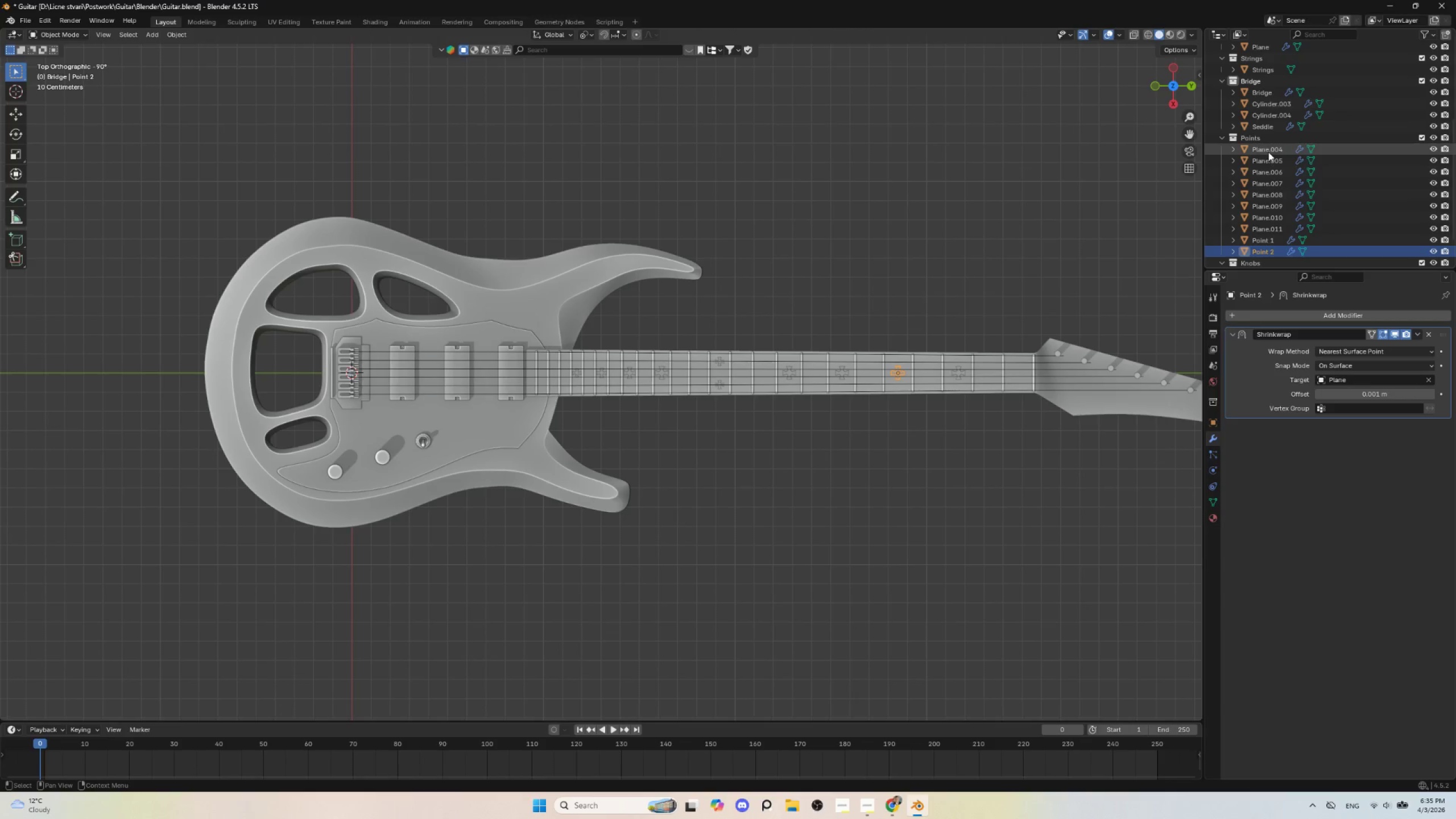 
left_click([1268, 151])
 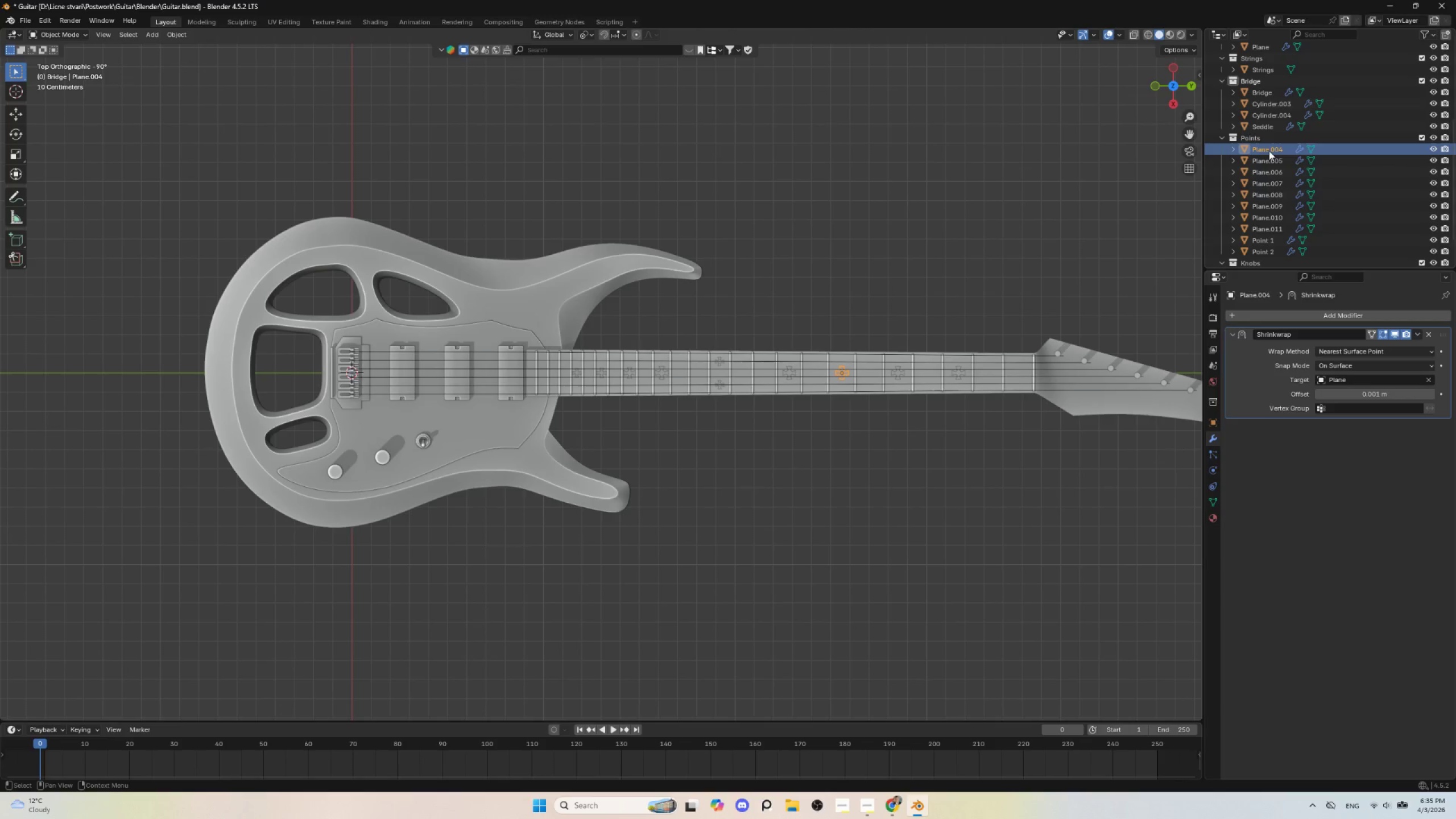 
double_click([1269, 151])
 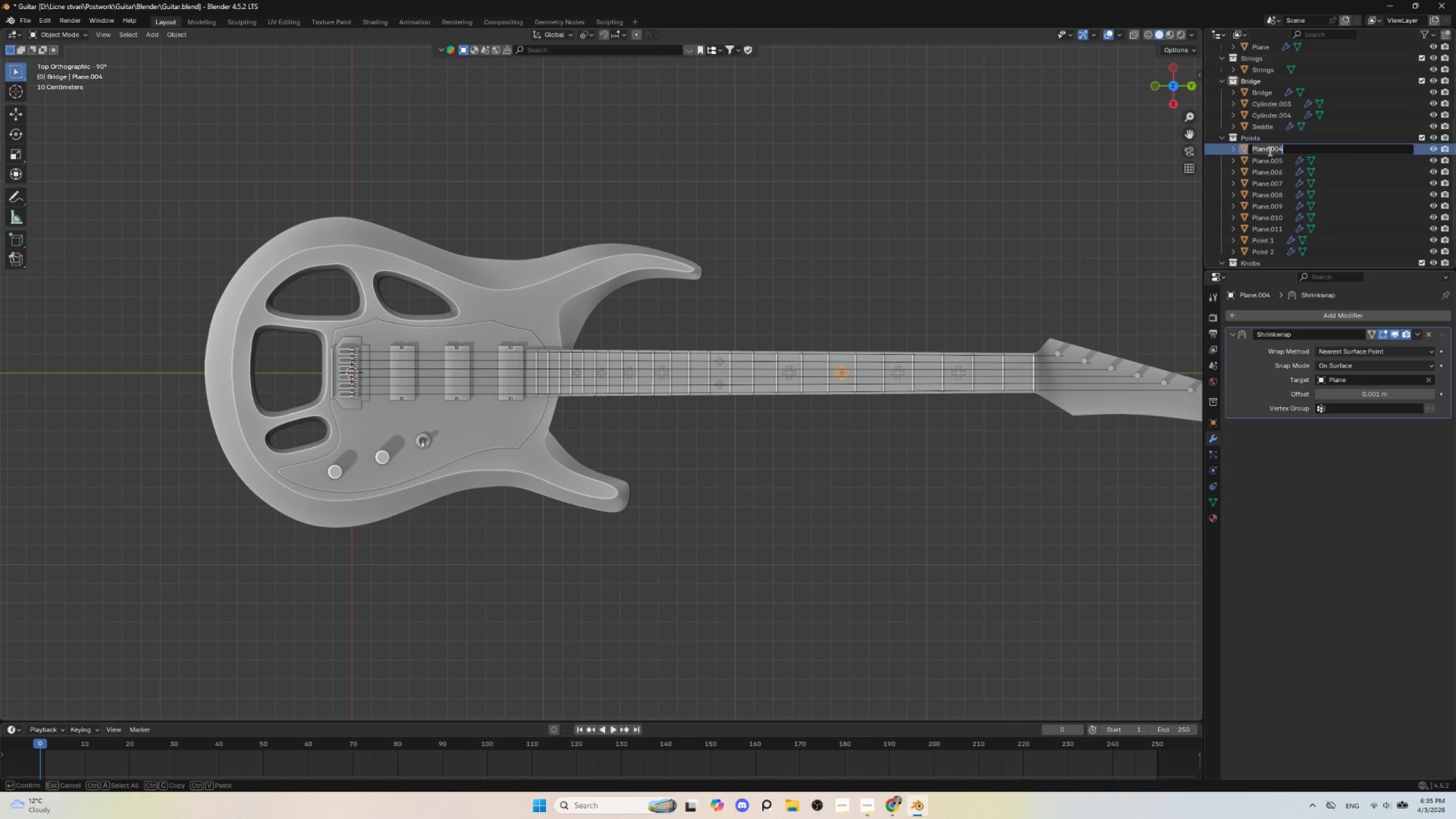 
key(Control+V)
 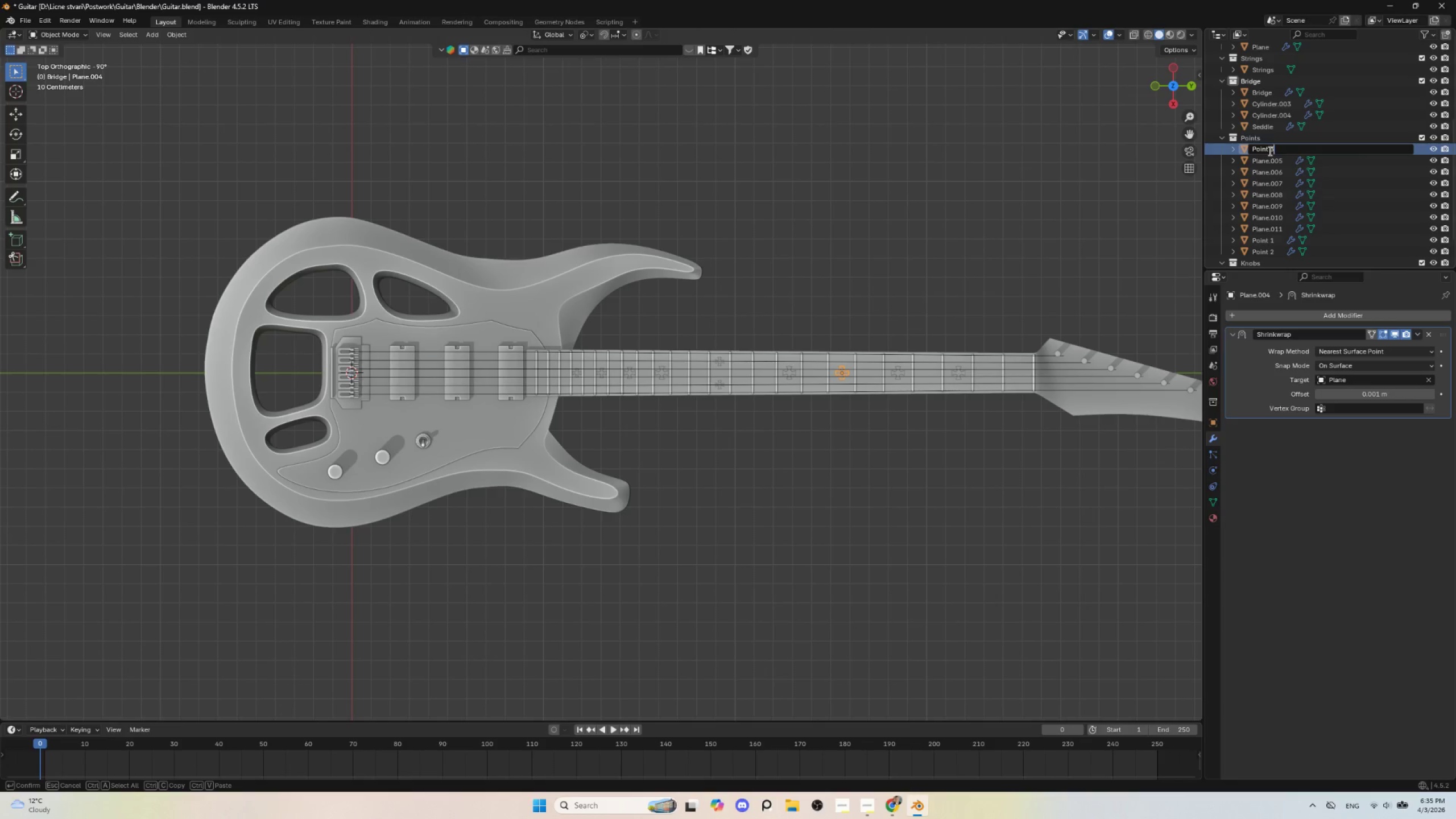 
key(3)
 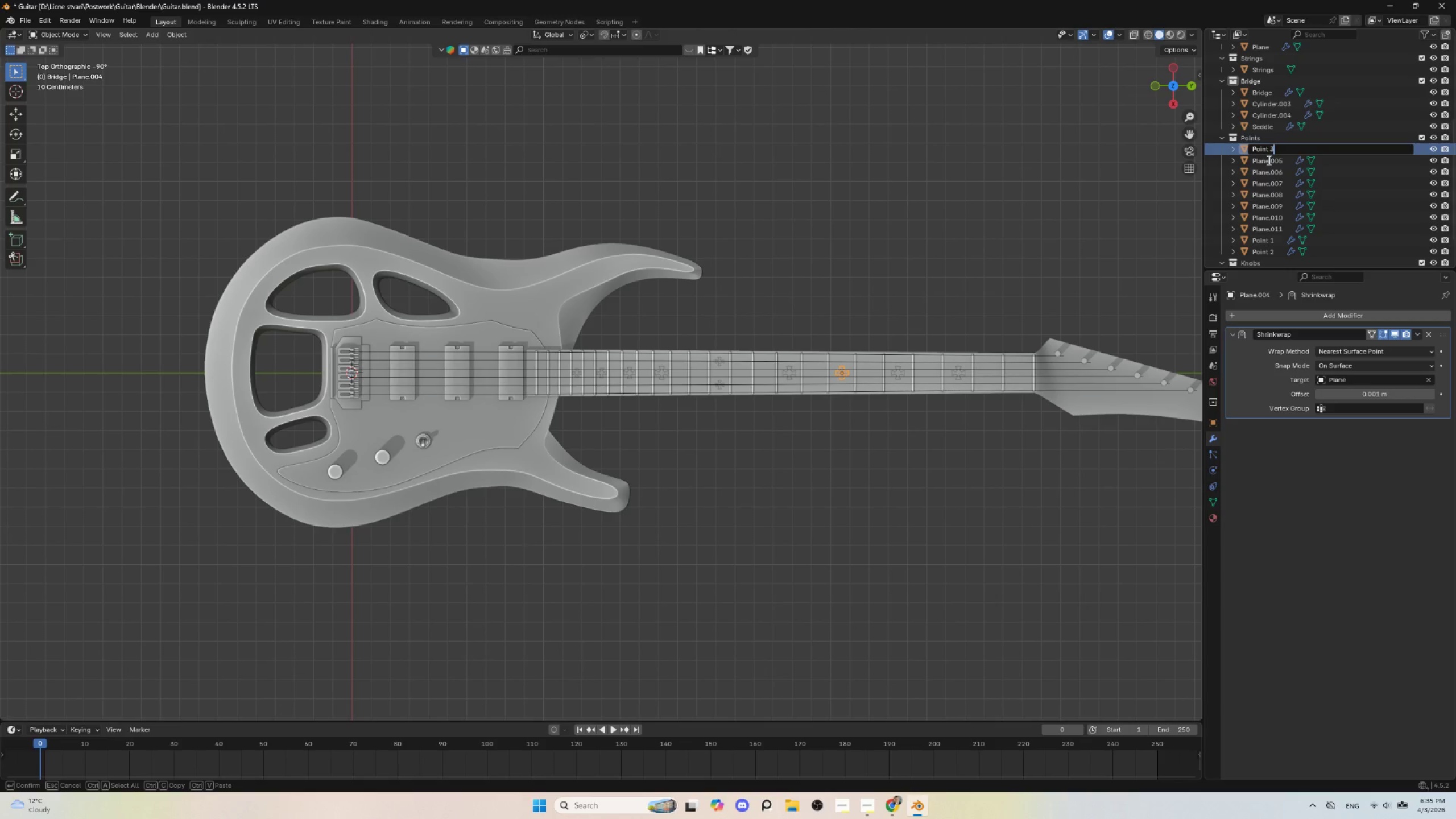 
left_click([1265, 162])
 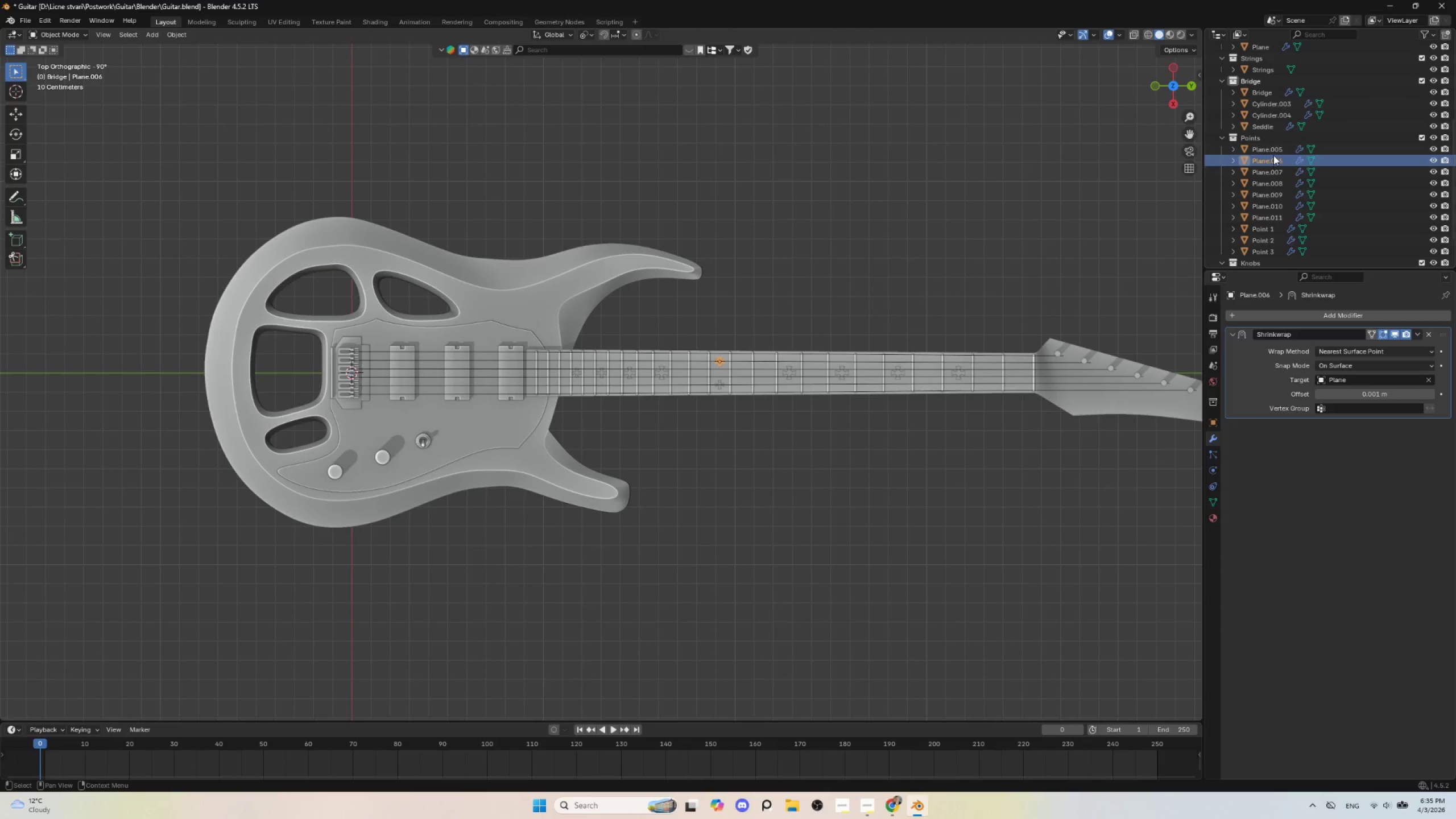 
double_click([1273, 152])
 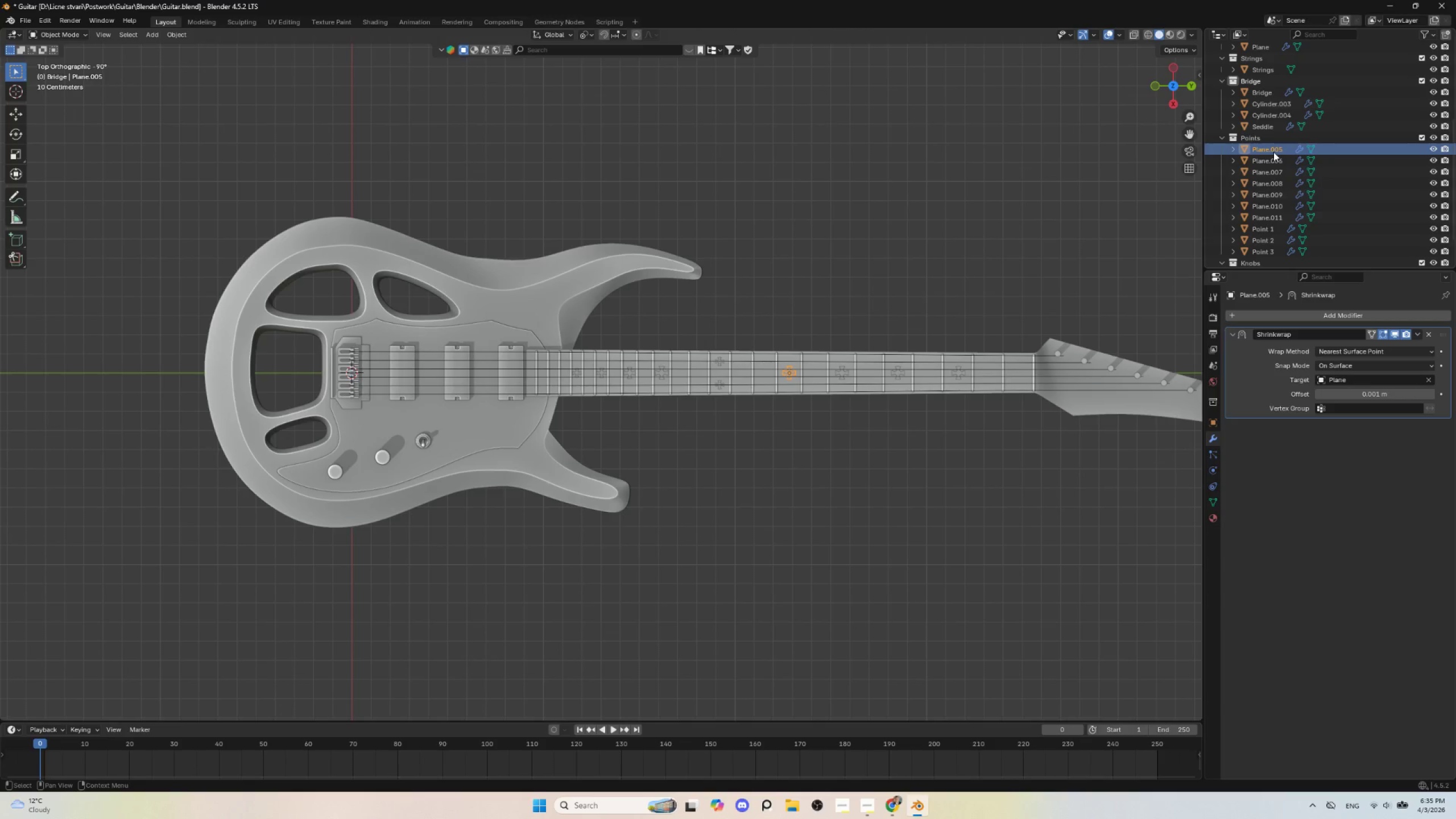 
double_click([1273, 152])
 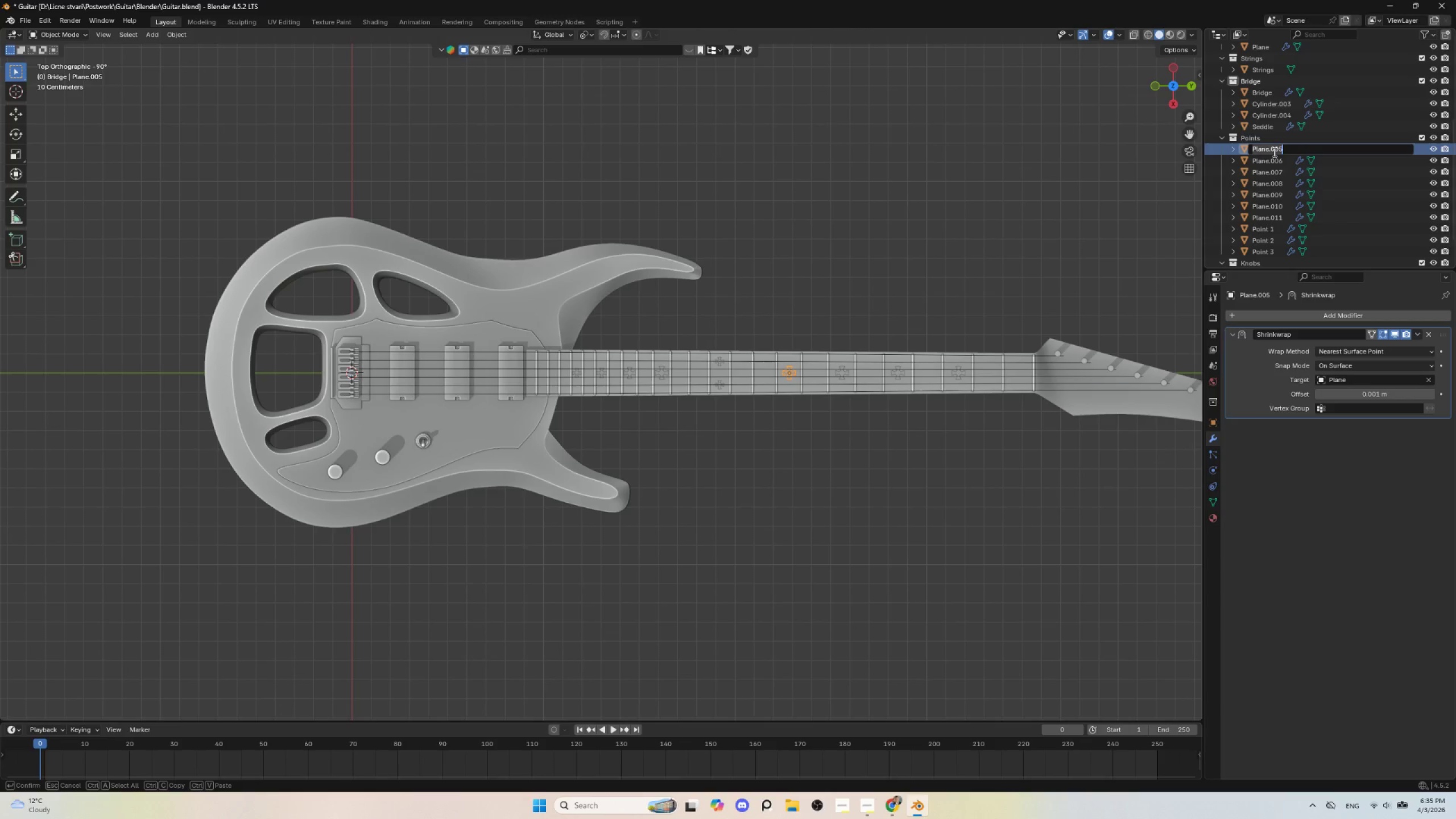 
key(Control+V)
 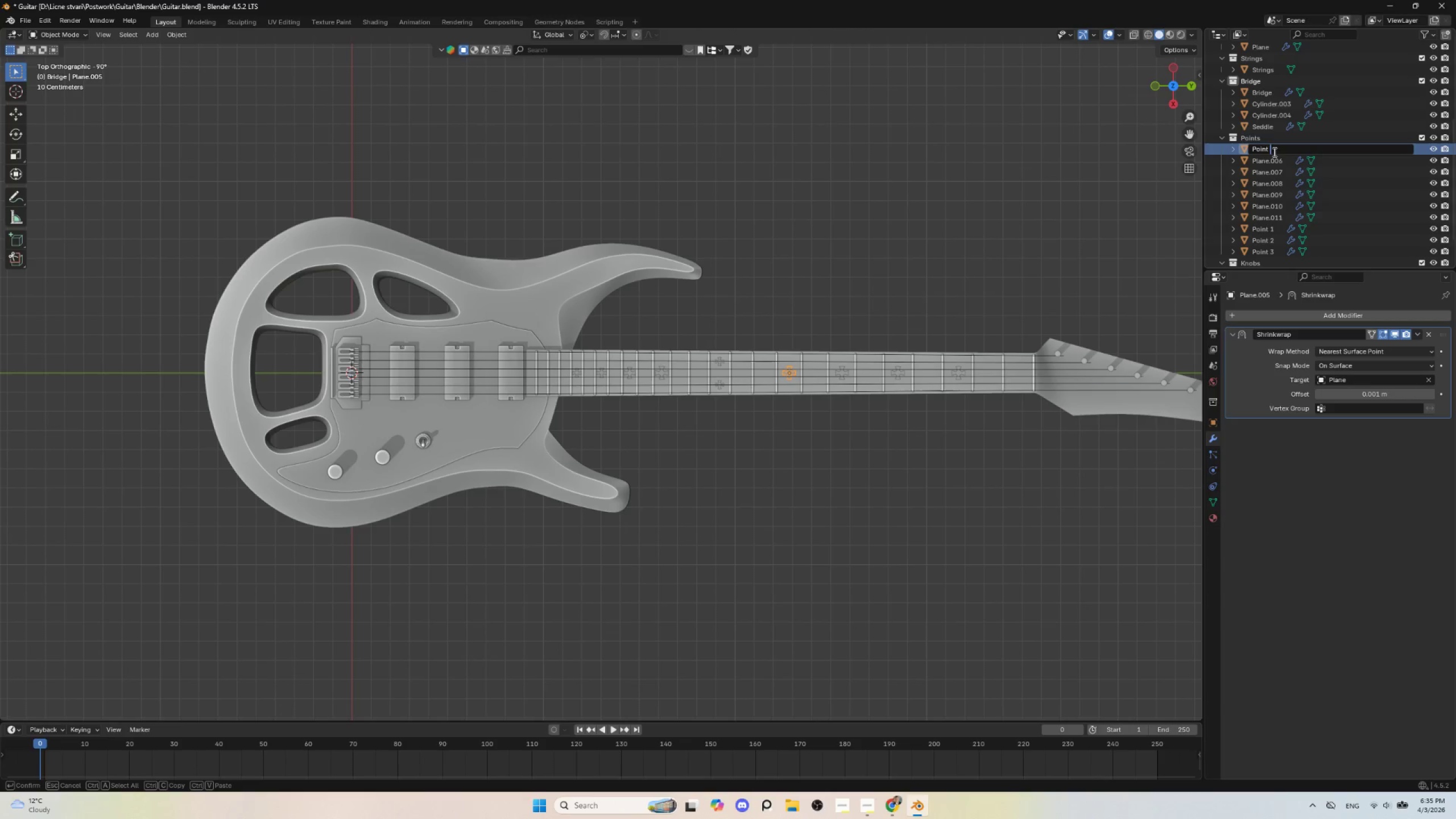 
key(4)
 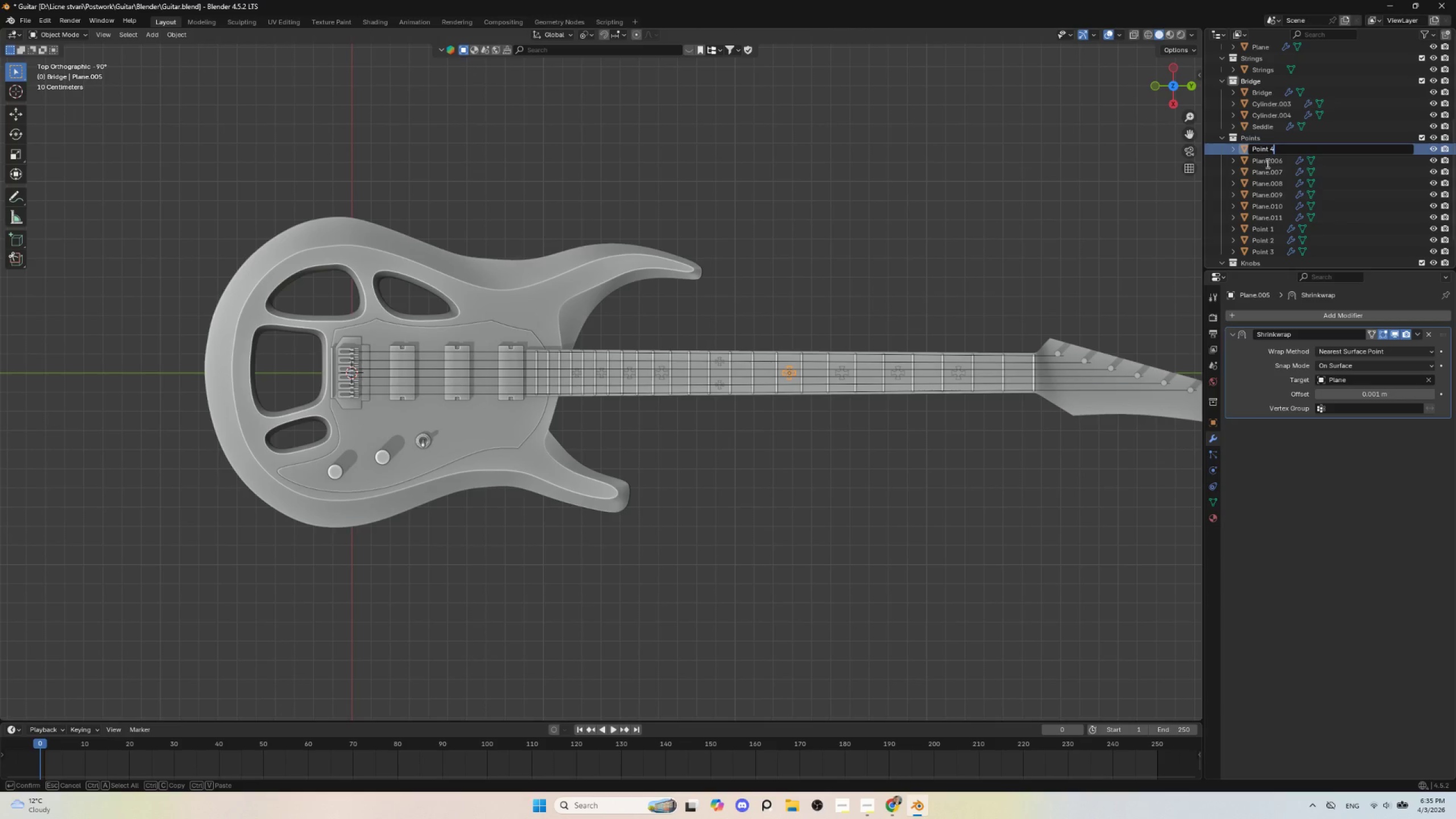 
left_click([1267, 163])
 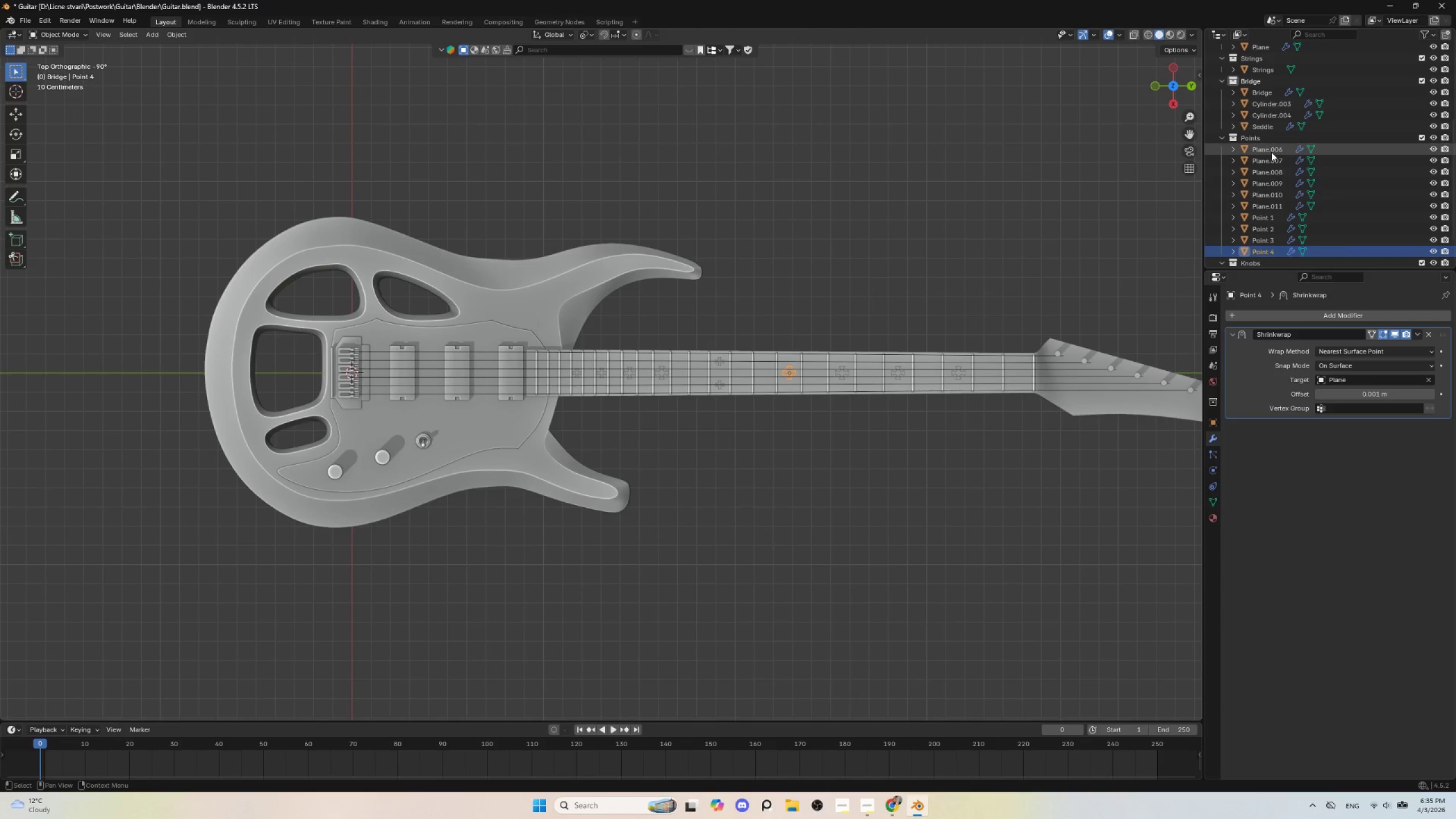 
left_click([1271, 151])
 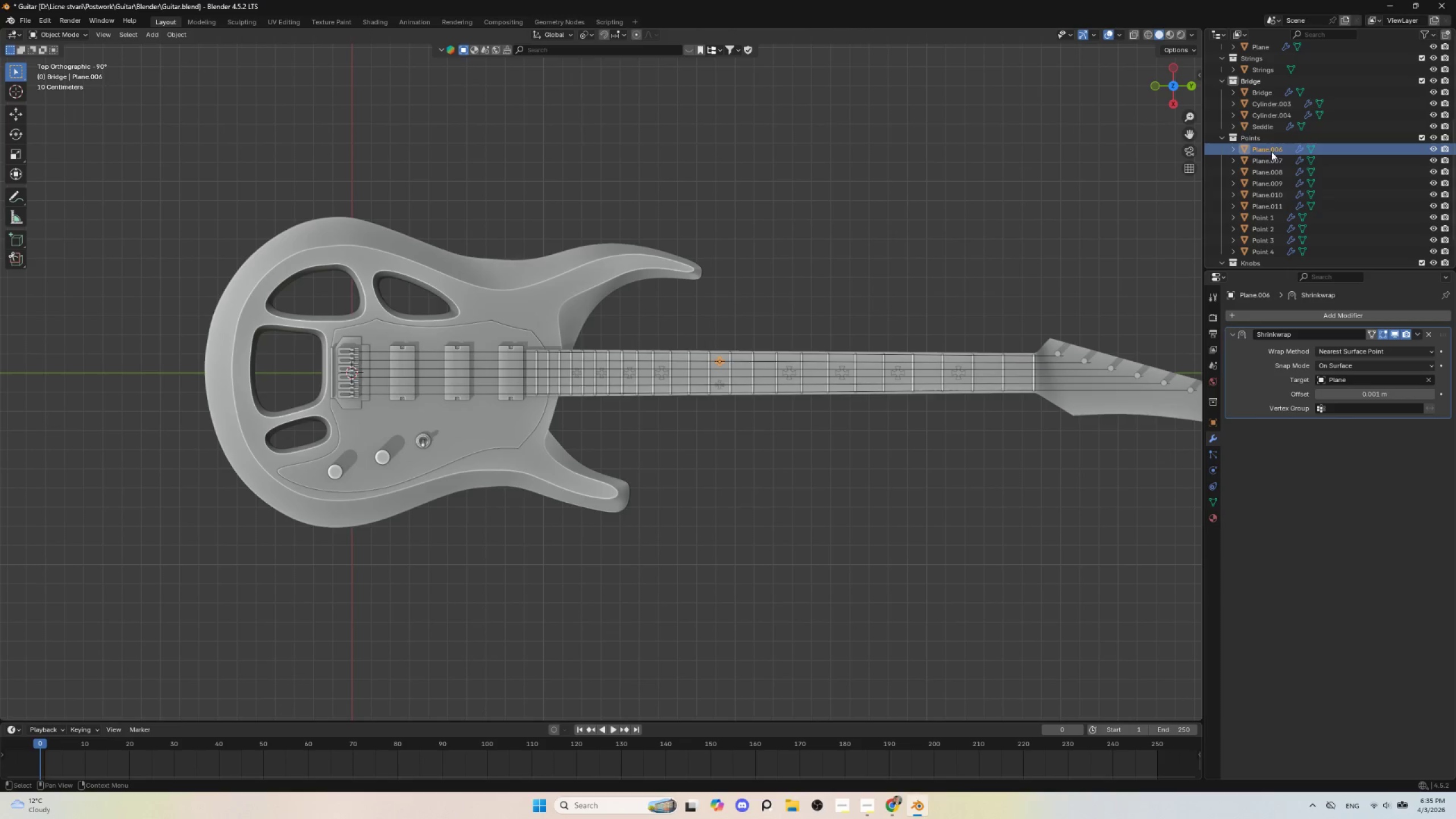 
double_click([1271, 151])
 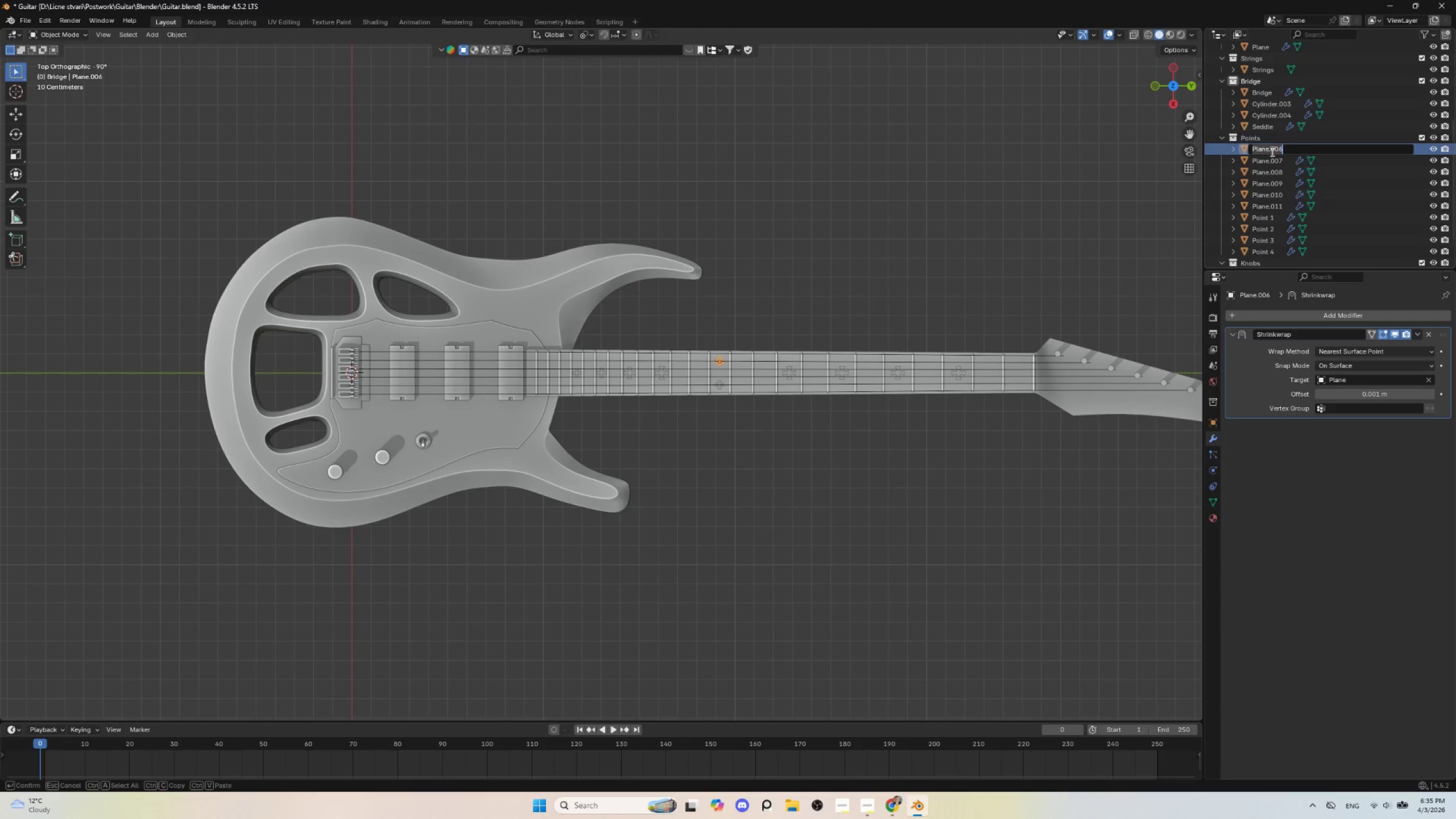 
key(Control+V)
 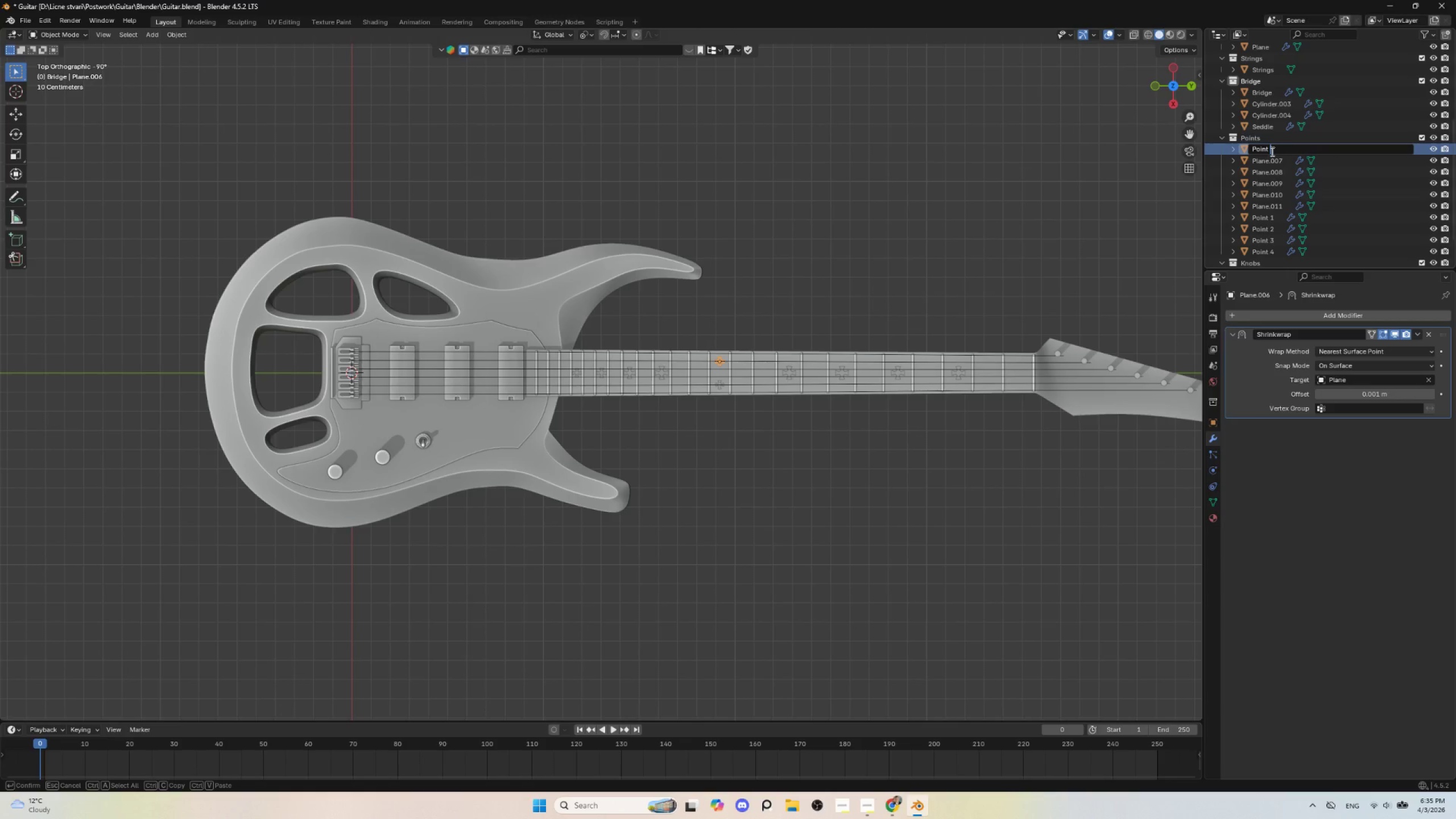 
key(4)
 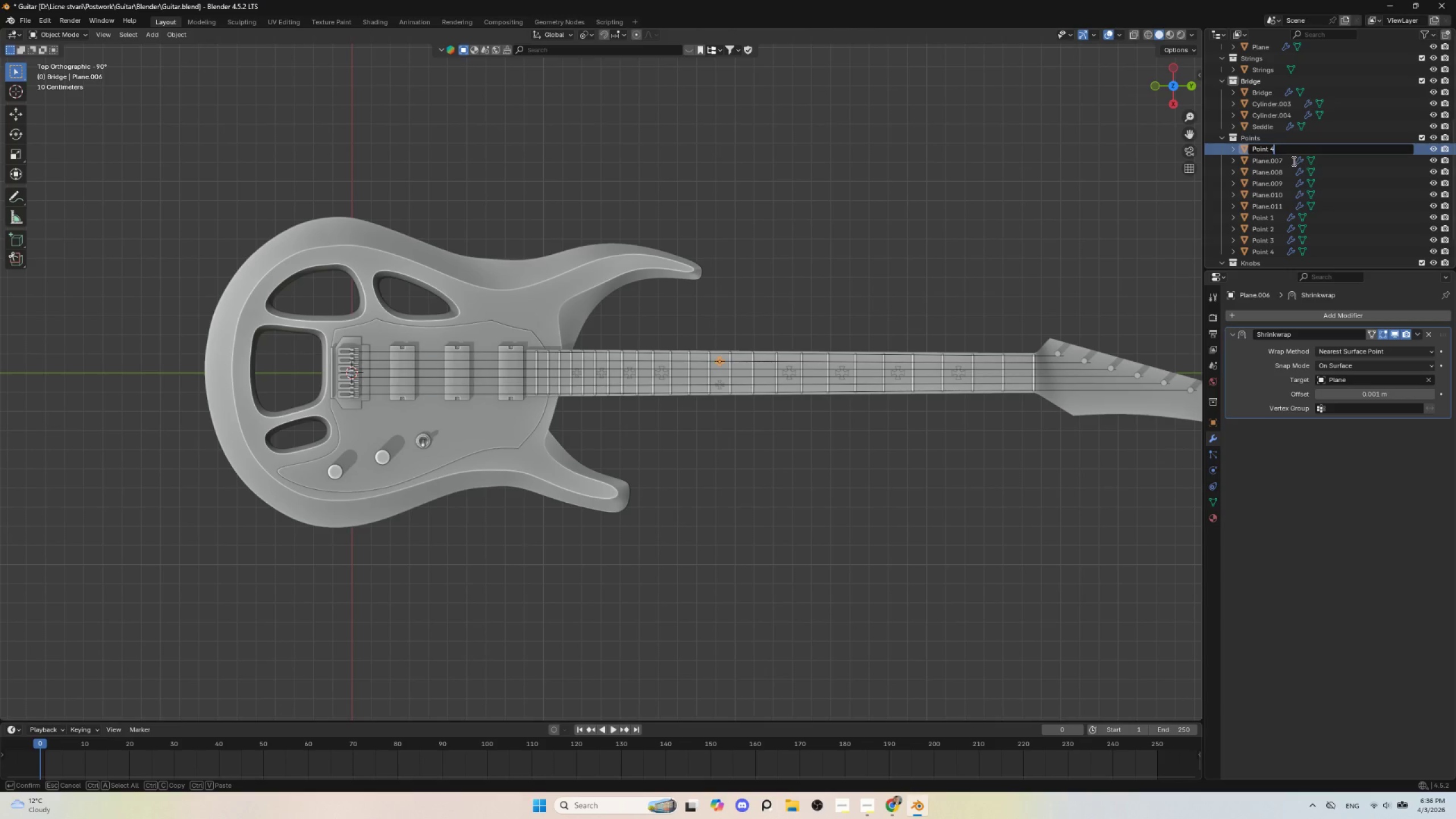 
key(Backspace)
 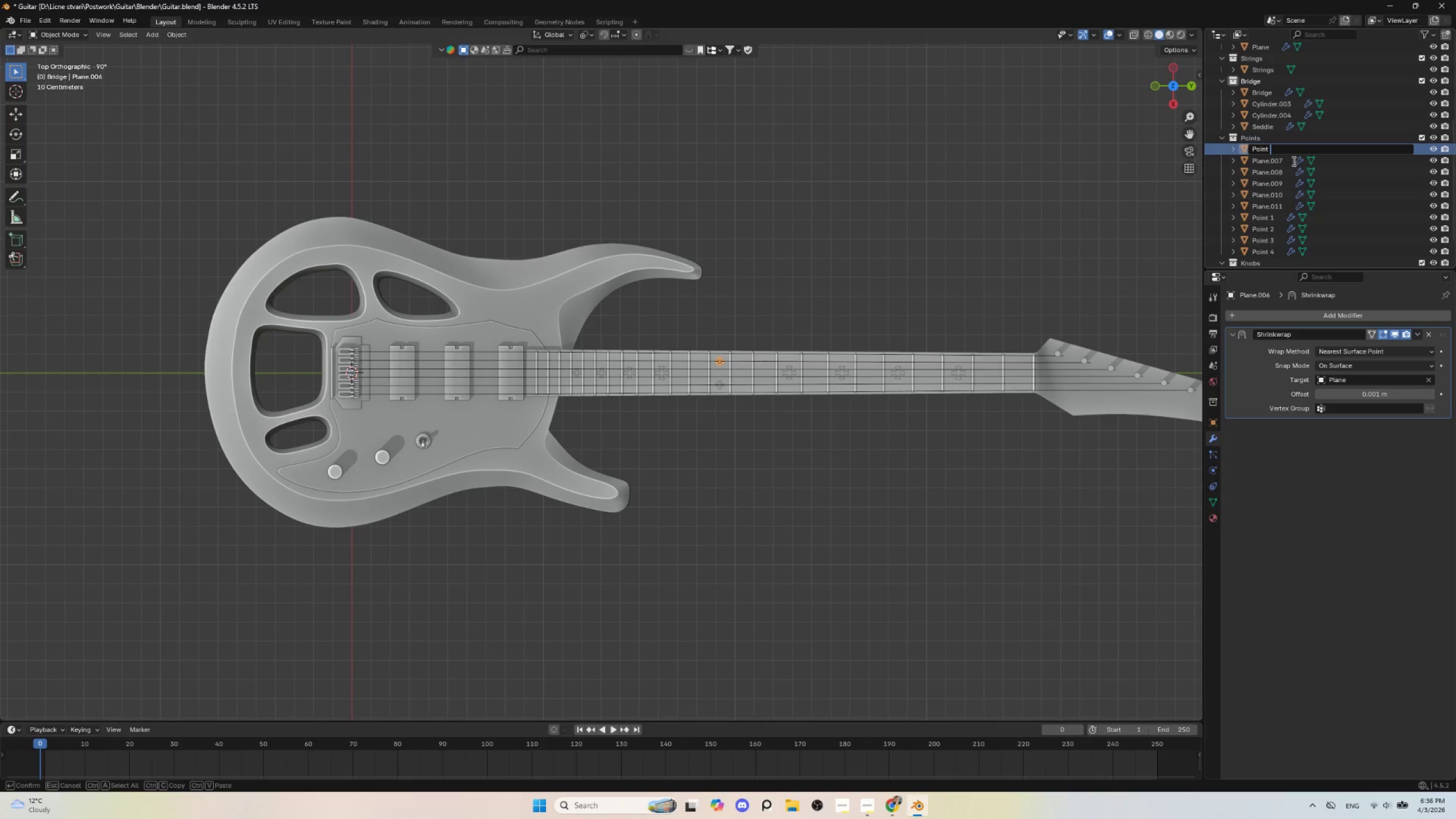 
key(5)
 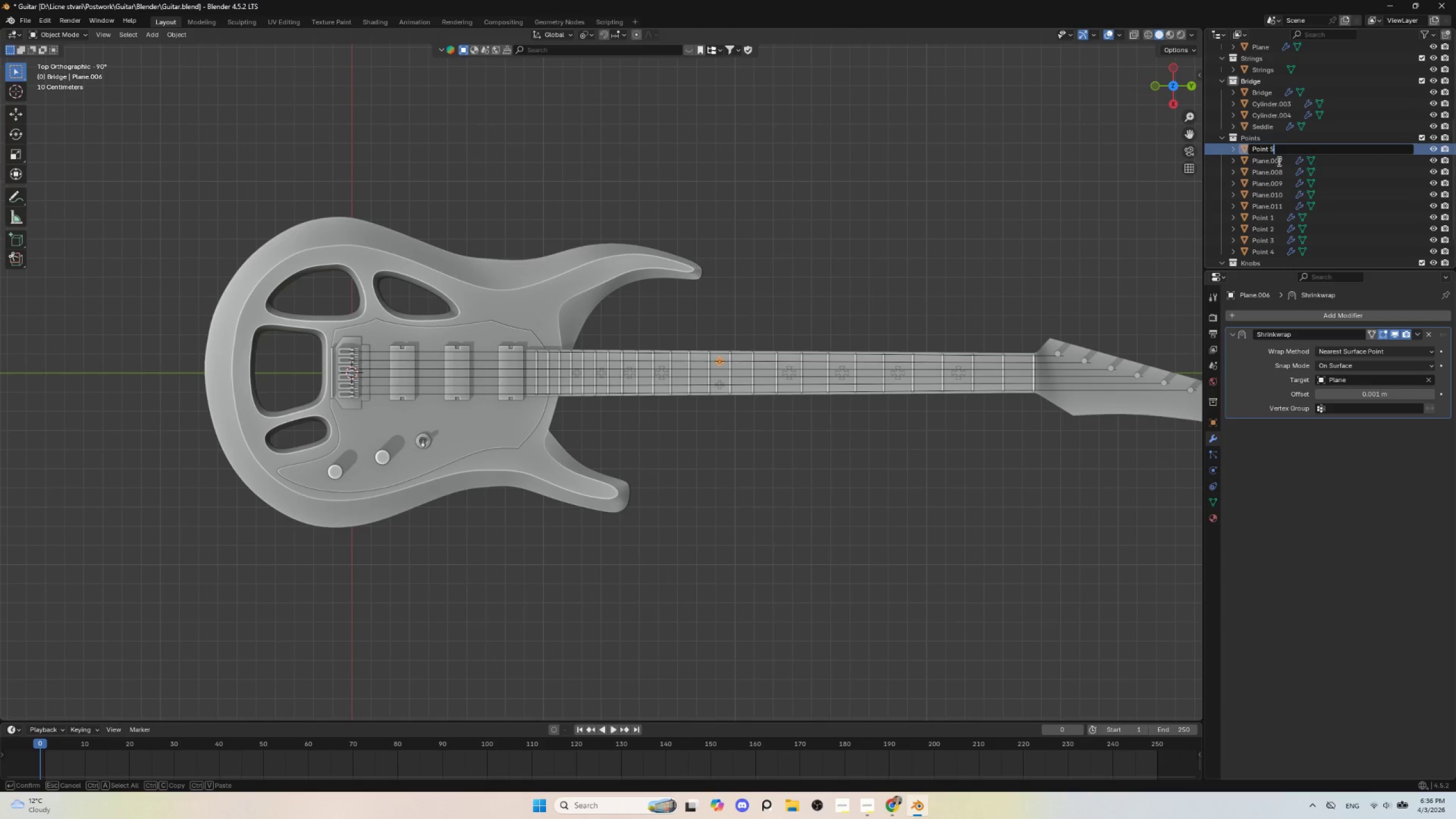 
left_click([1278, 161])
 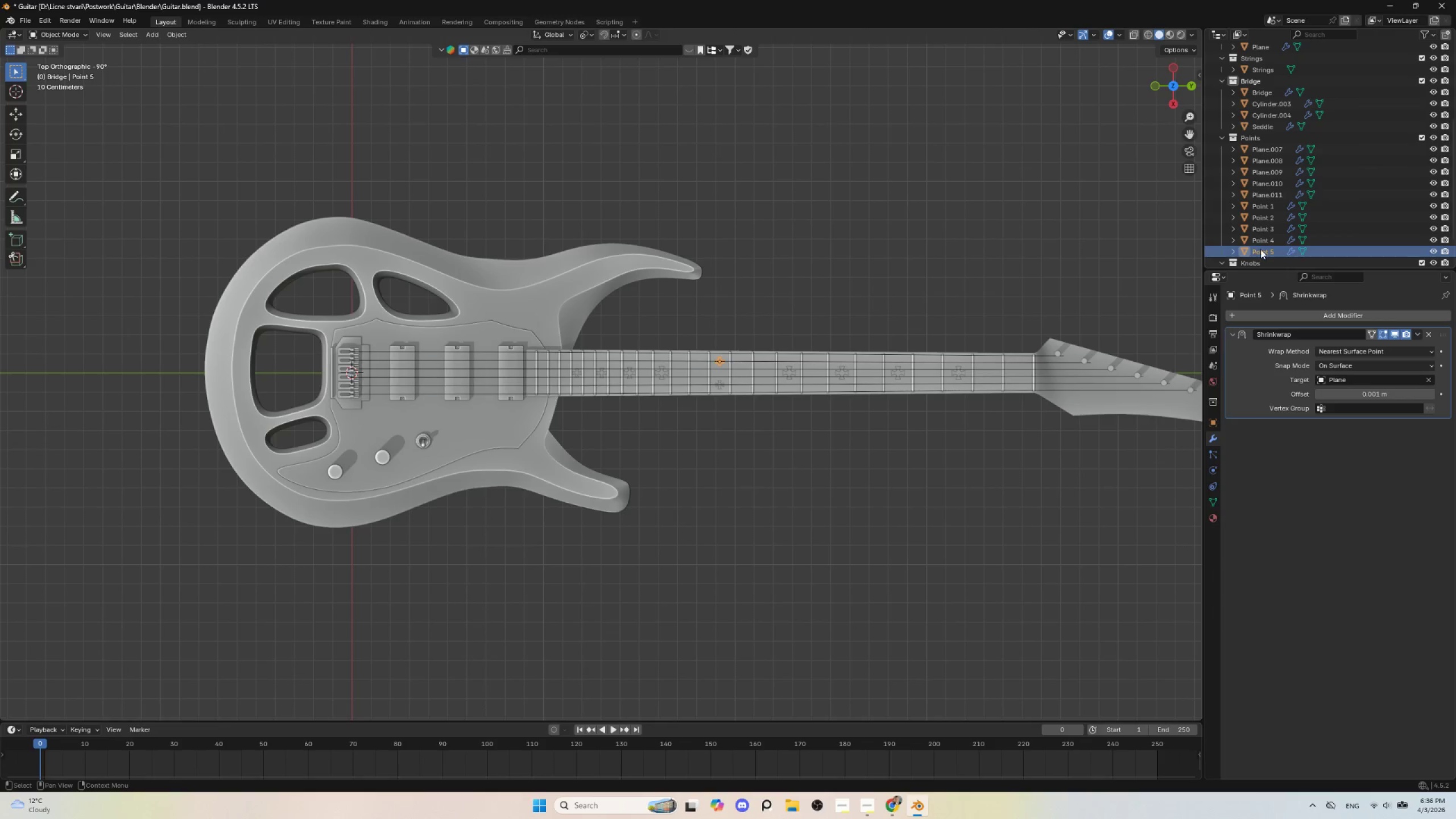 
double_click([1260, 249])
 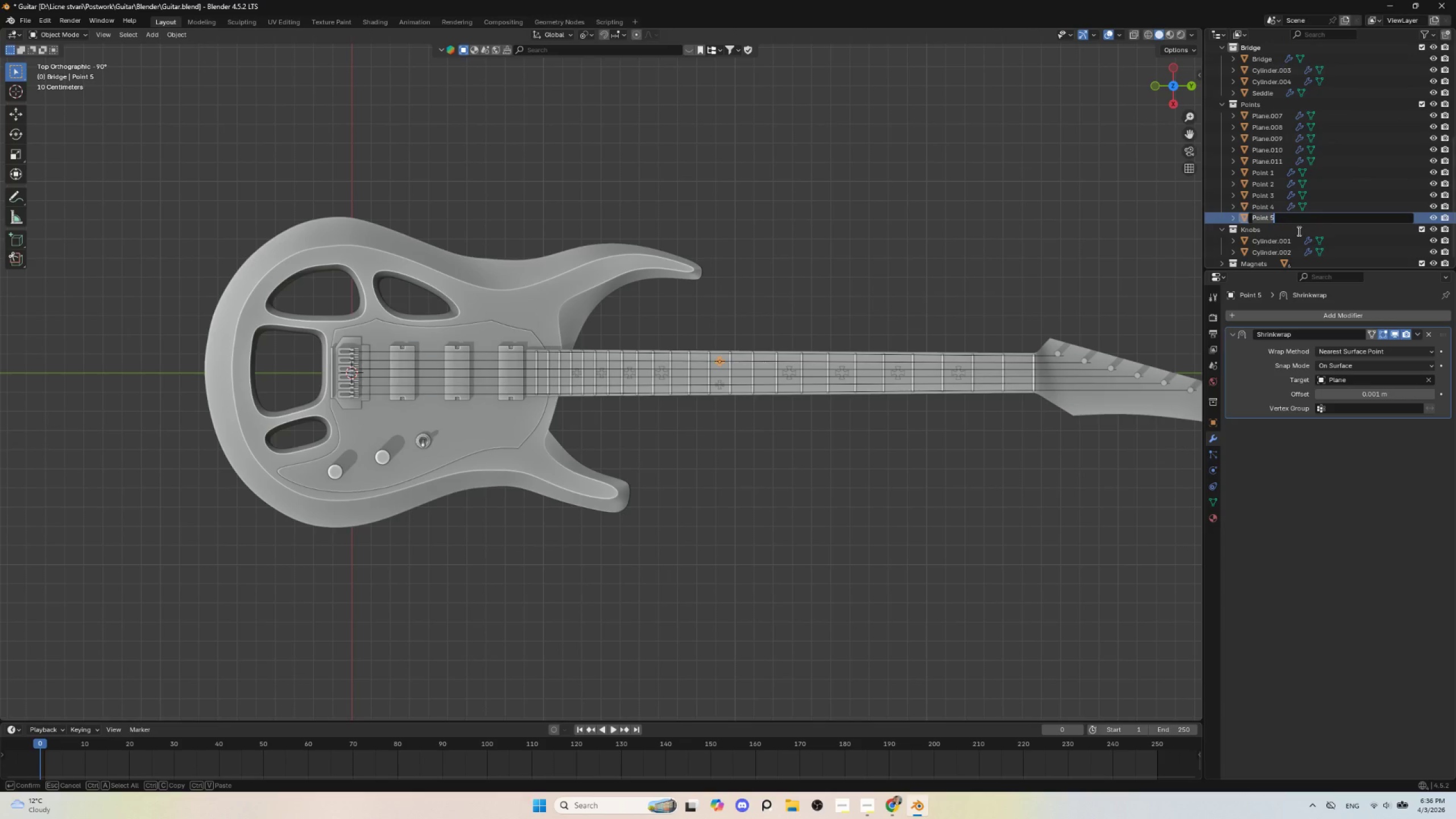 
key(Escape)
 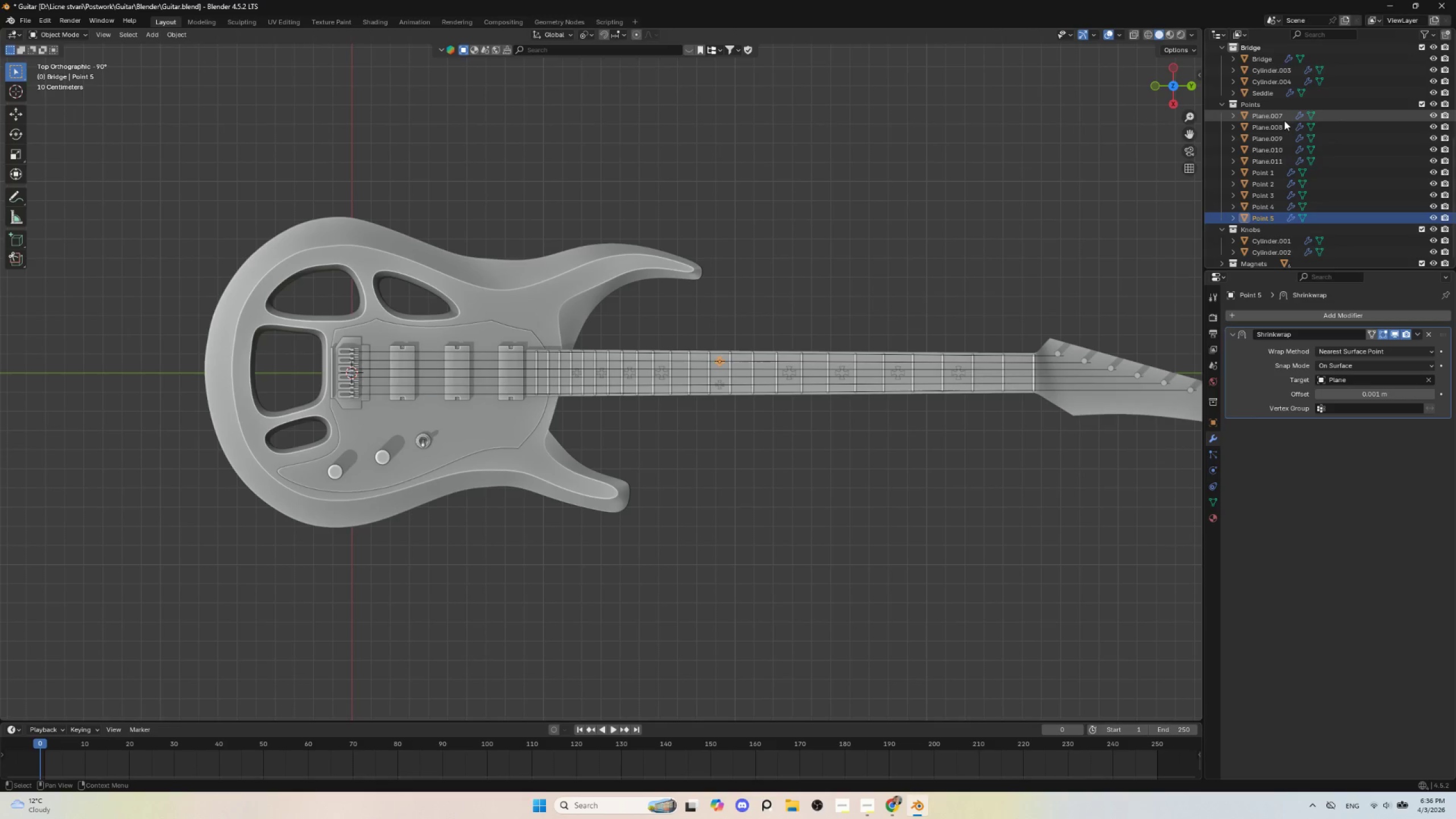 
left_click([1282, 118])
 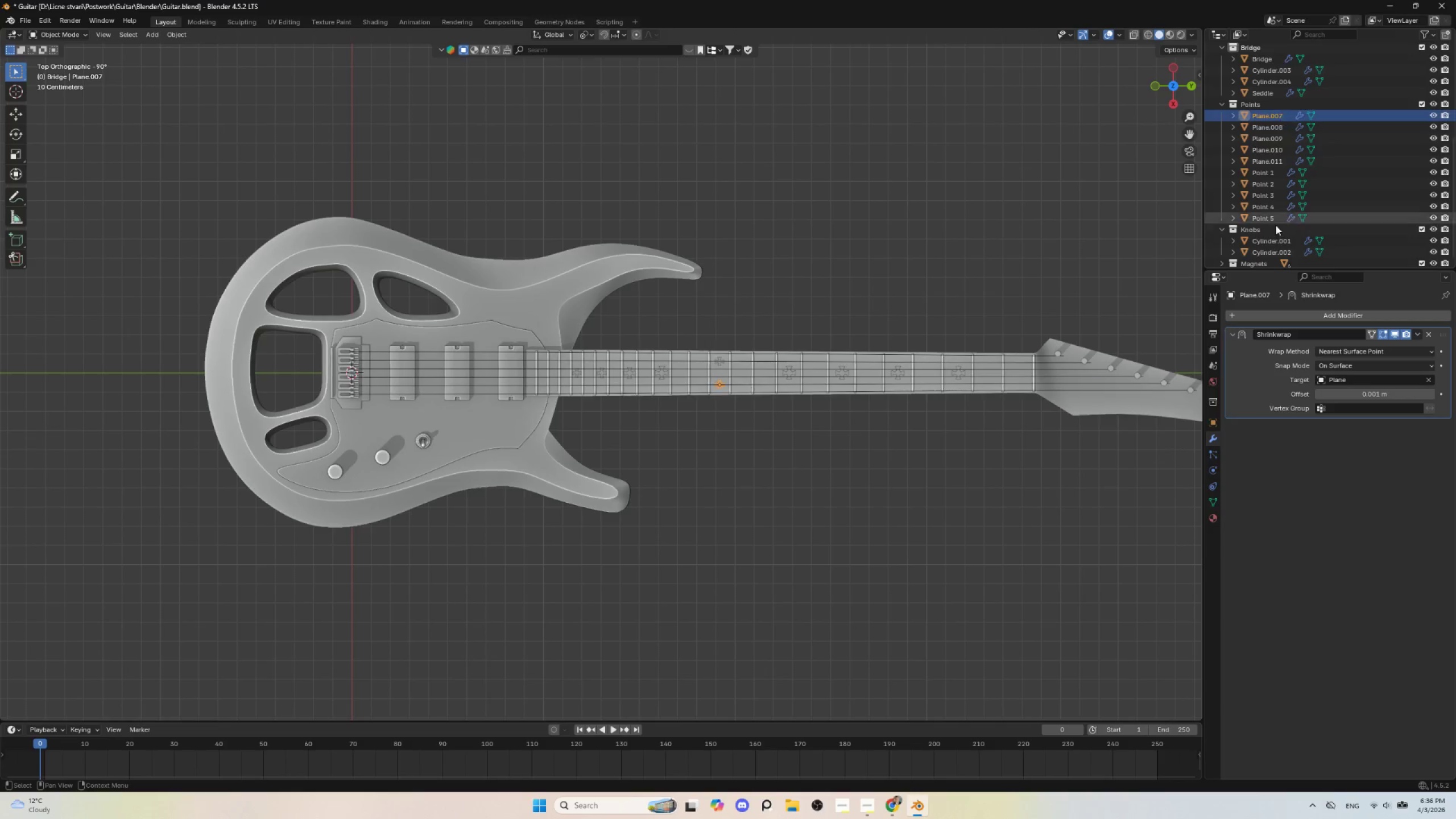 
hold_key(key=ShiftLeft, duration=1.42)
left_click([1275, 220])
 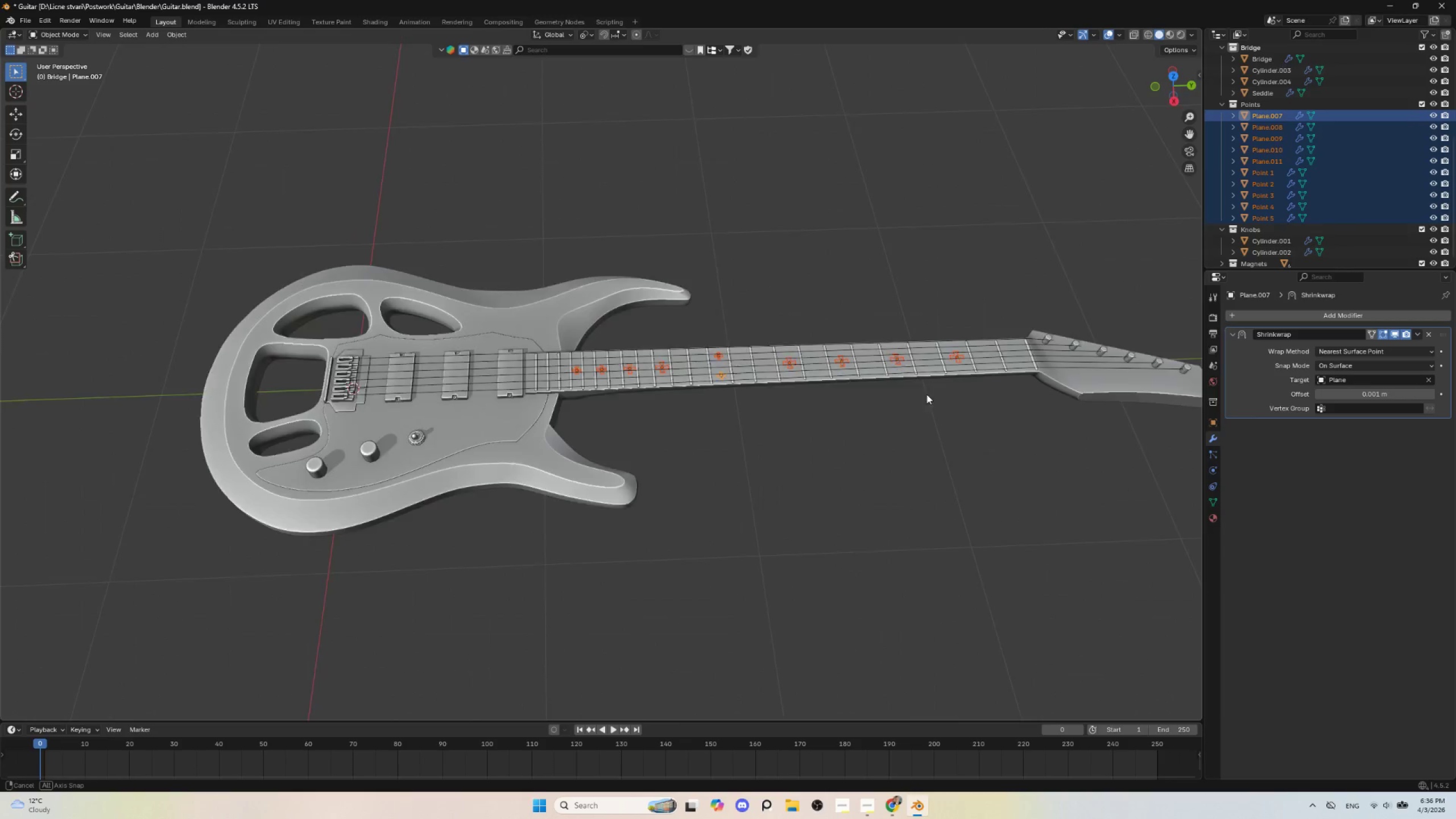 
scroll: coordinate [779, 405], scroll_direction: up, amount: 10.0
 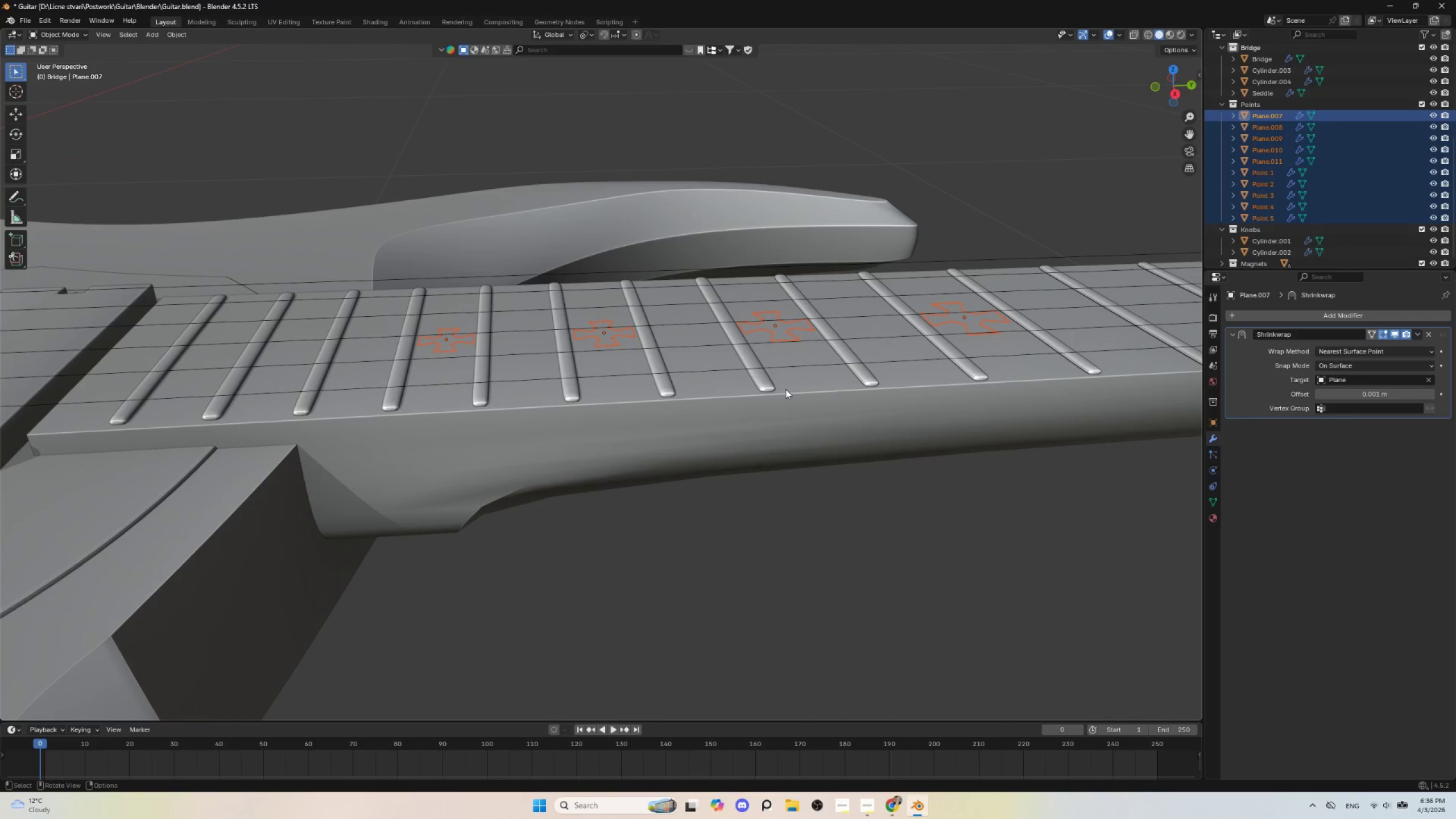 
scroll: coordinate [784, 400], scroll_direction: down, amount: 5.0
 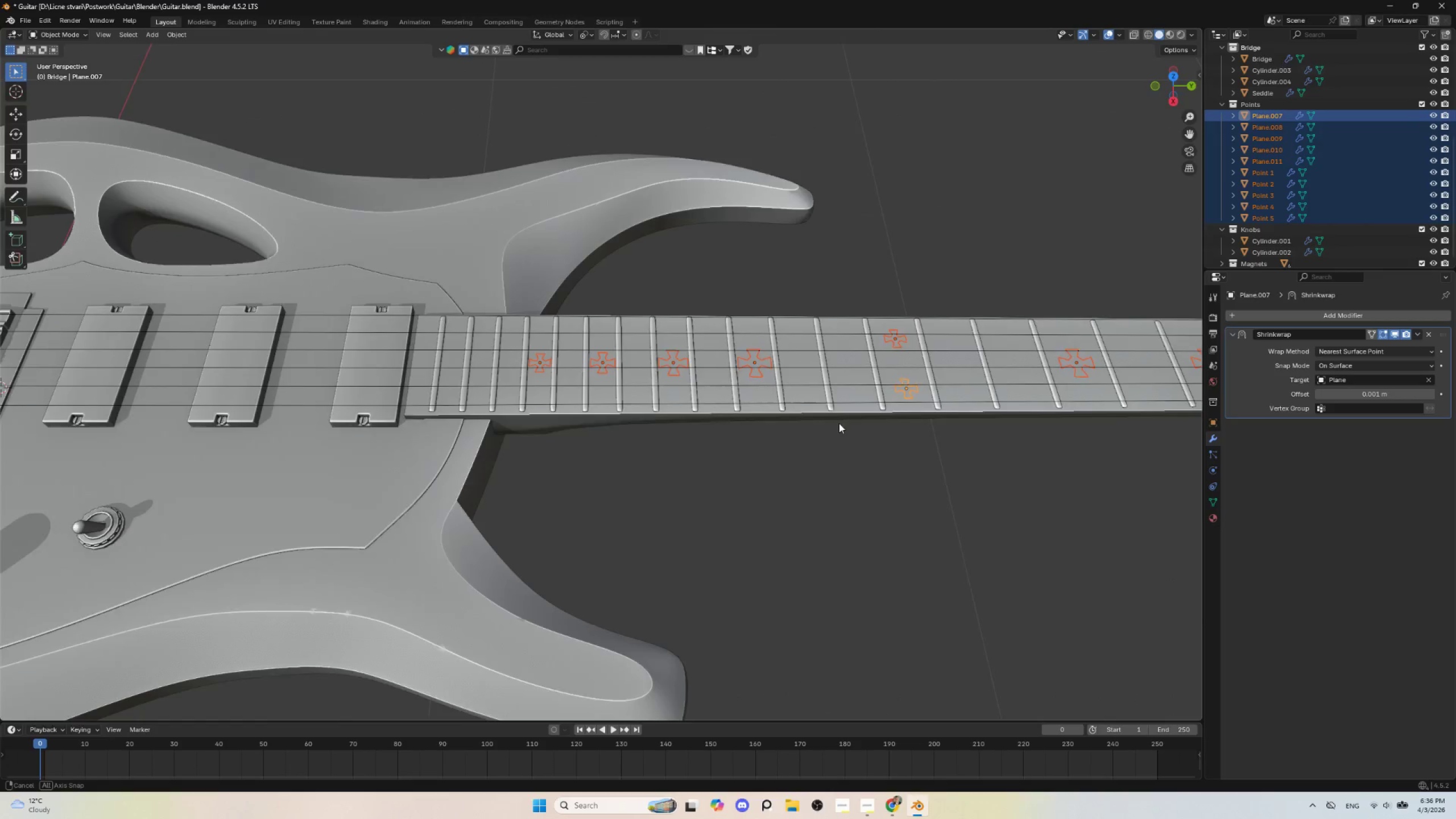 
hold_key(key=AltLeft, duration=0.81)
 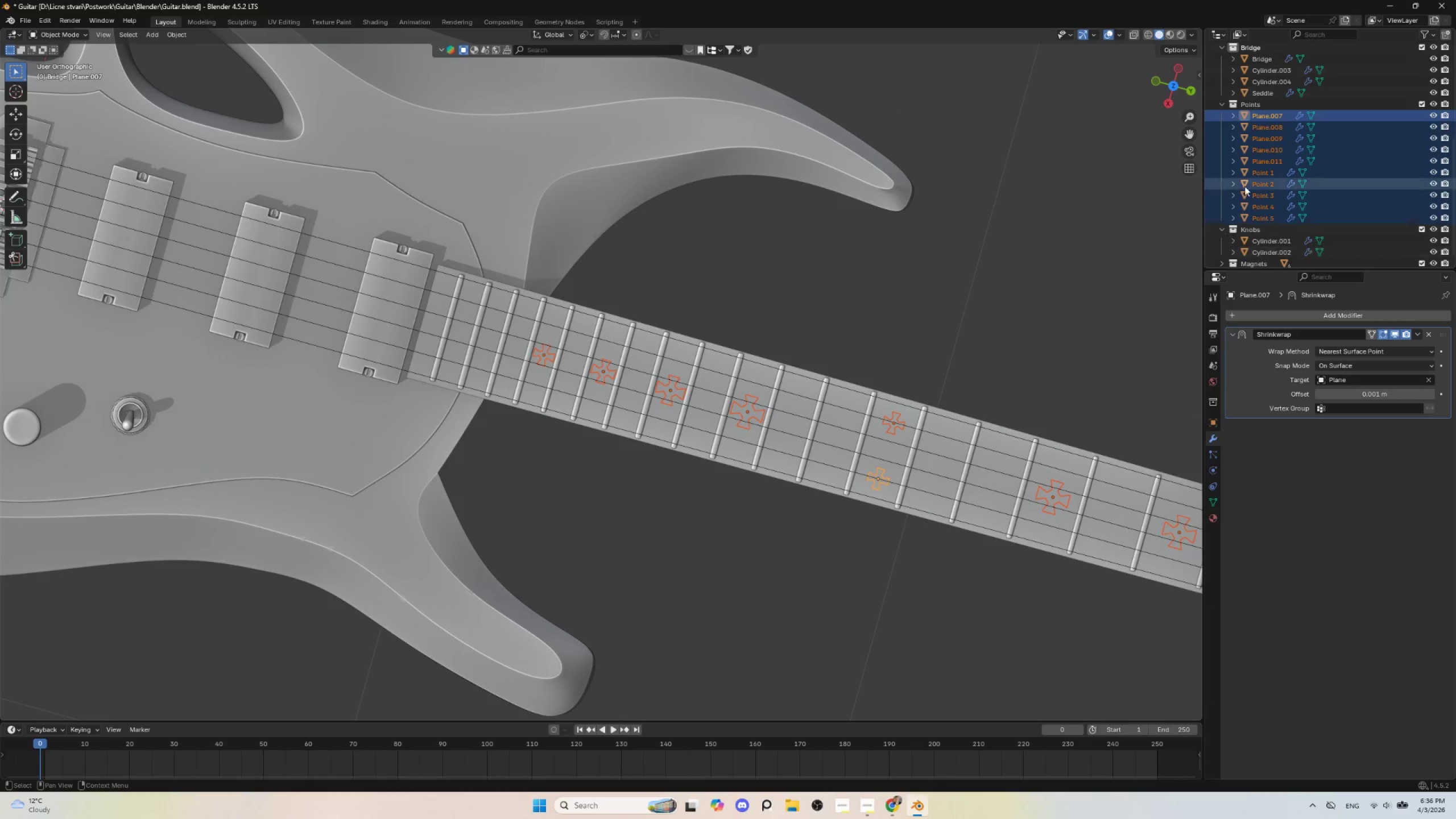 
hold_key(key=AltLeft, duration=6.59)
left_click([1272, 115])
 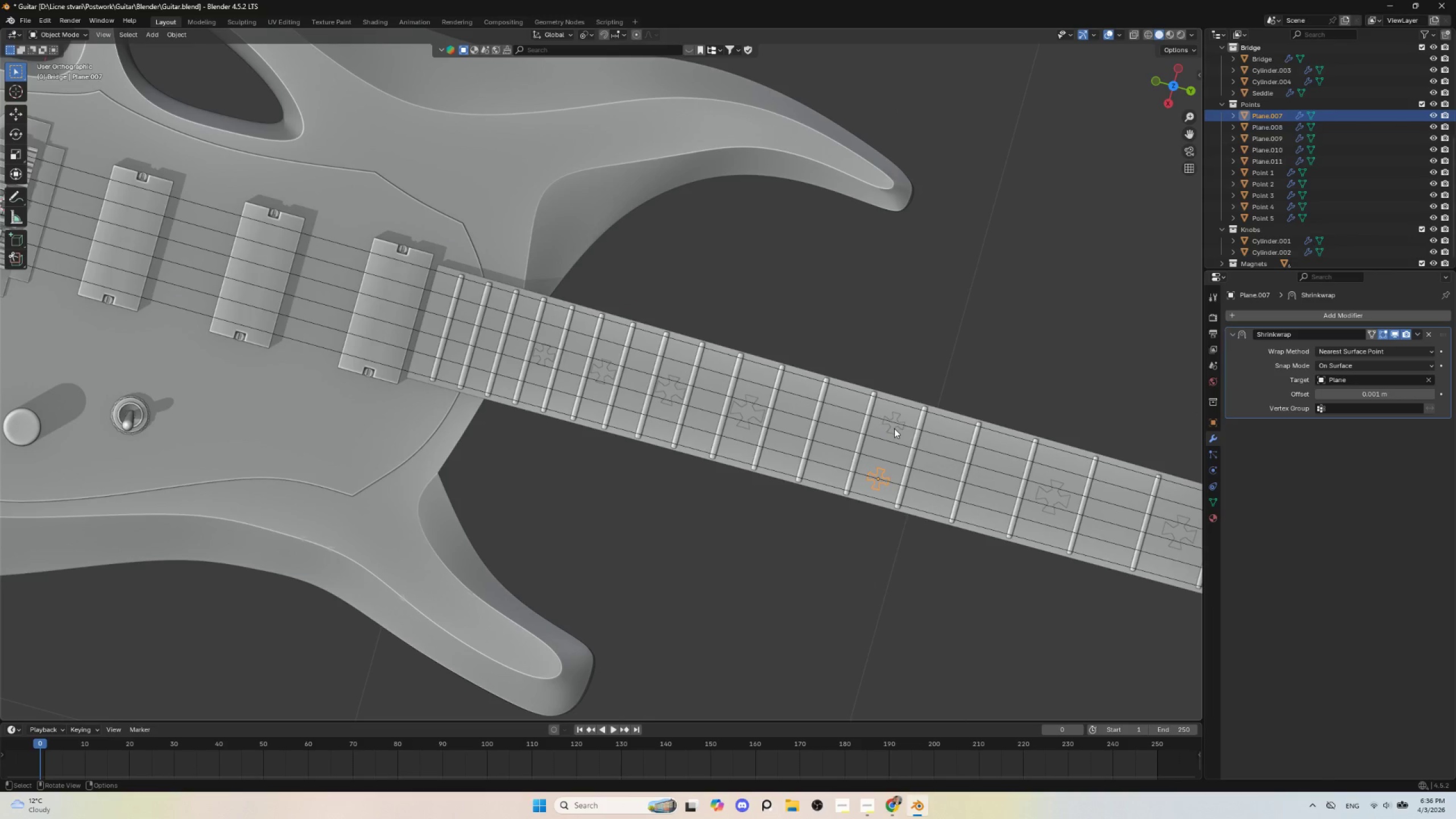 
left_click([894, 426])
 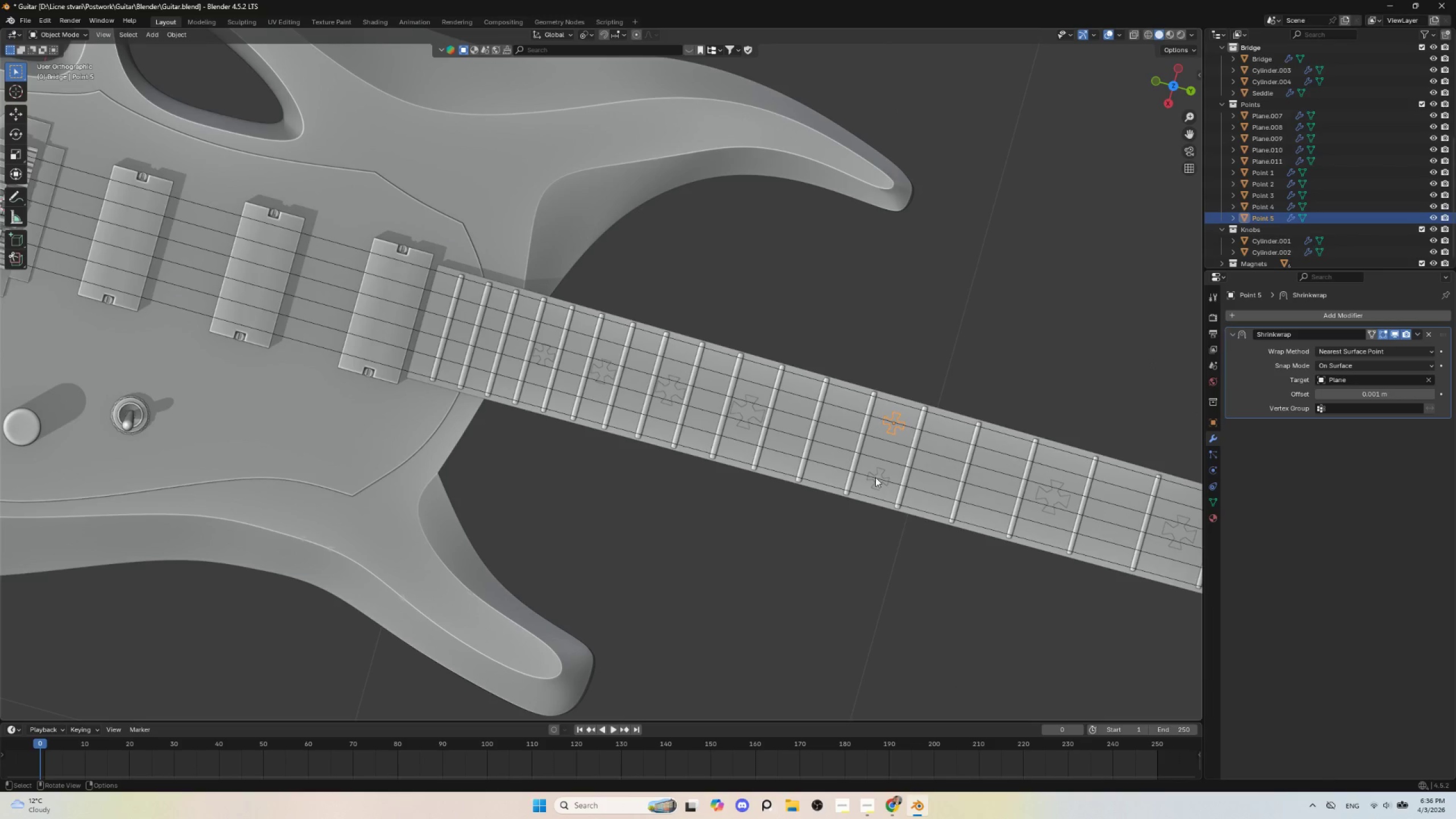 
left_click([879, 467])
 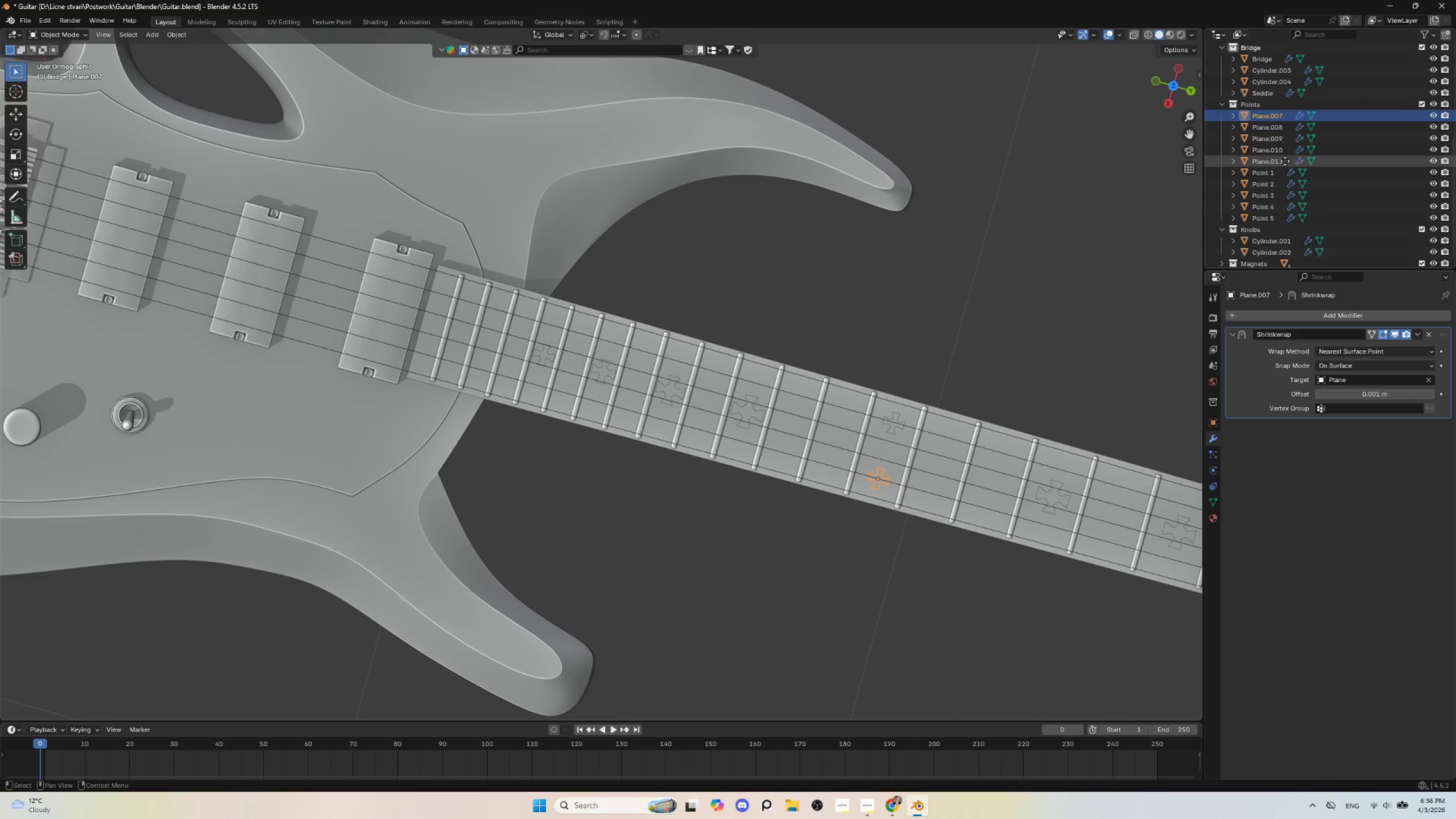 
hold_key(key=AltLeft, duration=0.36)
 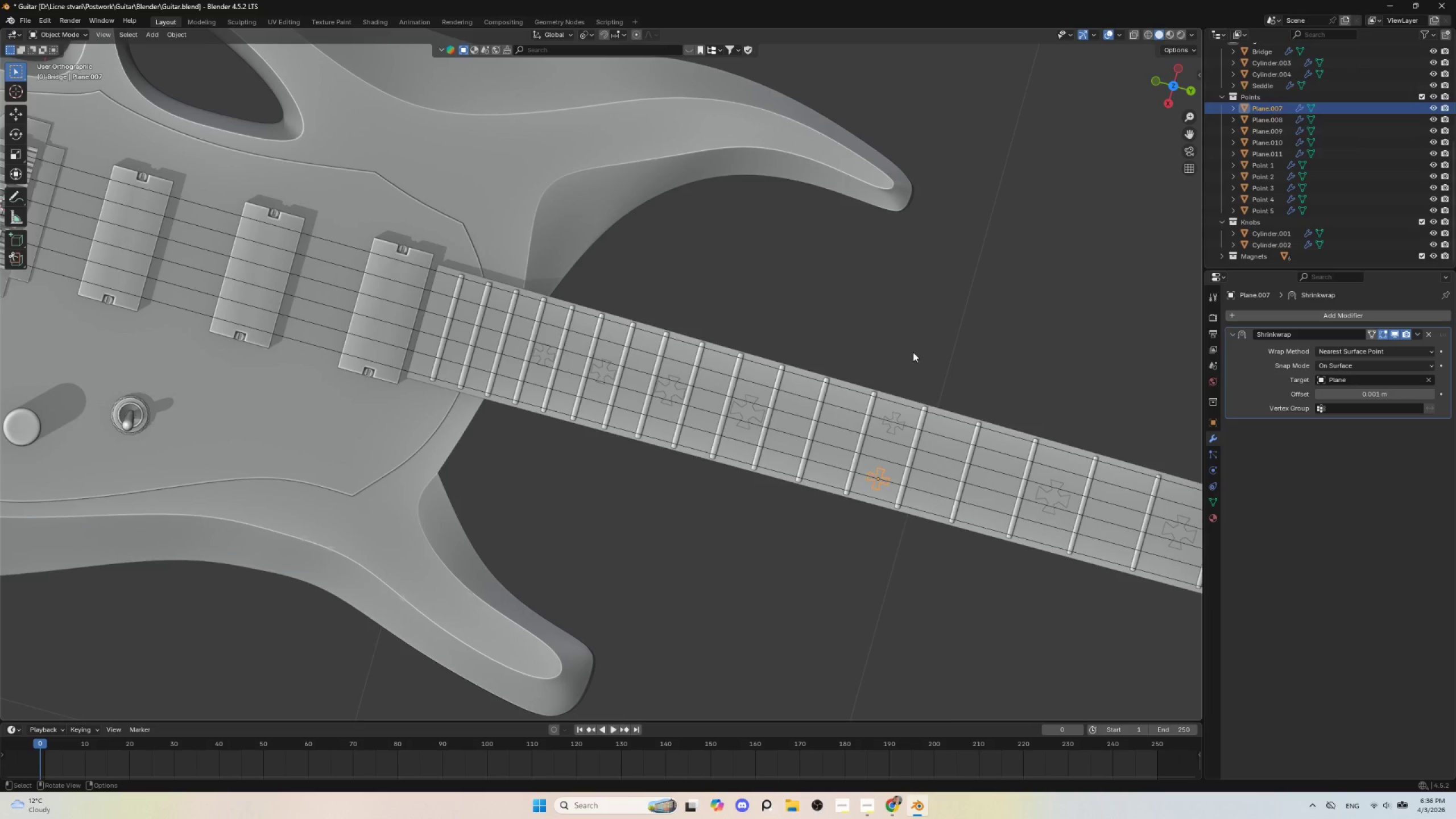 
hold_key(key=AltLeft, duration=1.28)
 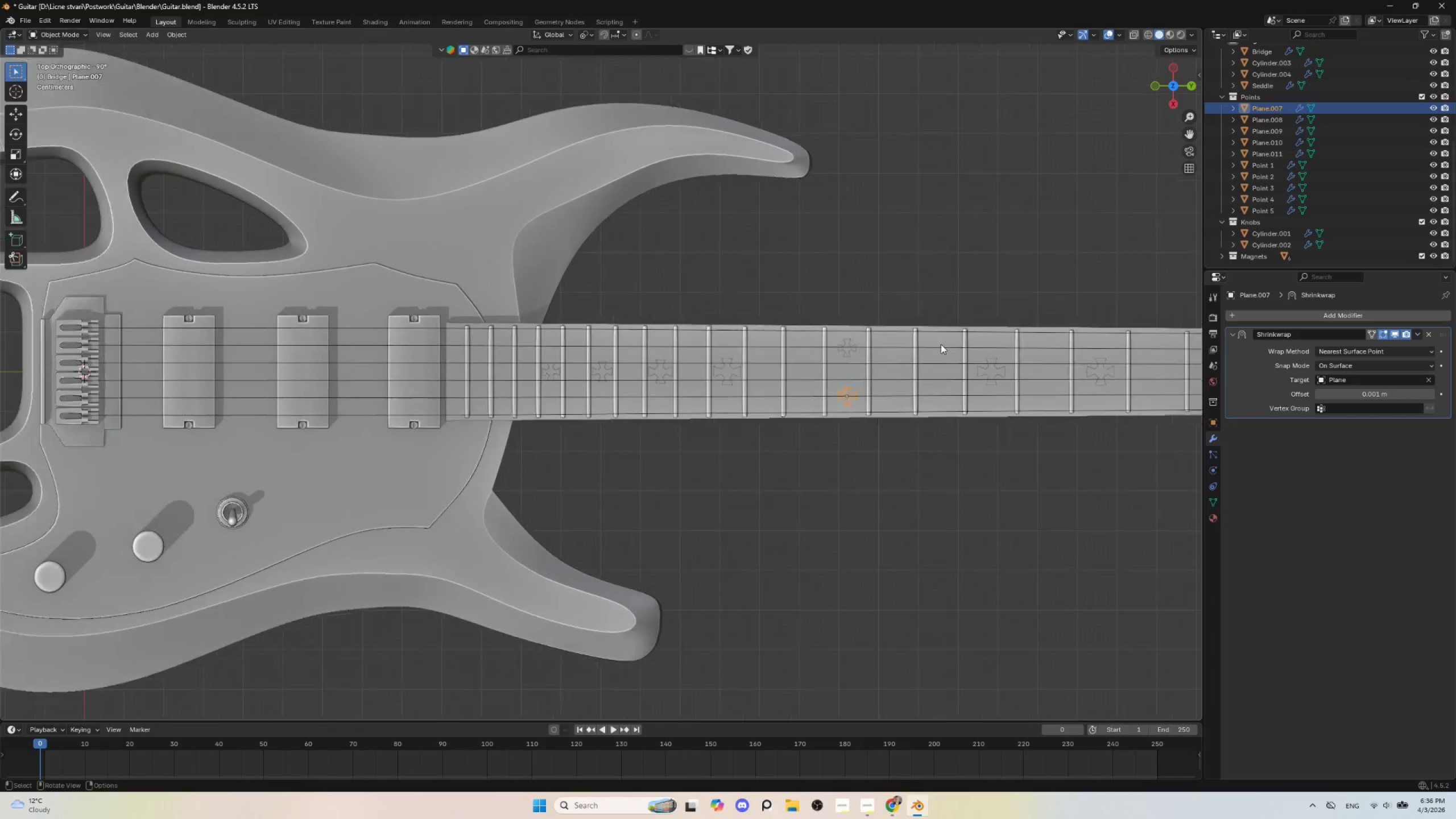 
hold_key(key=ShiftLeft, duration=0.55)
 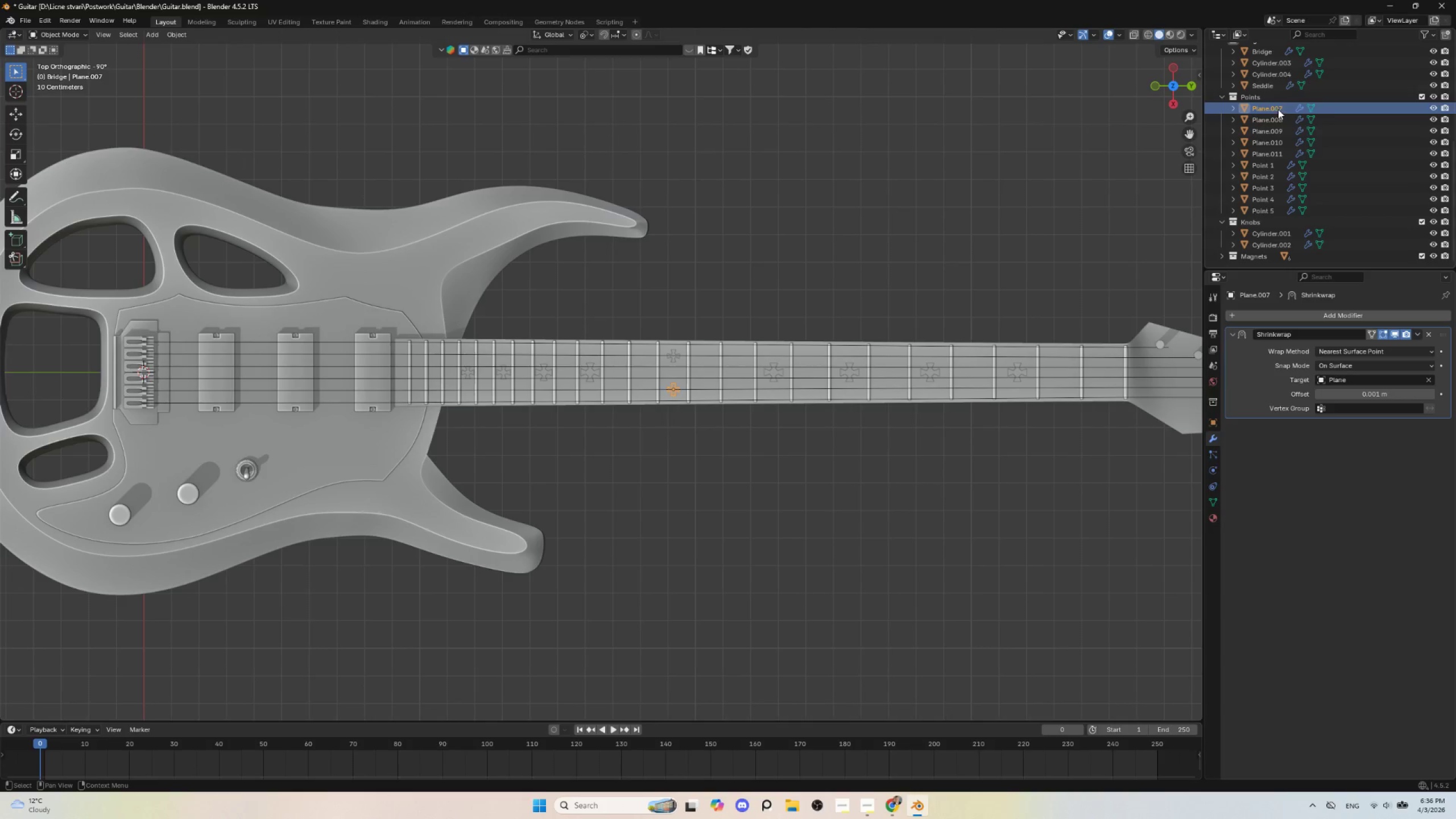 
scroll: coordinate [938, 353], scroll_direction: down, amount: 3.0
 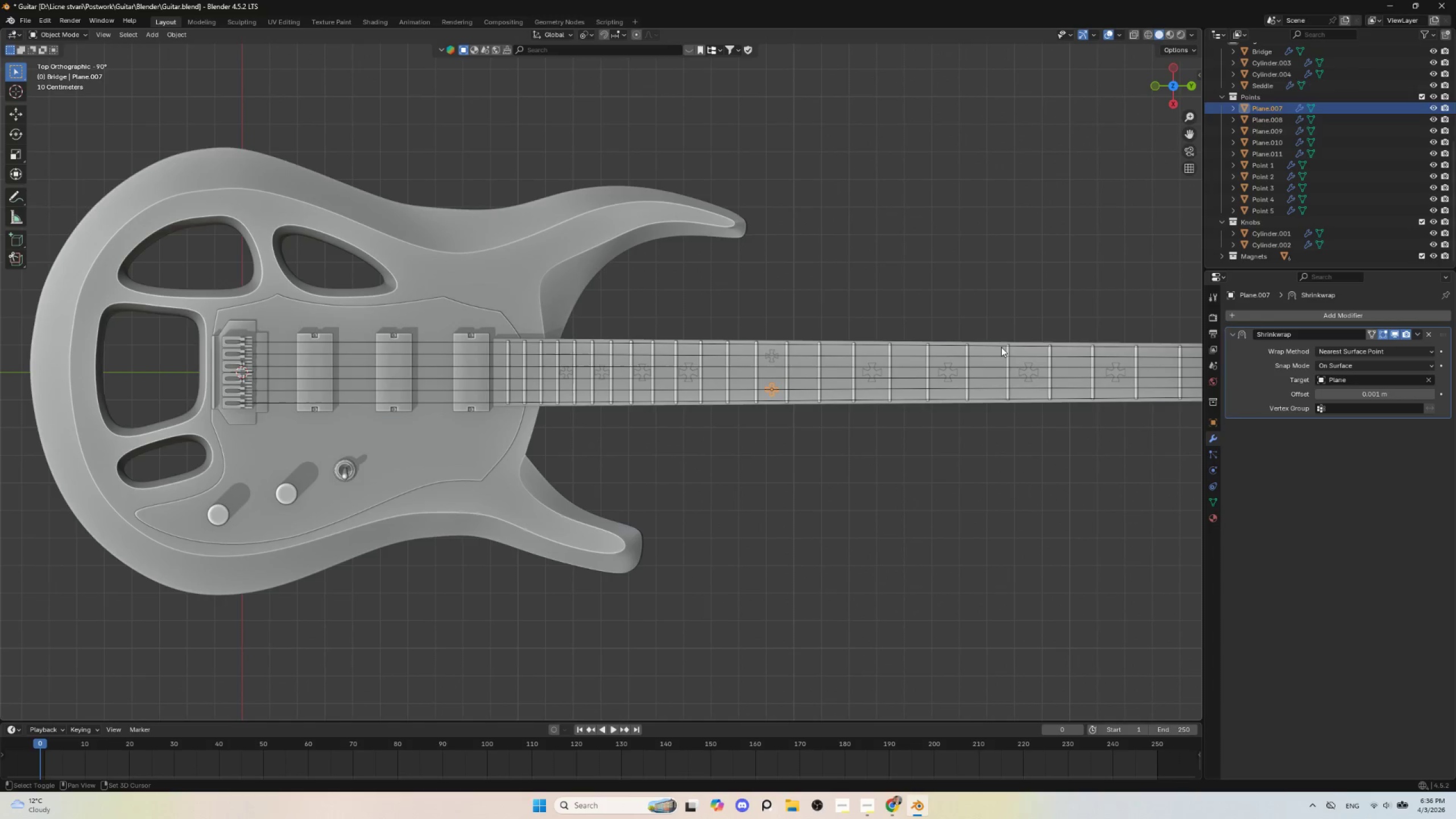 
left_click([1279, 109])
 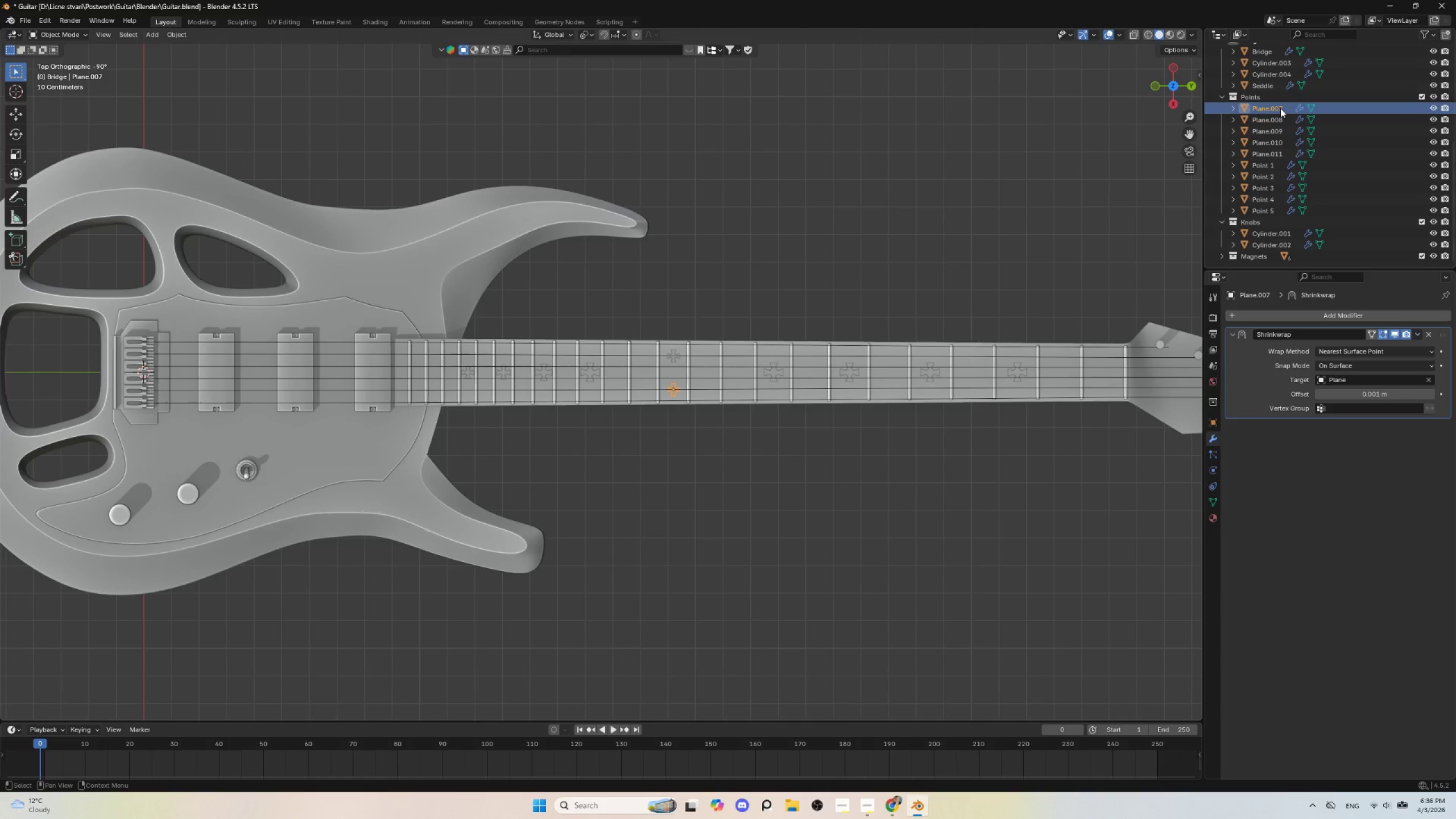 
double_click([1280, 108])
 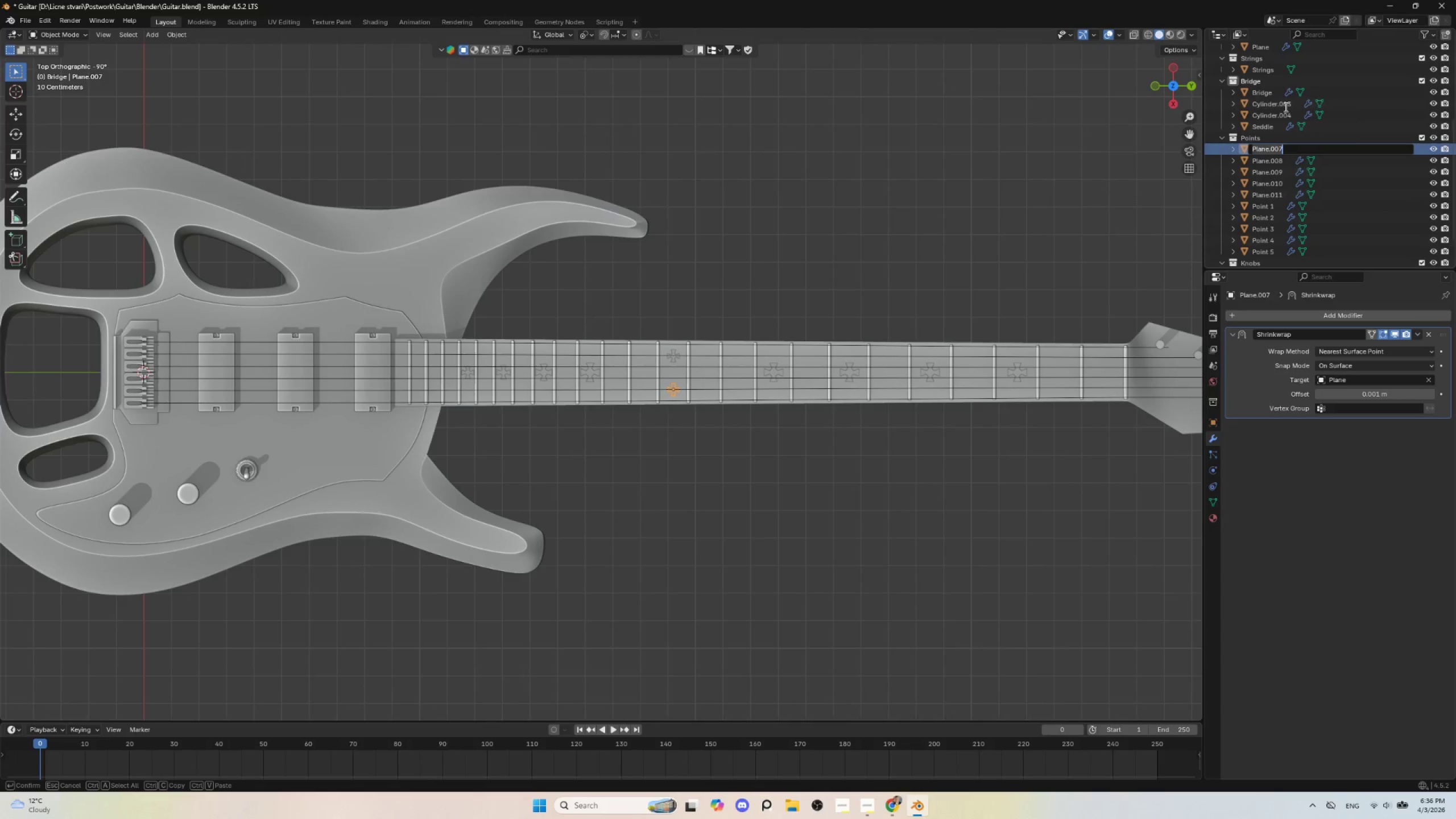 
key(Control+V)
 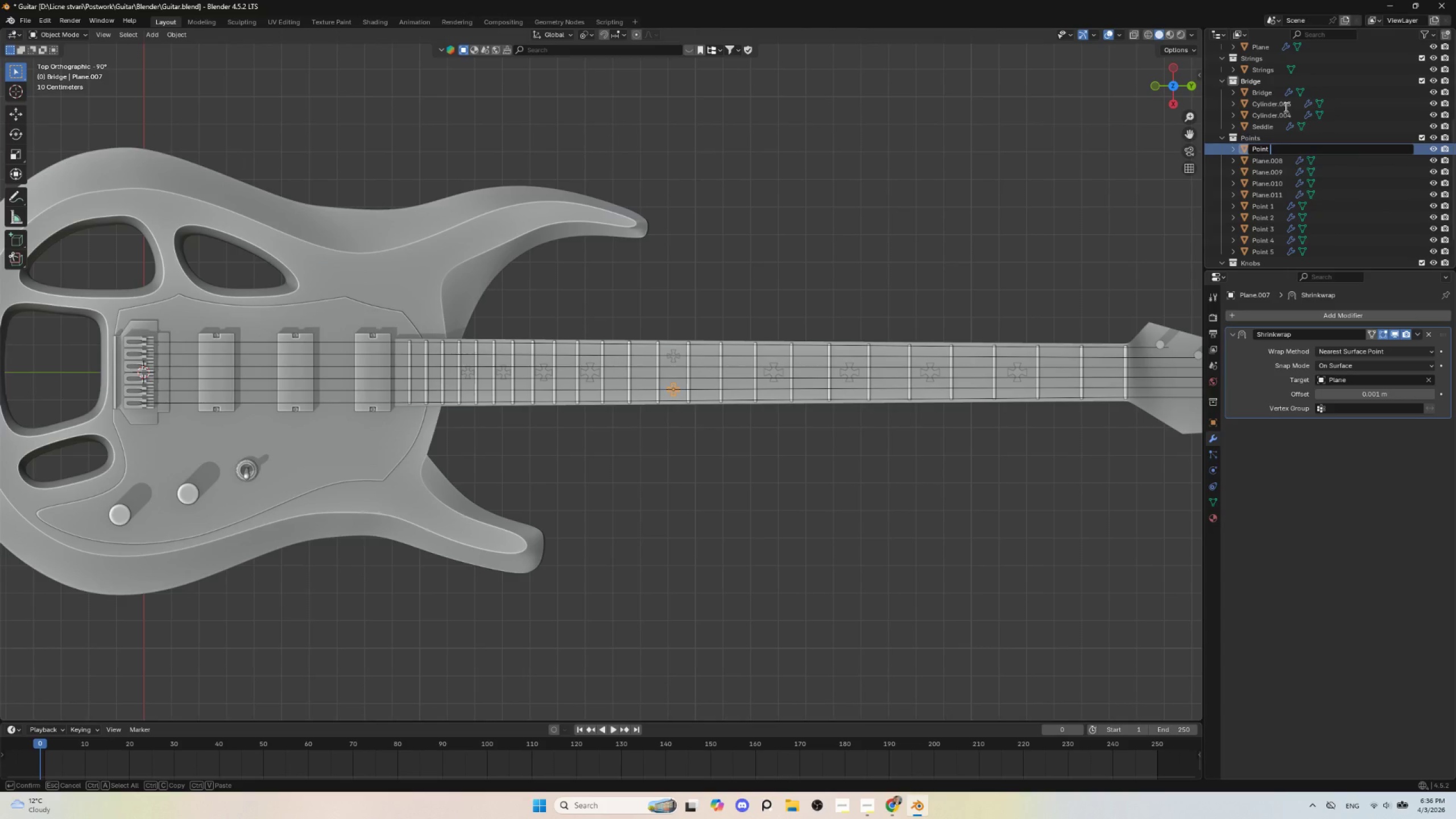 
key(6)
 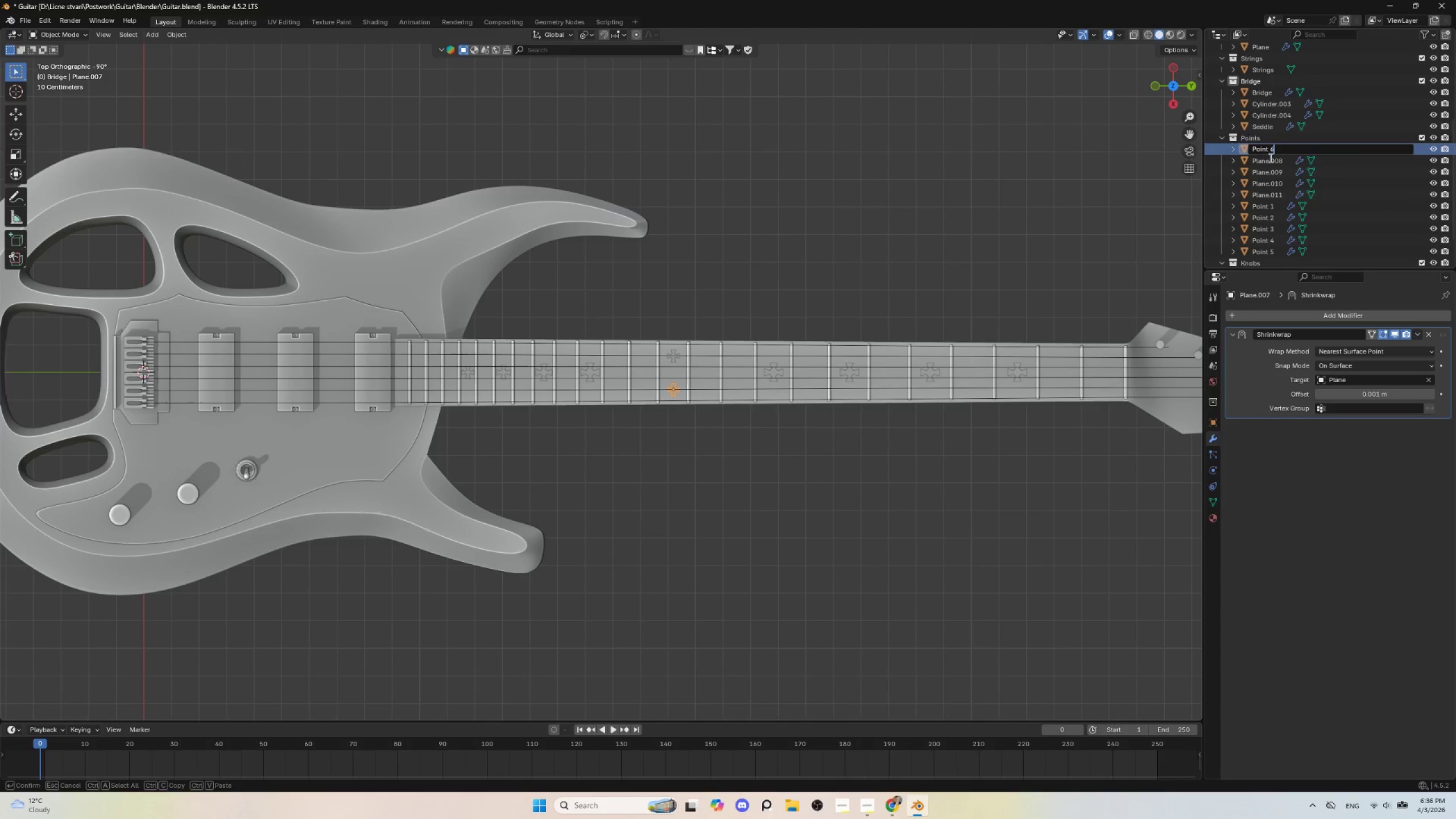 
left_click([1269, 160])
 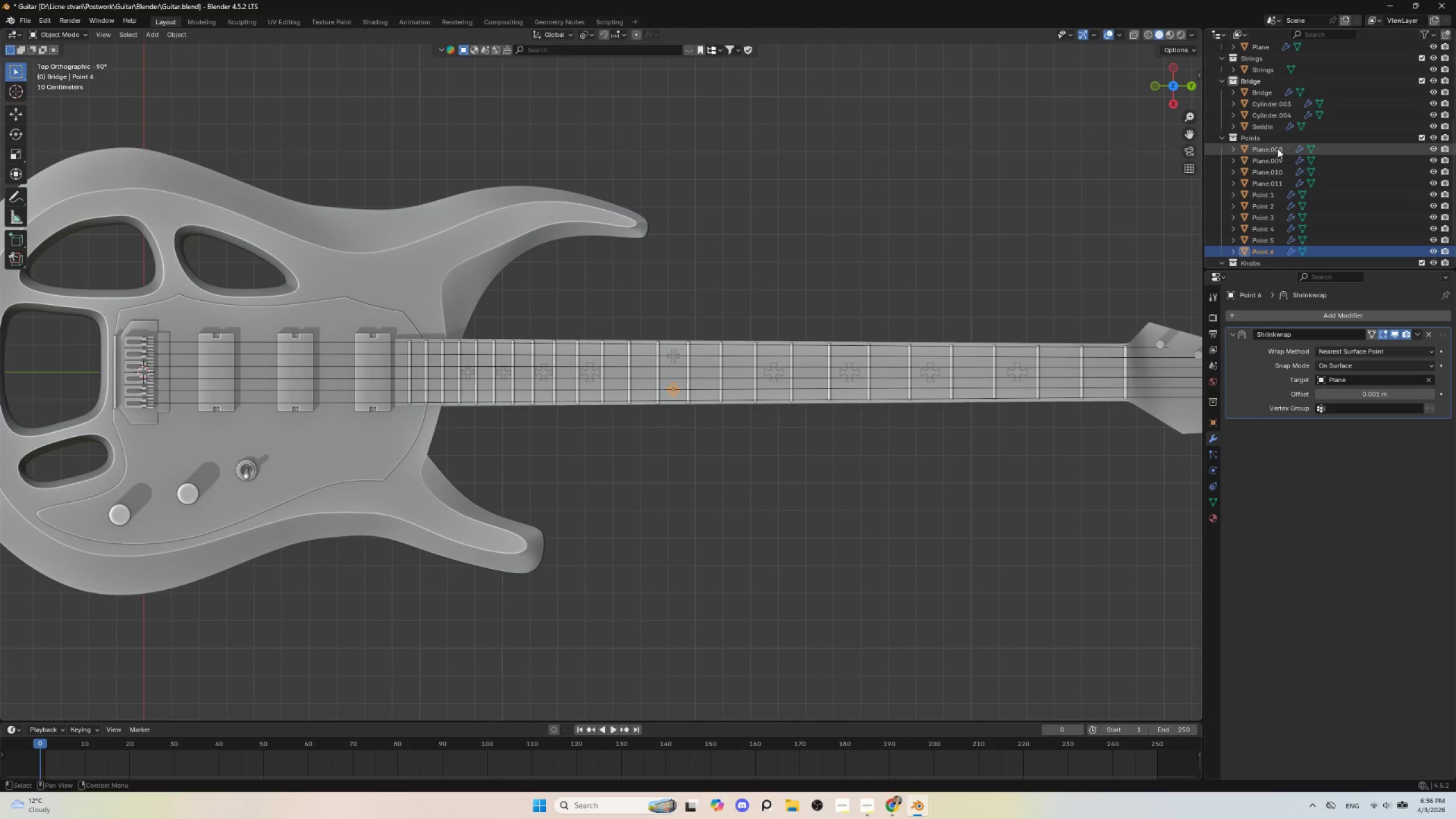 
left_click([1277, 148])
 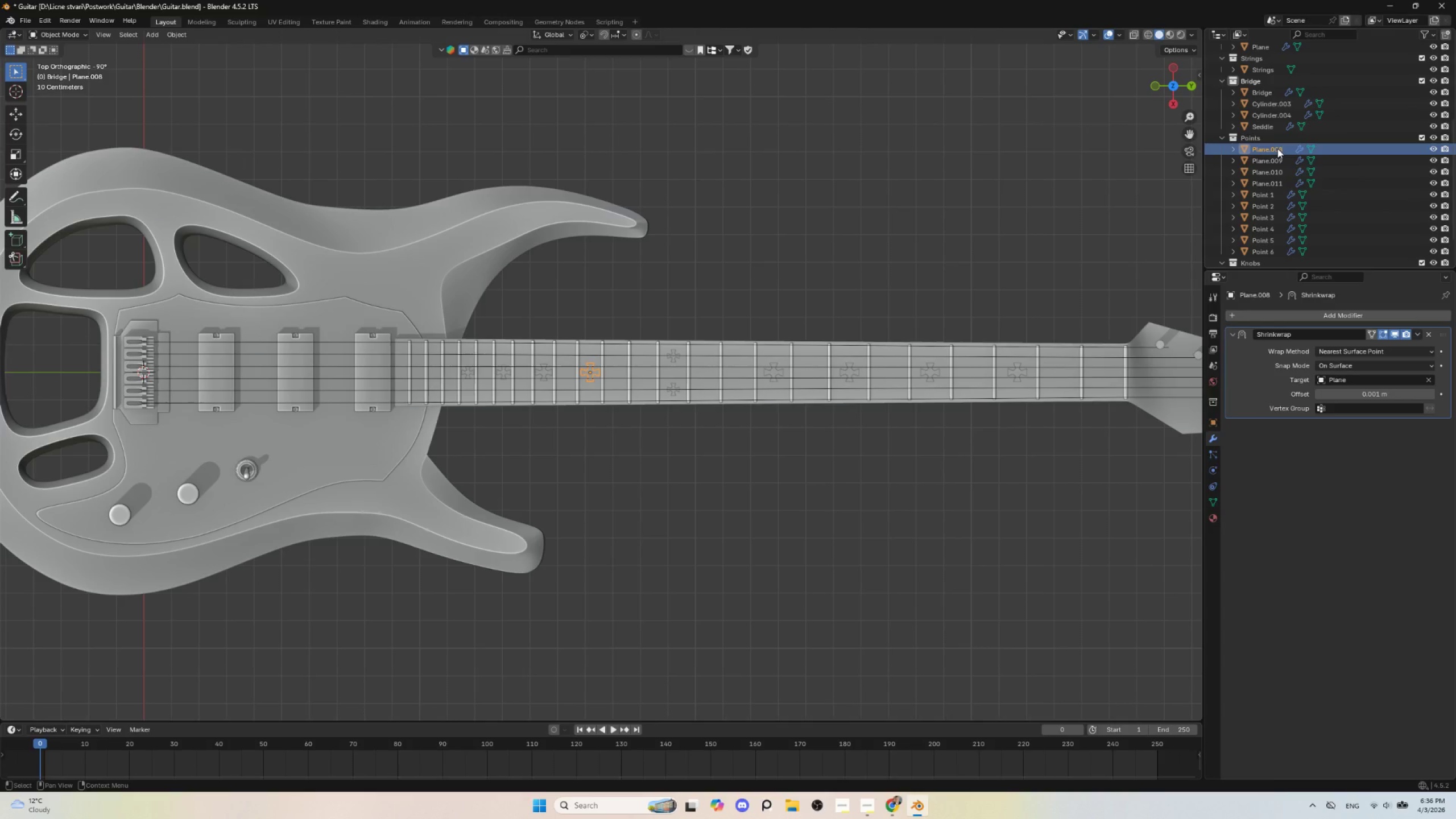 
double_click([1277, 148])
 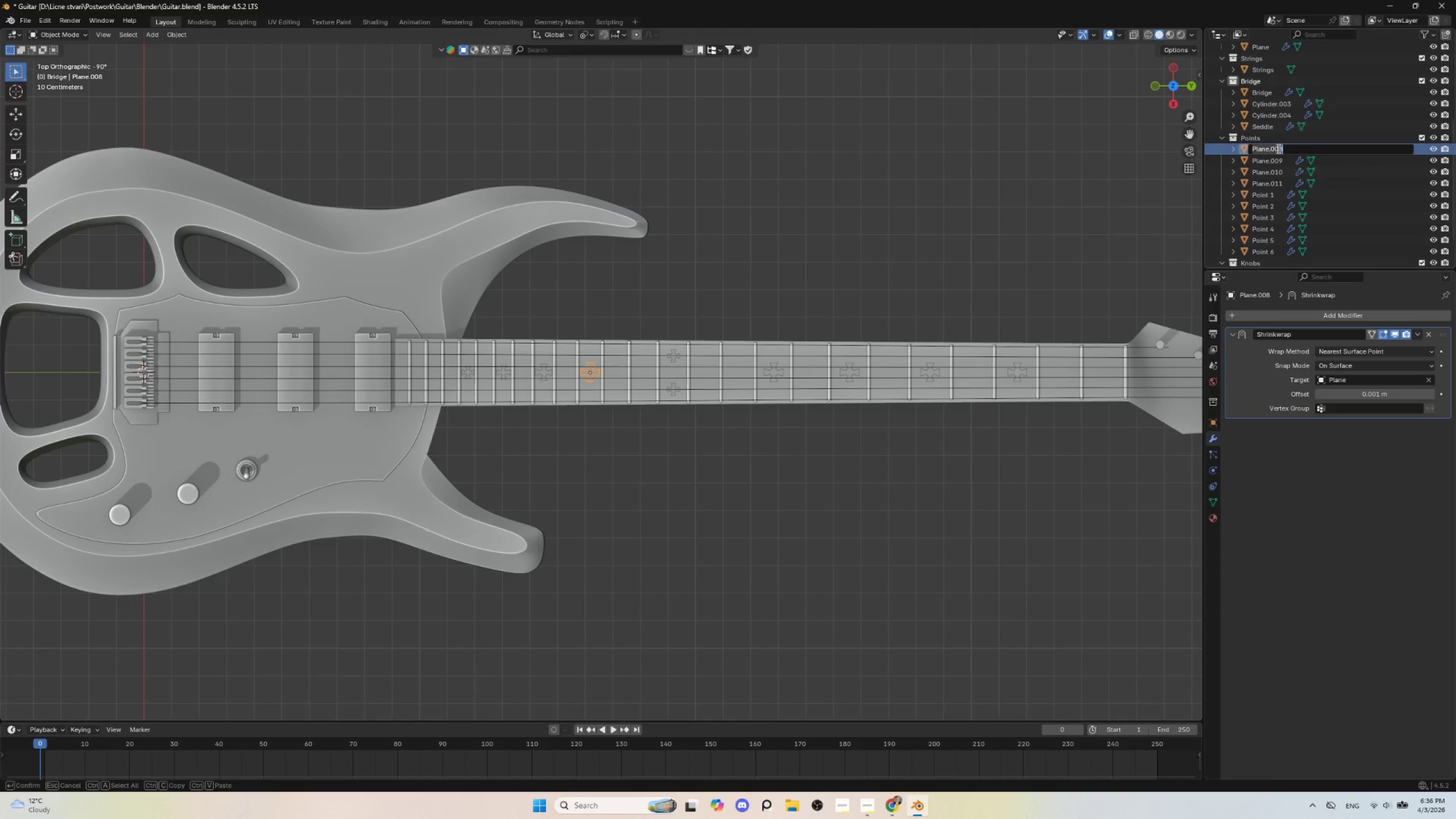 
key(Control+V)
 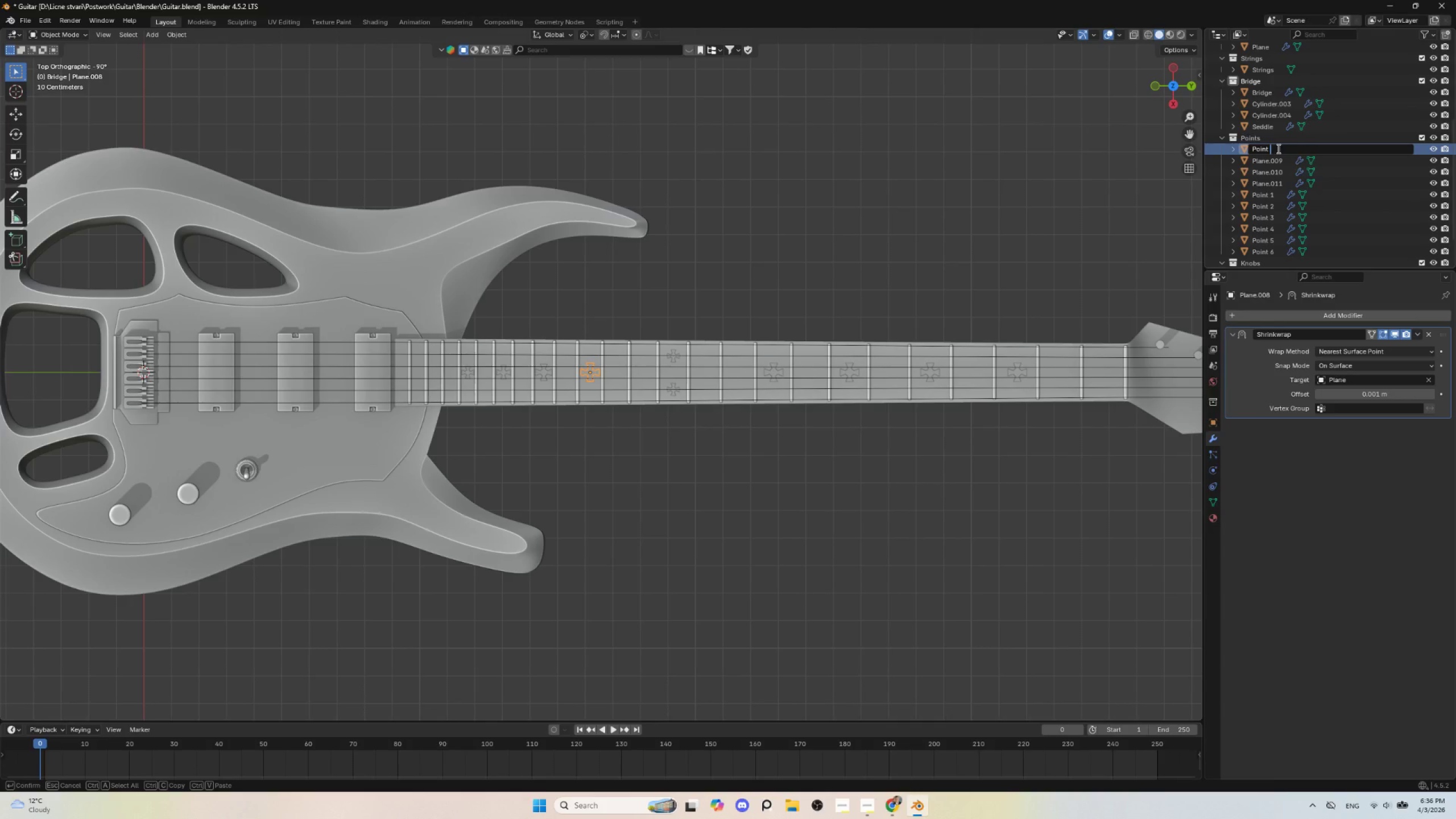 
key(7)
 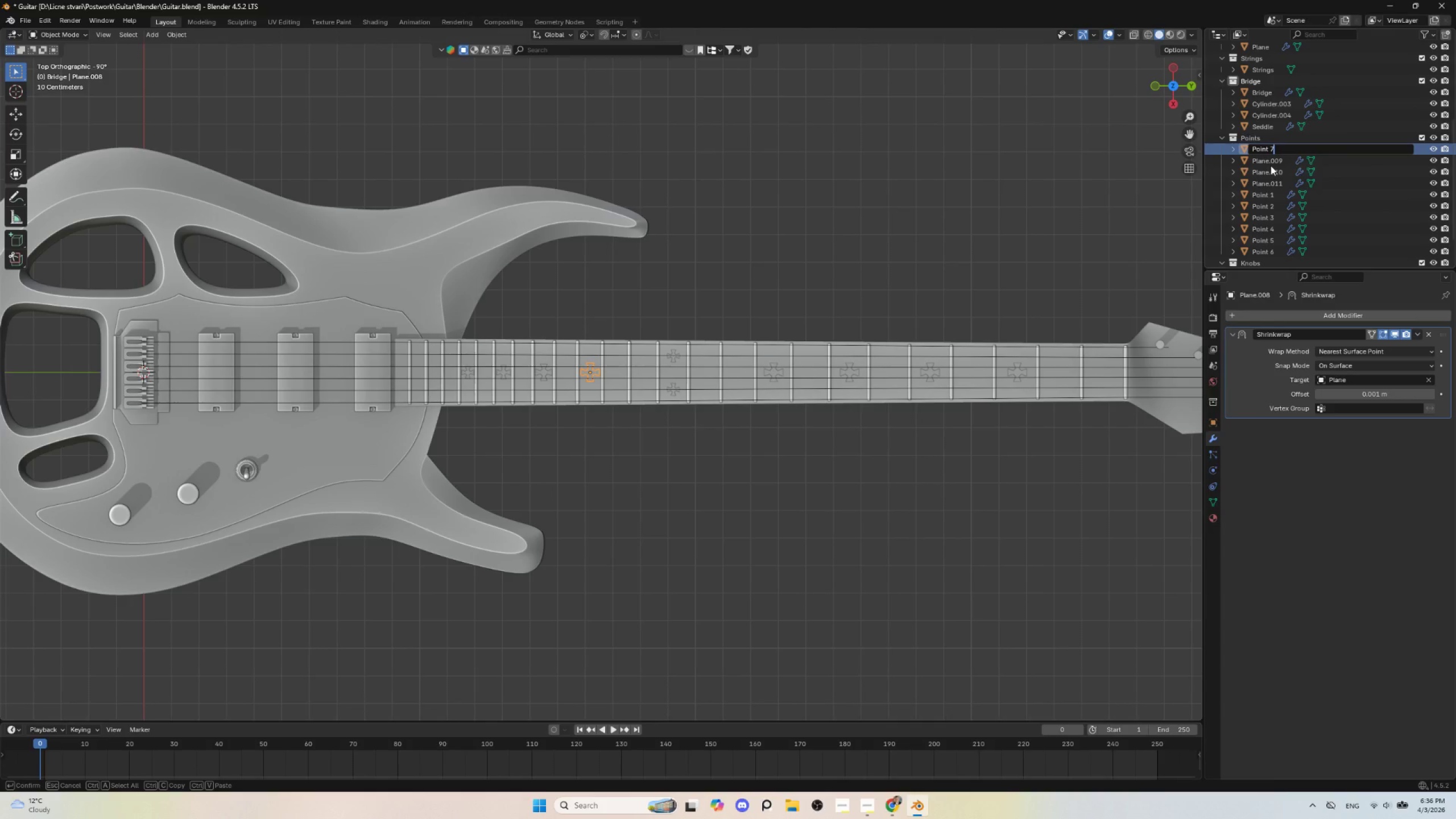 
double_click([1281, 162])
 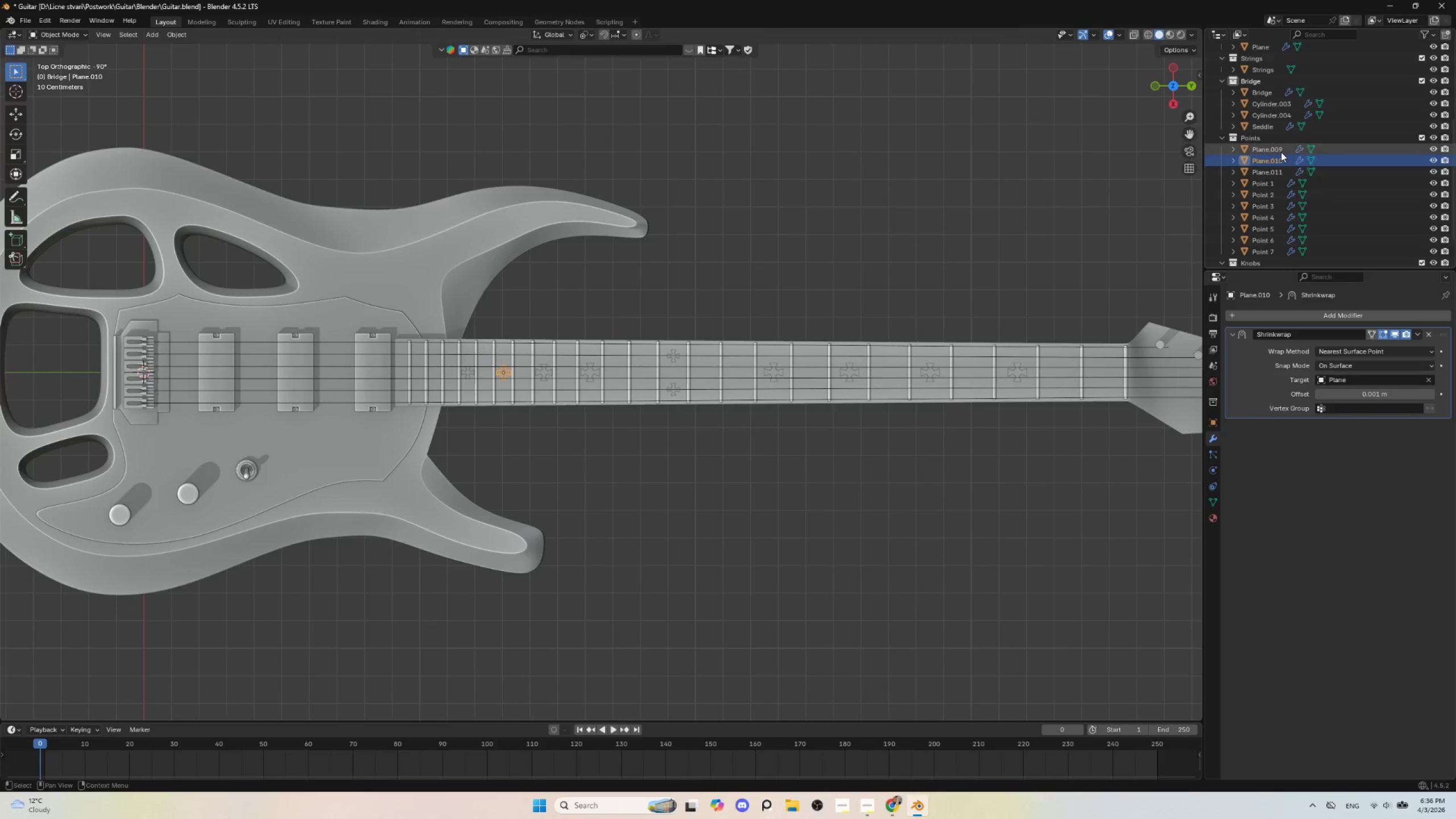 
triple_click([1281, 152])
 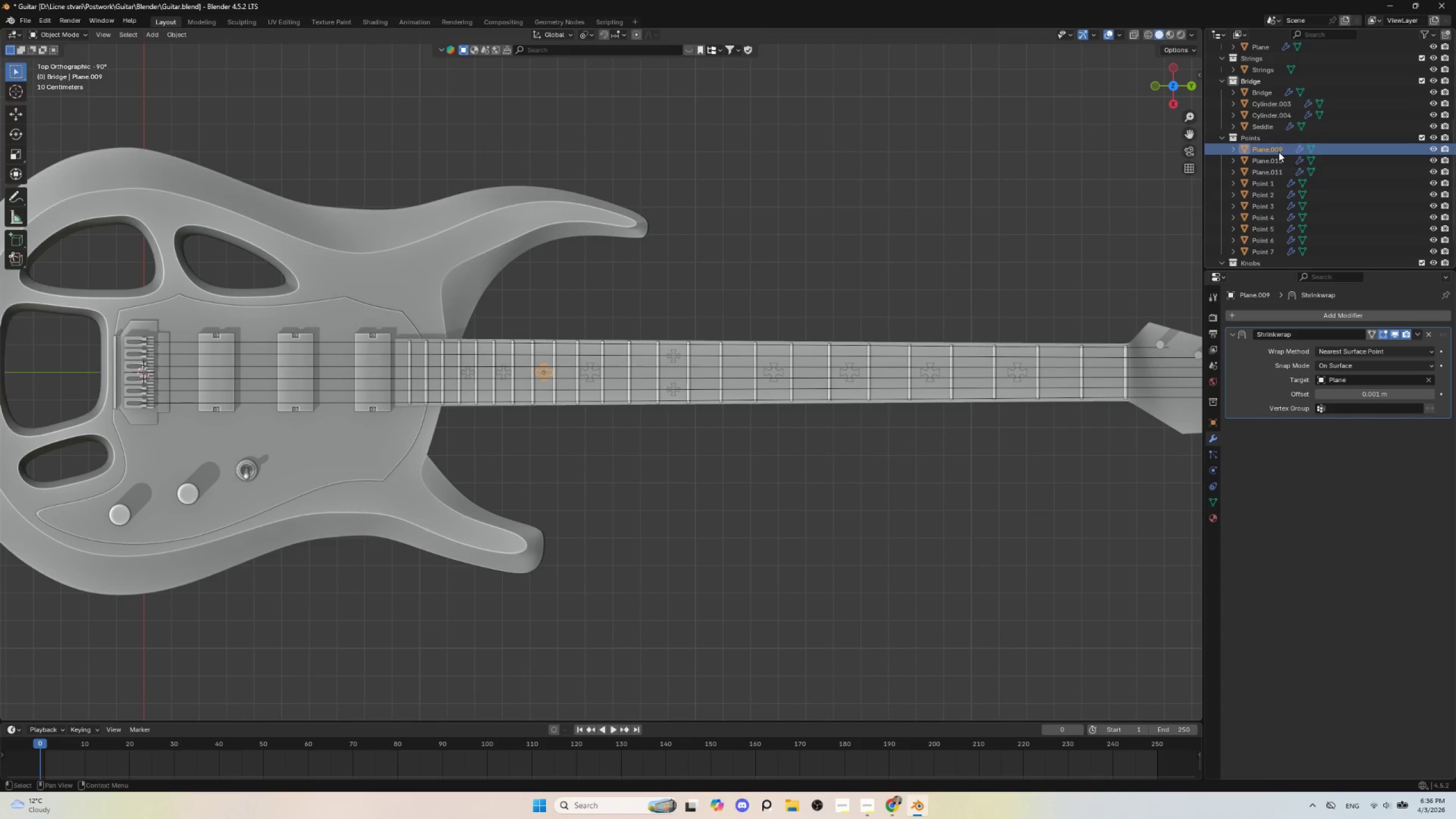 
double_click([1279, 152])
 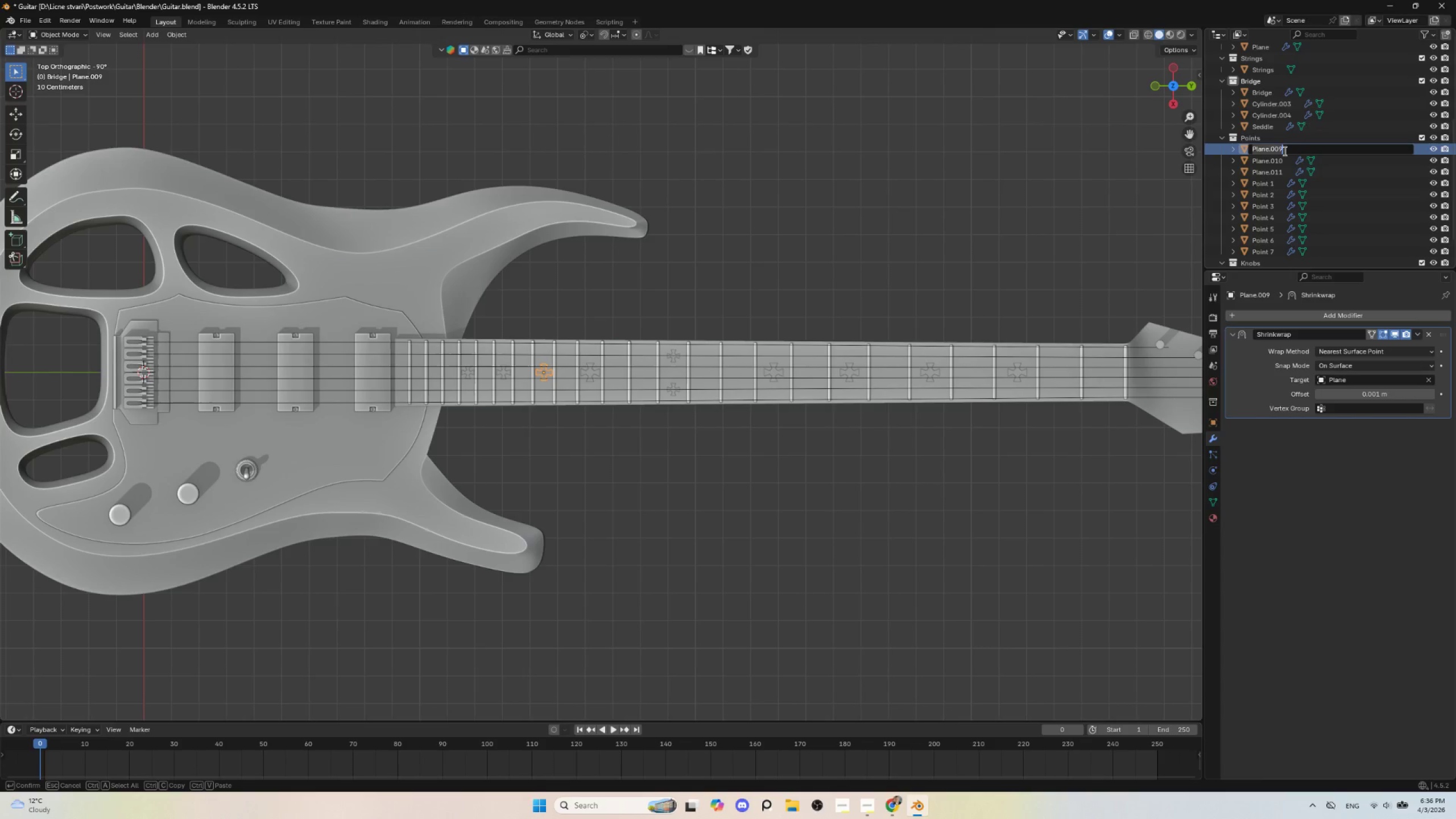 
key(Control+V)
 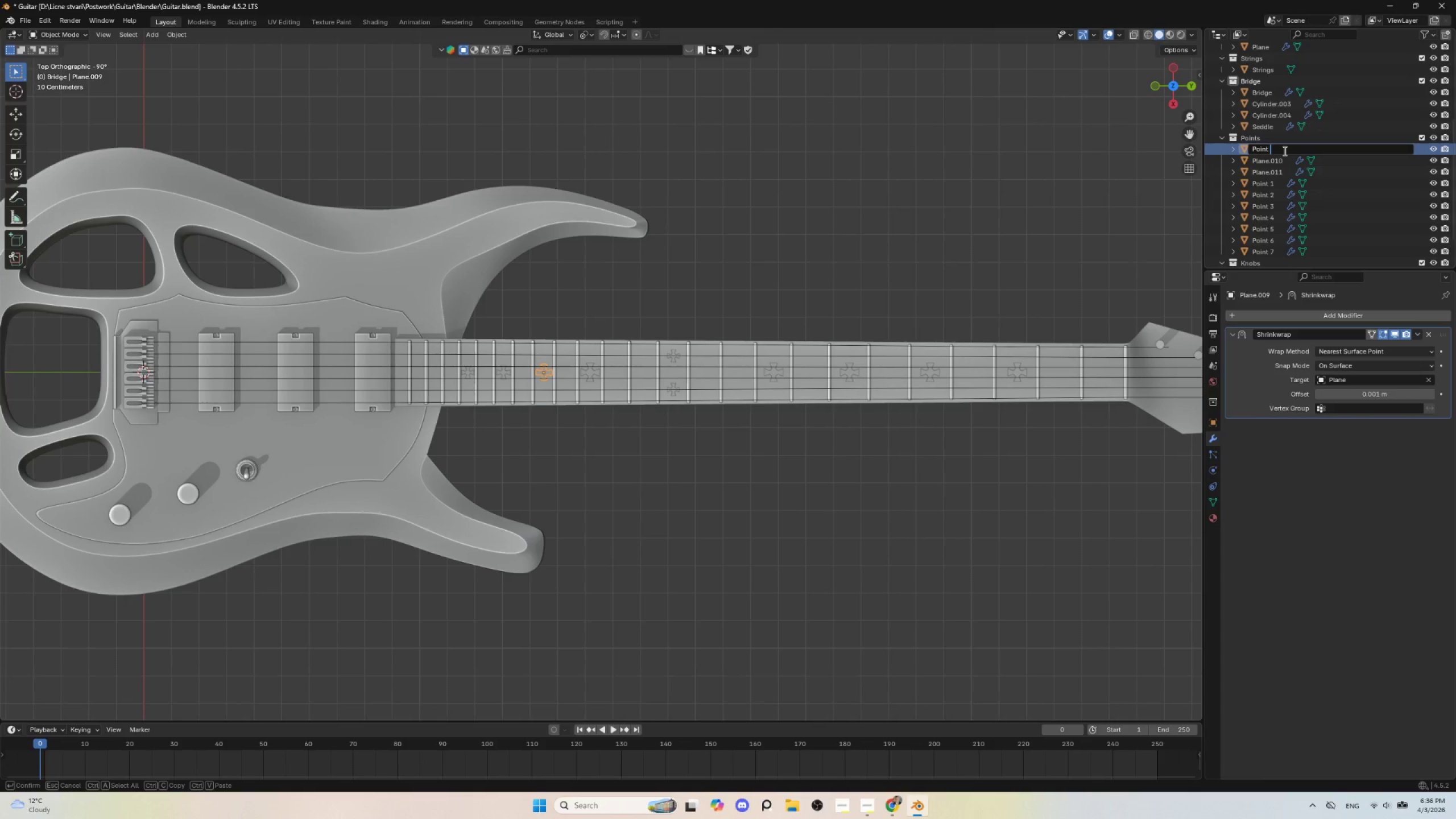 
key(8)
 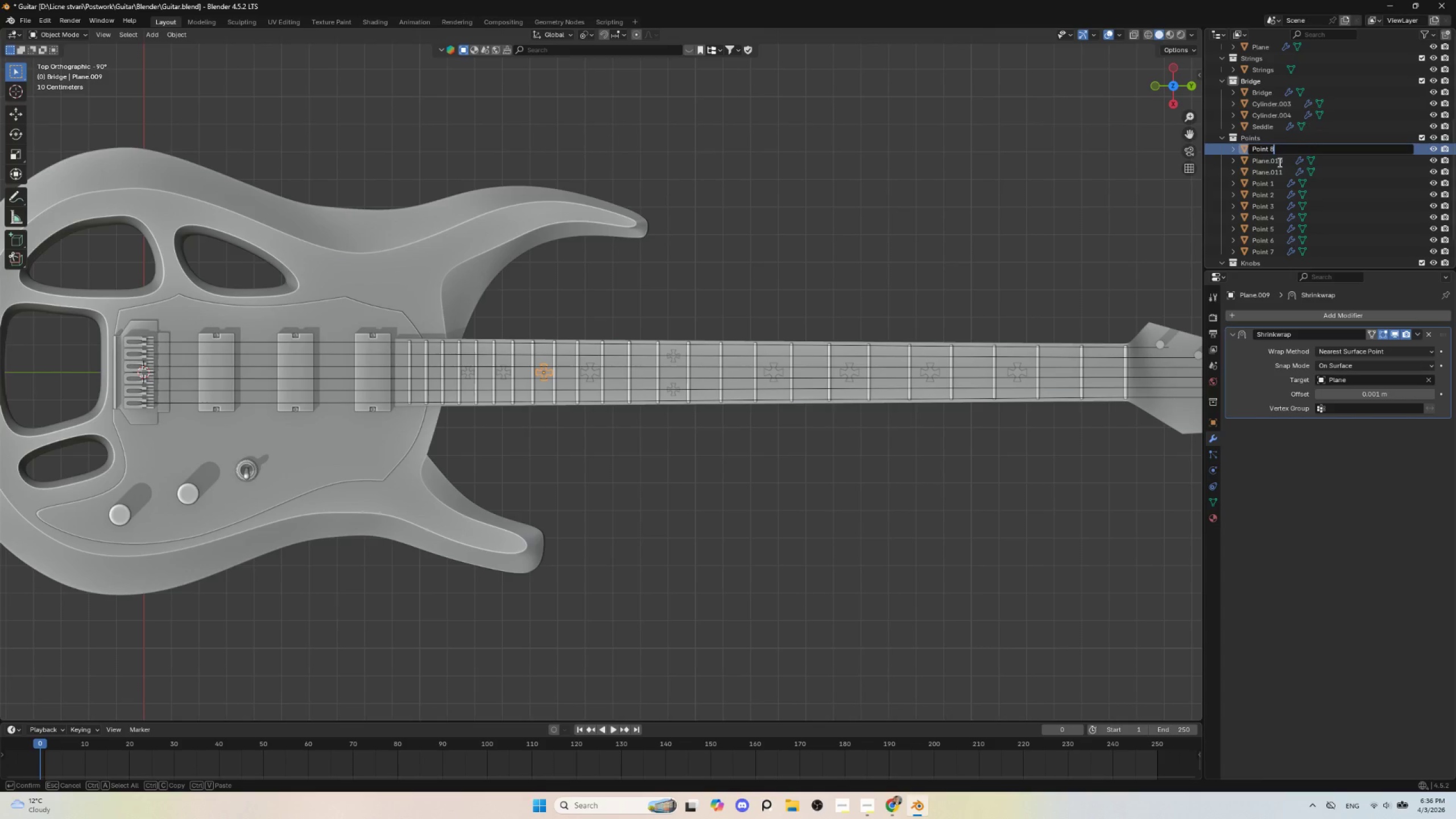 
left_click([1279, 162])
 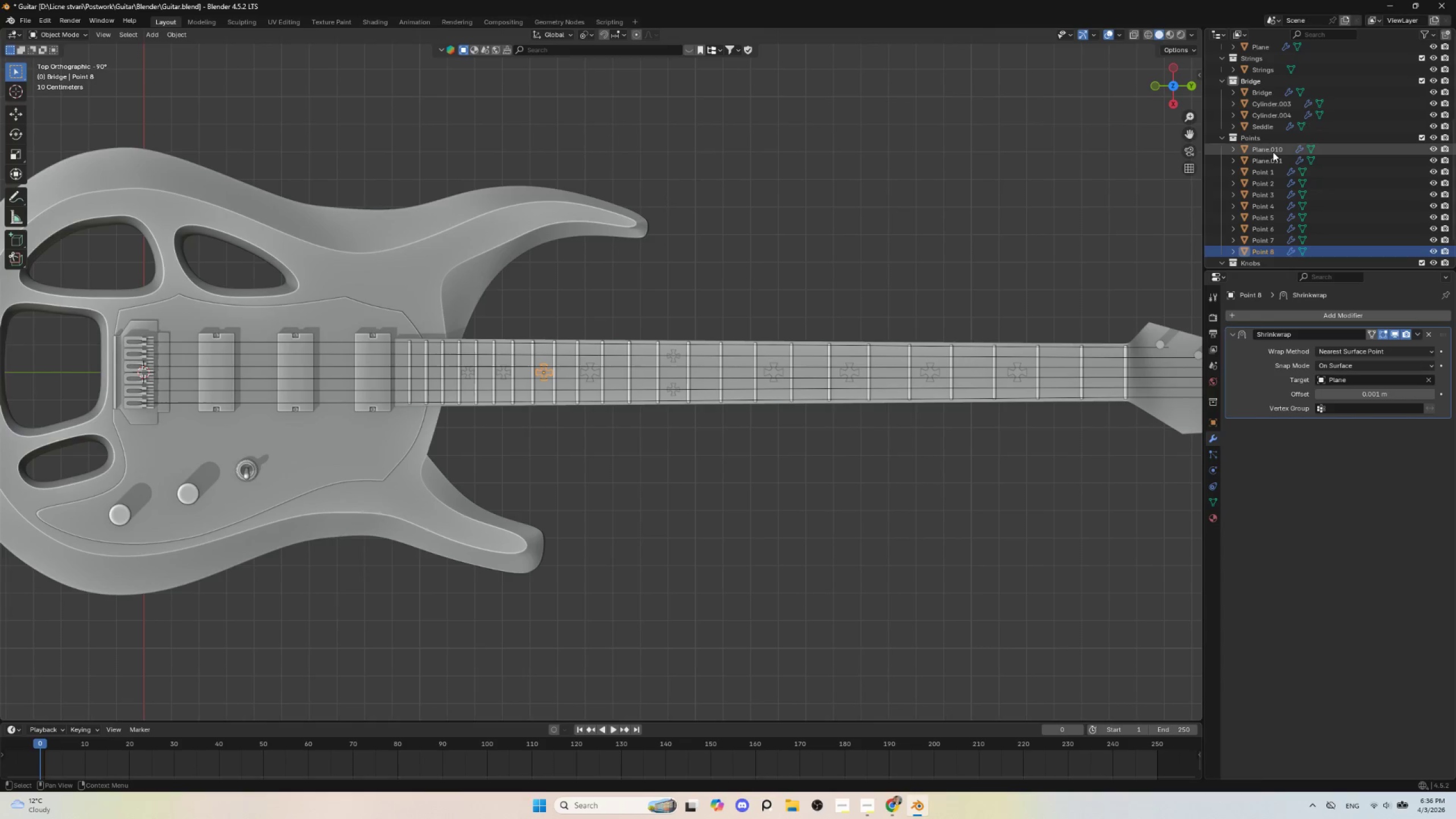 
left_click([1273, 152])
 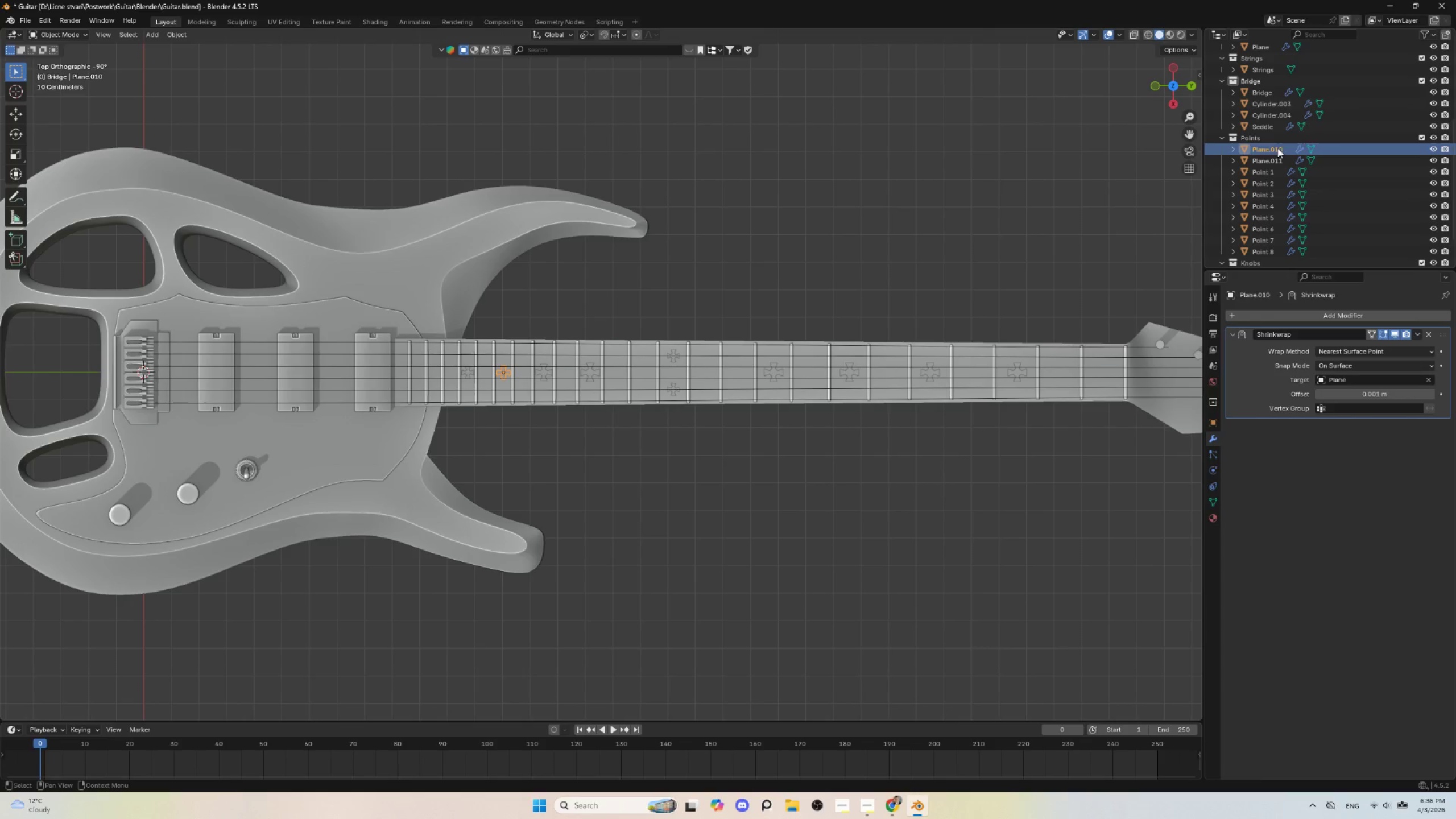 
double_click([1277, 148])
 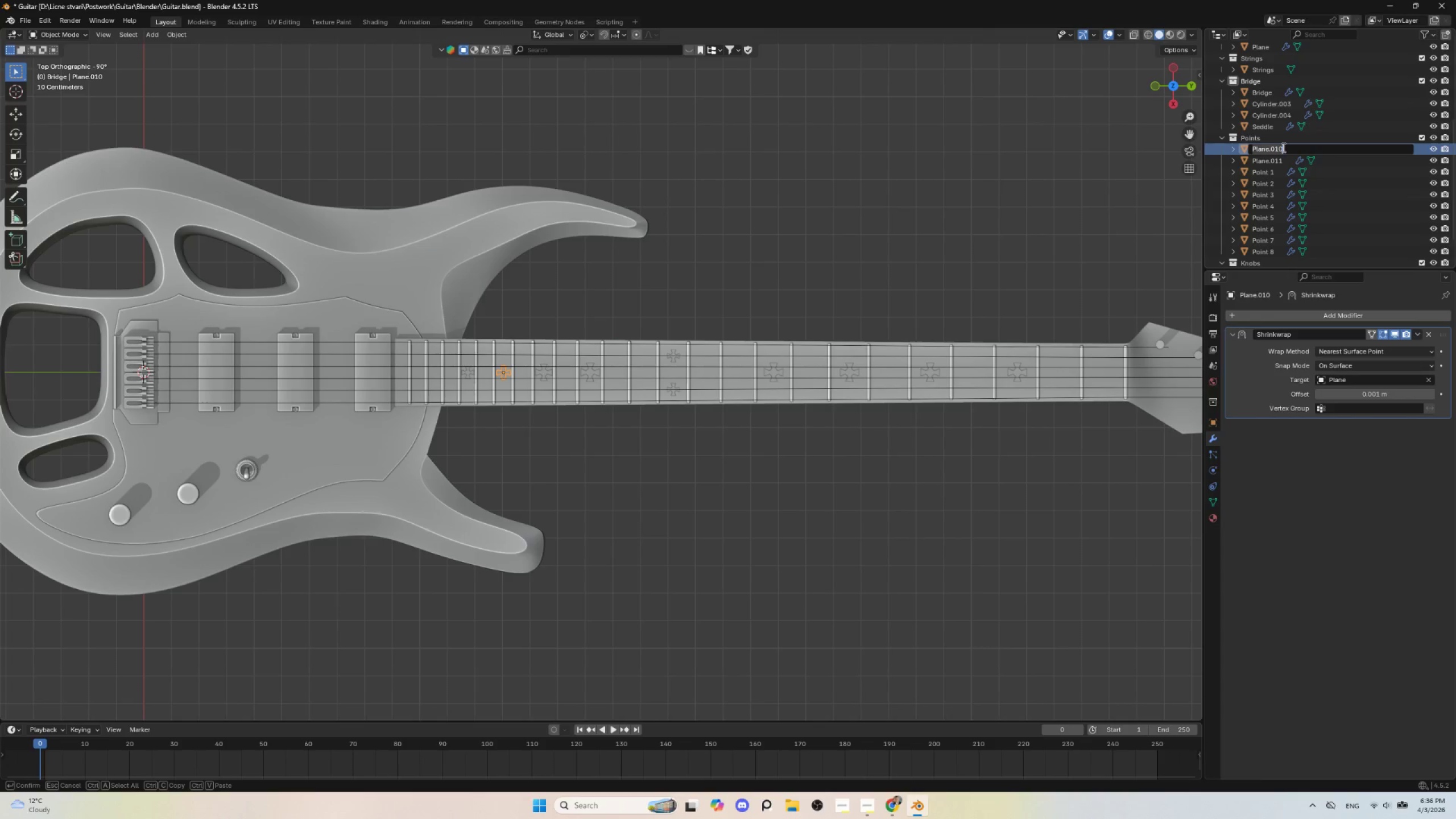 
key(Control+V)
 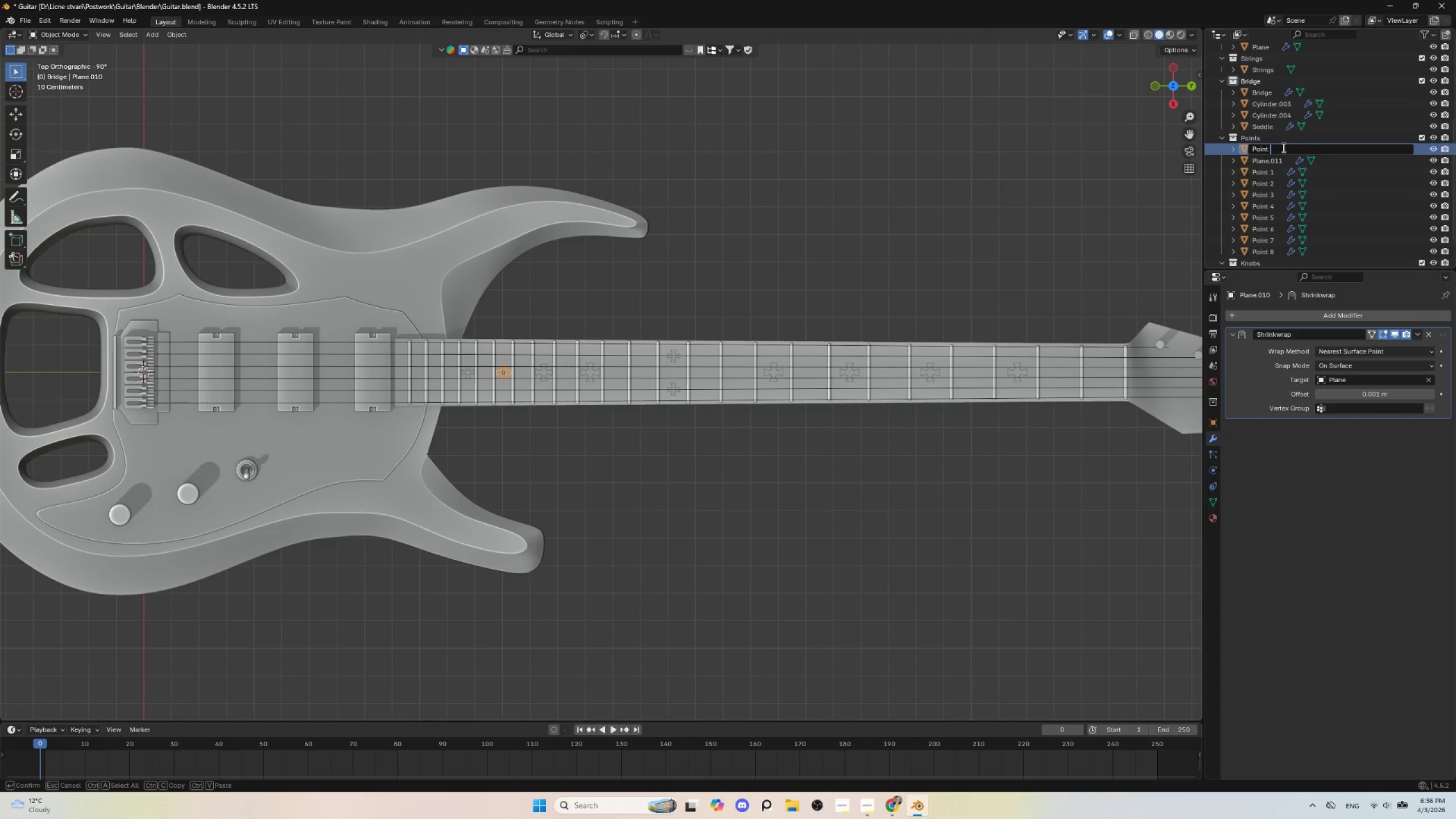 
key(9)
 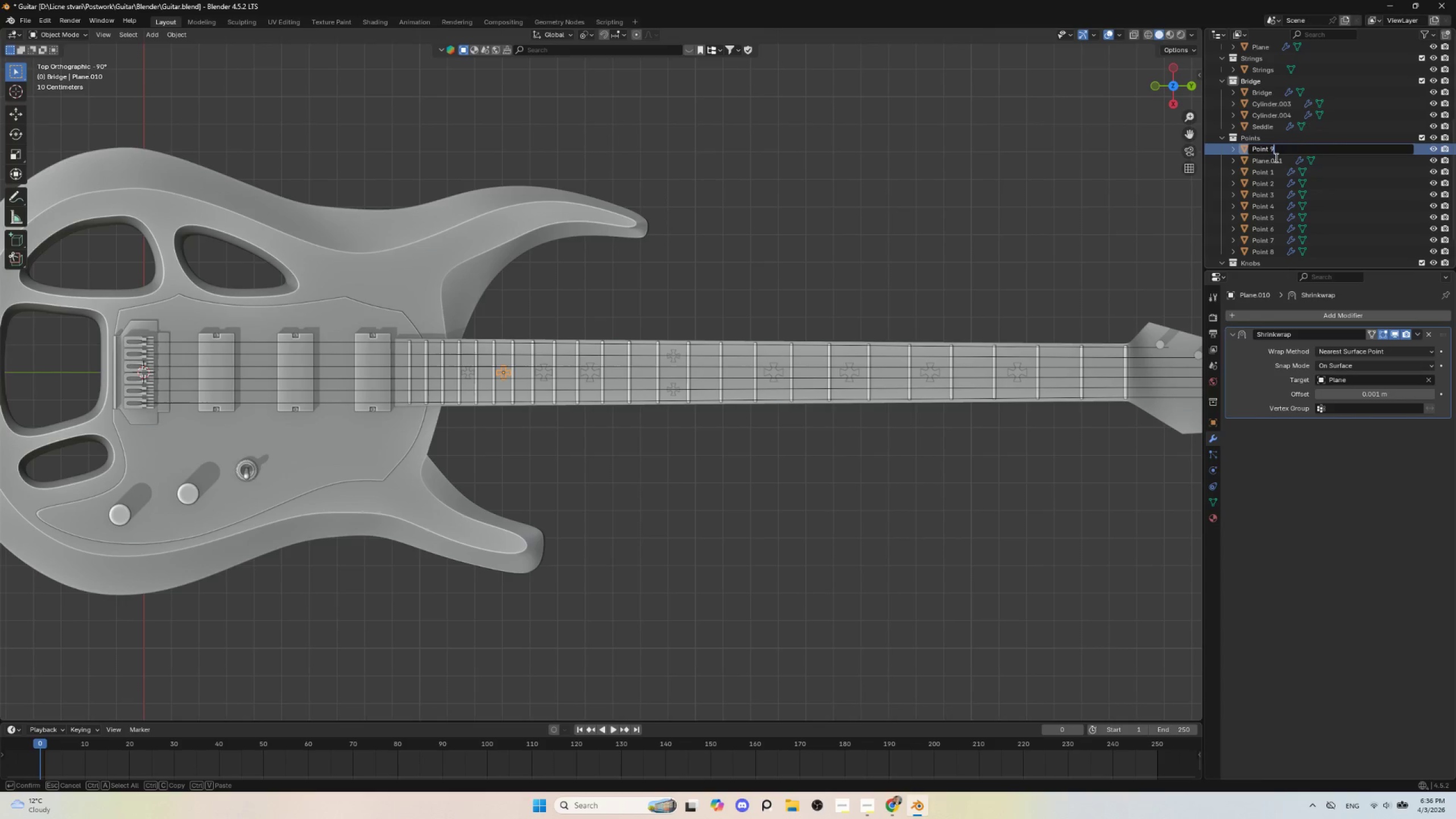 
left_click([1274, 158])
 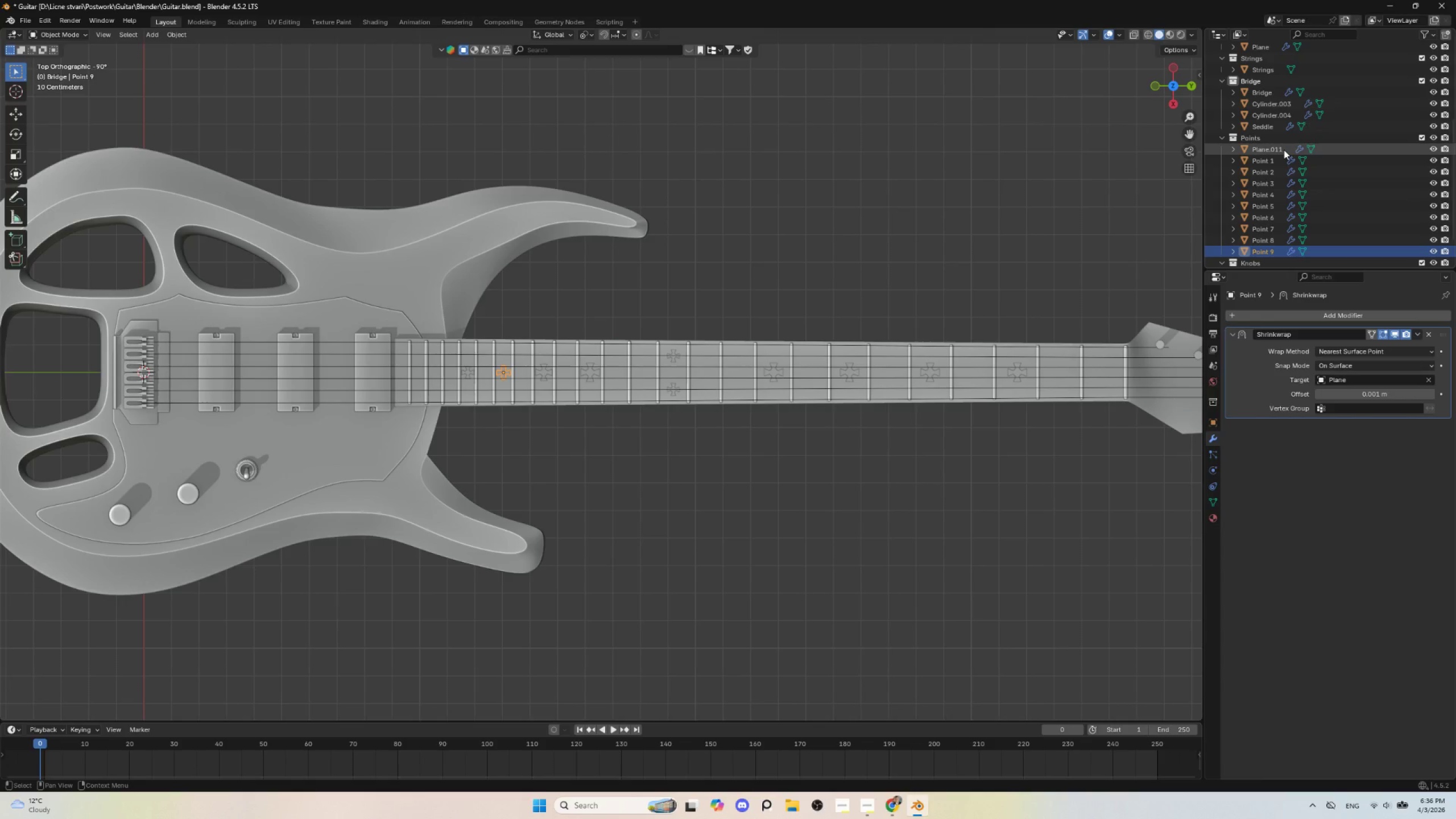 
double_click([1284, 150])
 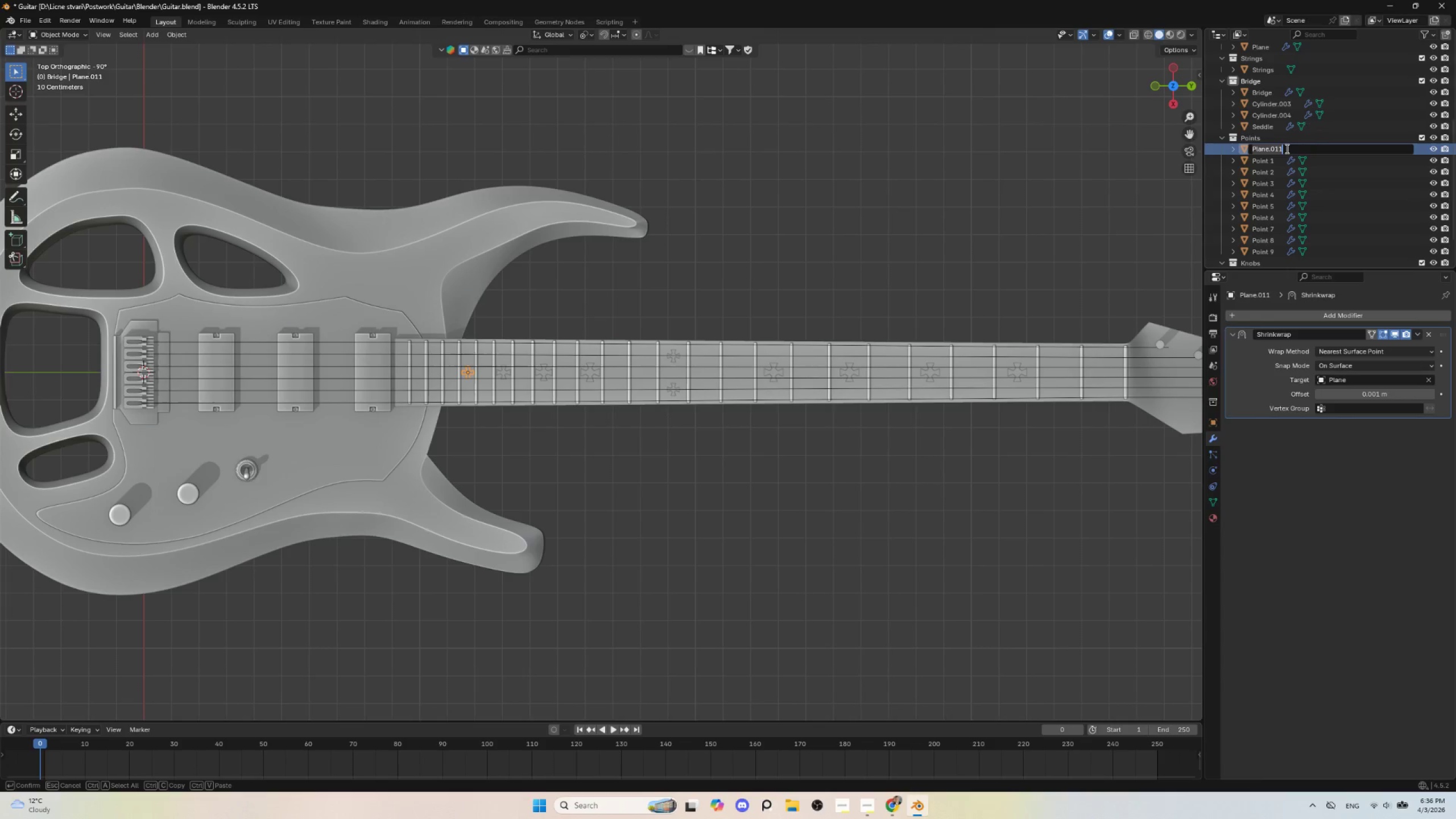 
key(Control+V)
 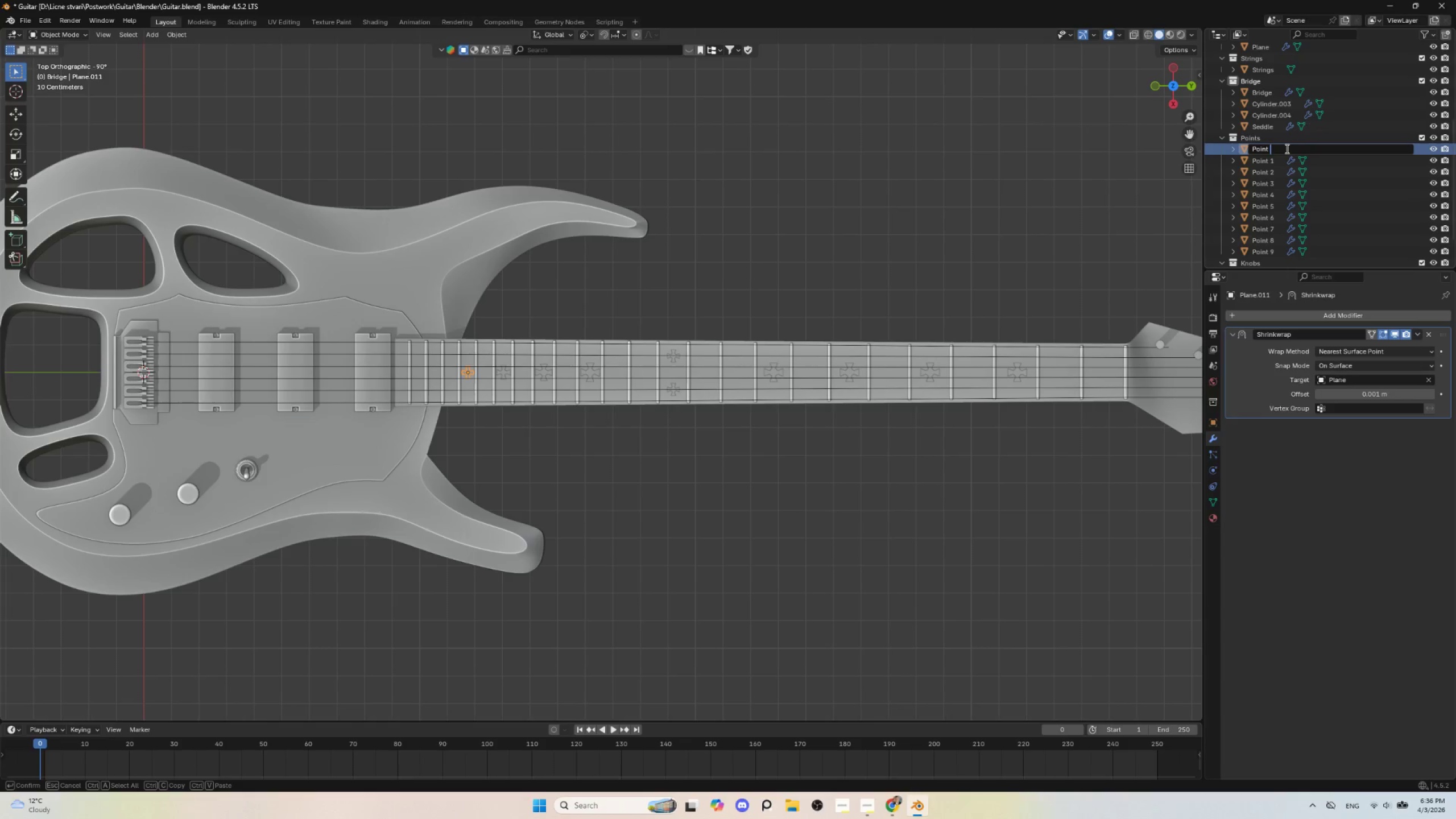 
type(10)
 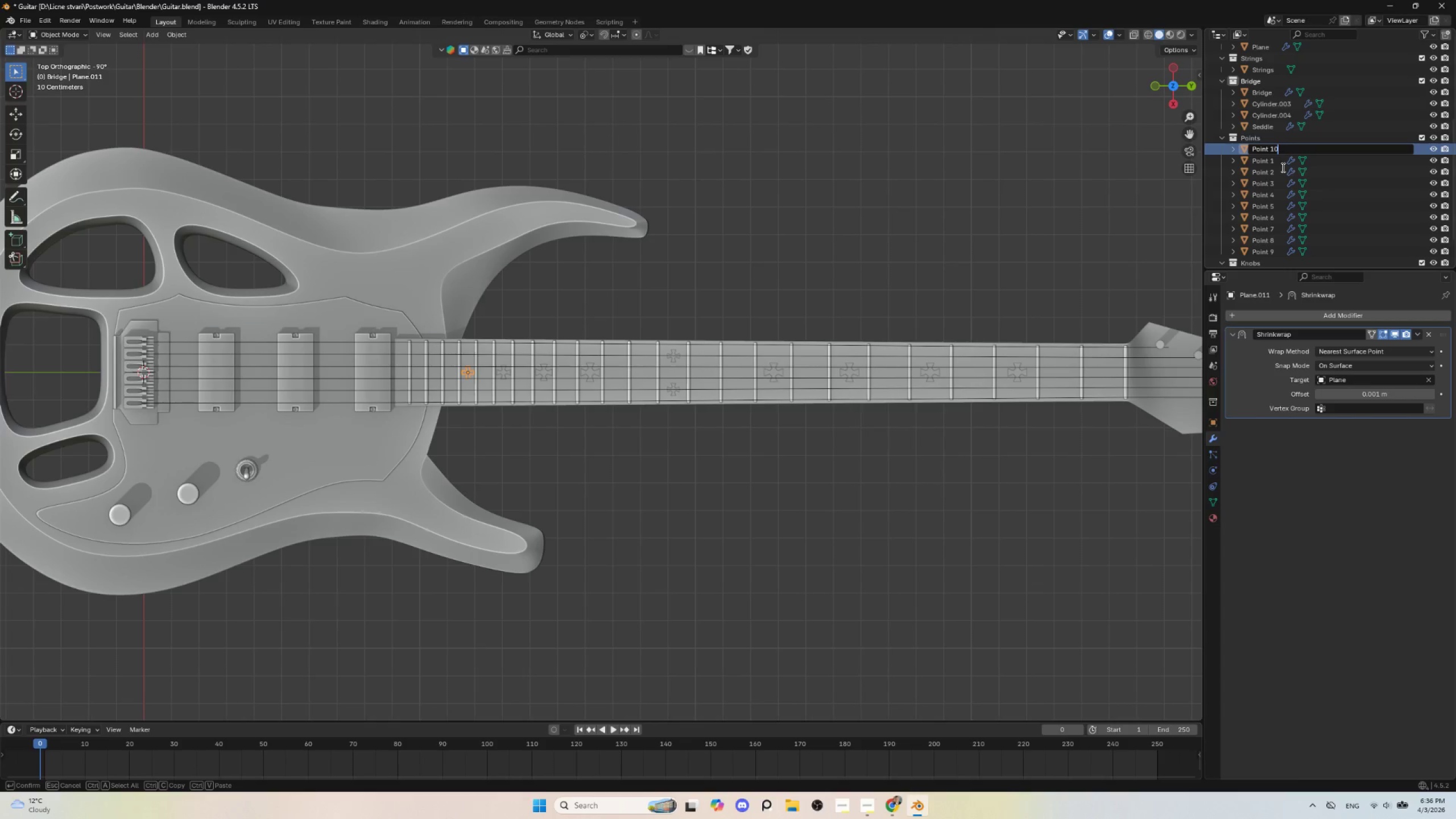 
left_click([1269, 158])
 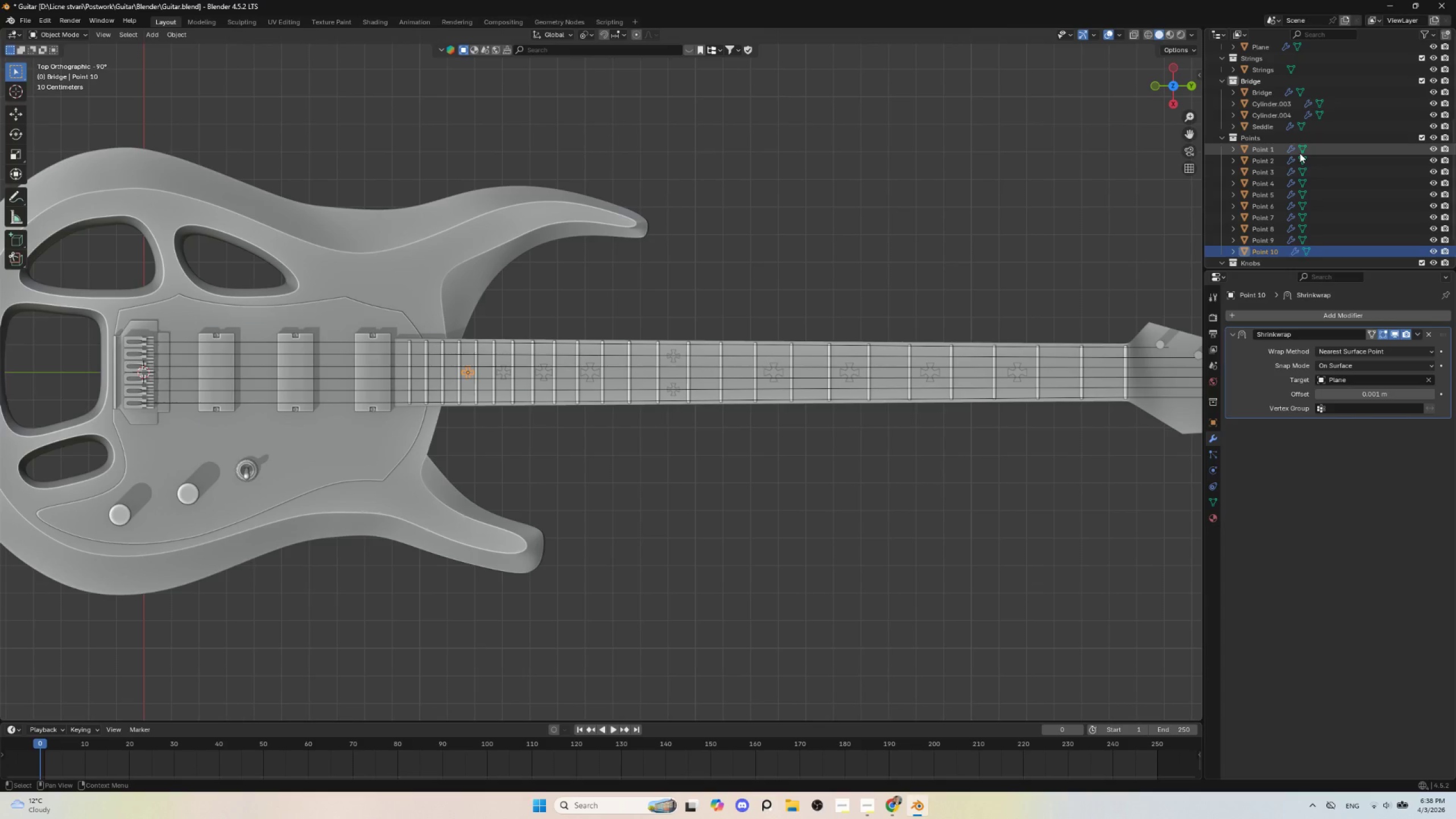 
wait(97.23)
 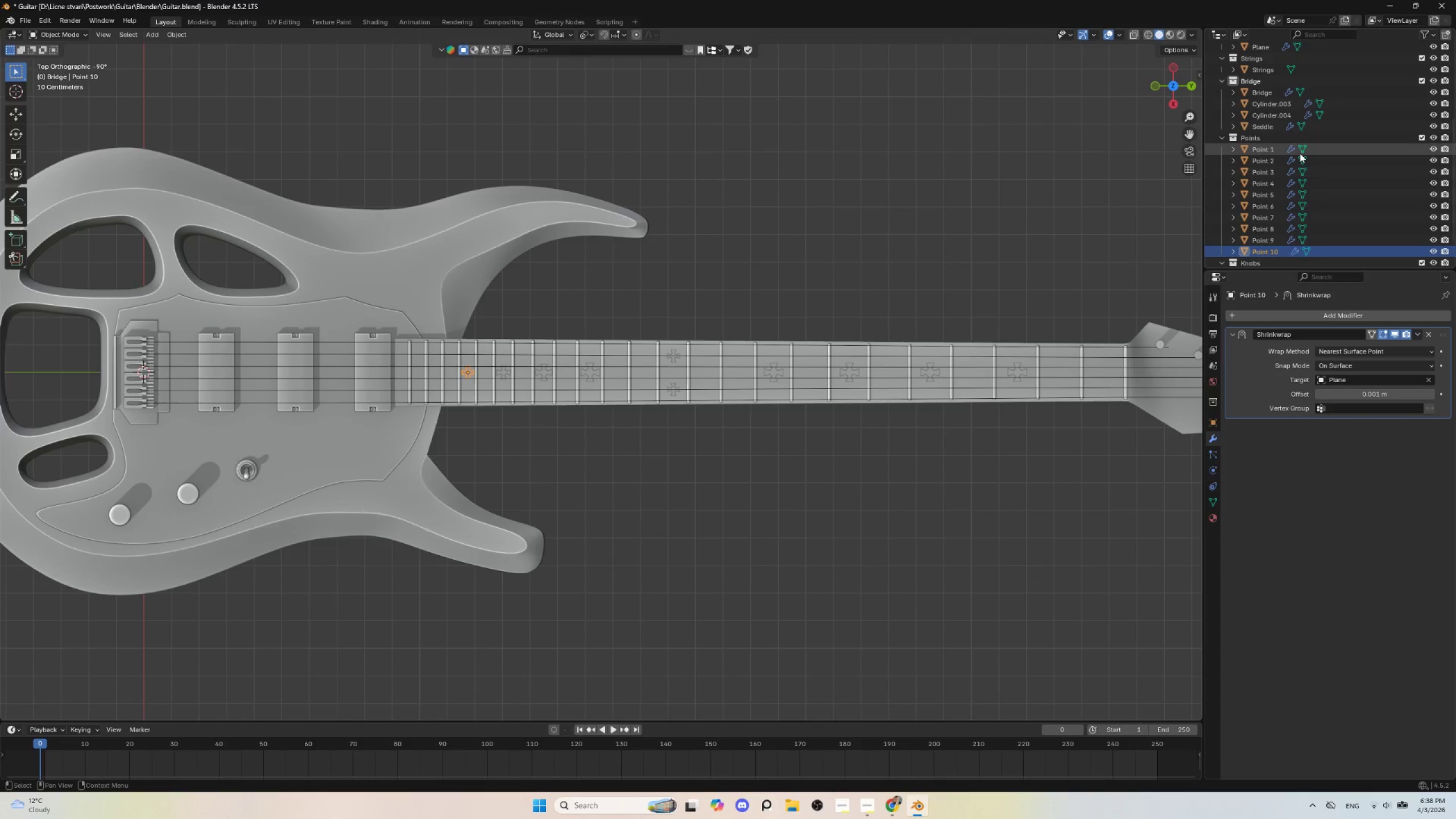 
left_click([896, 303])
 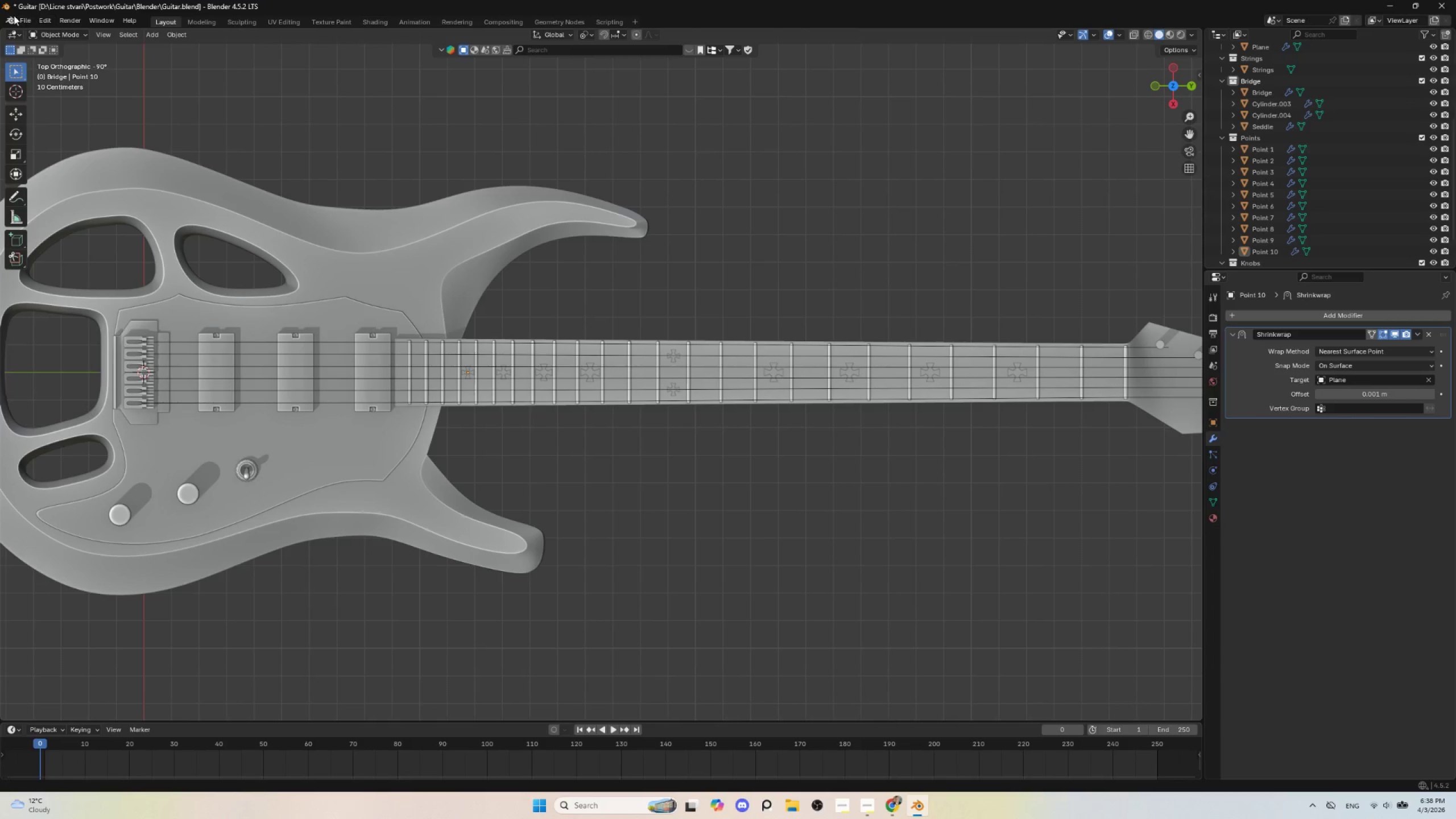 
left_click([23, 20])
 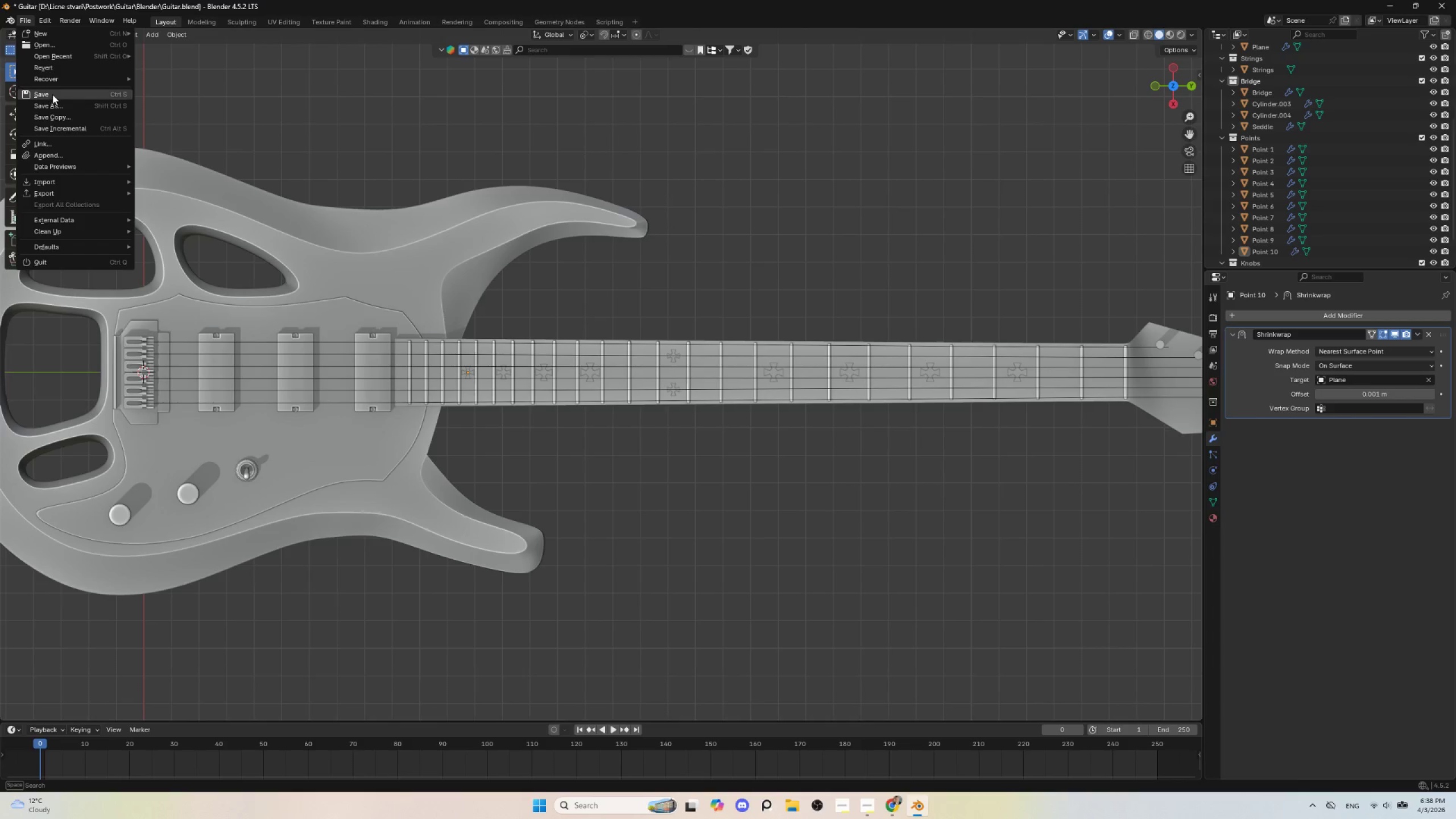 
left_click([52, 94])
 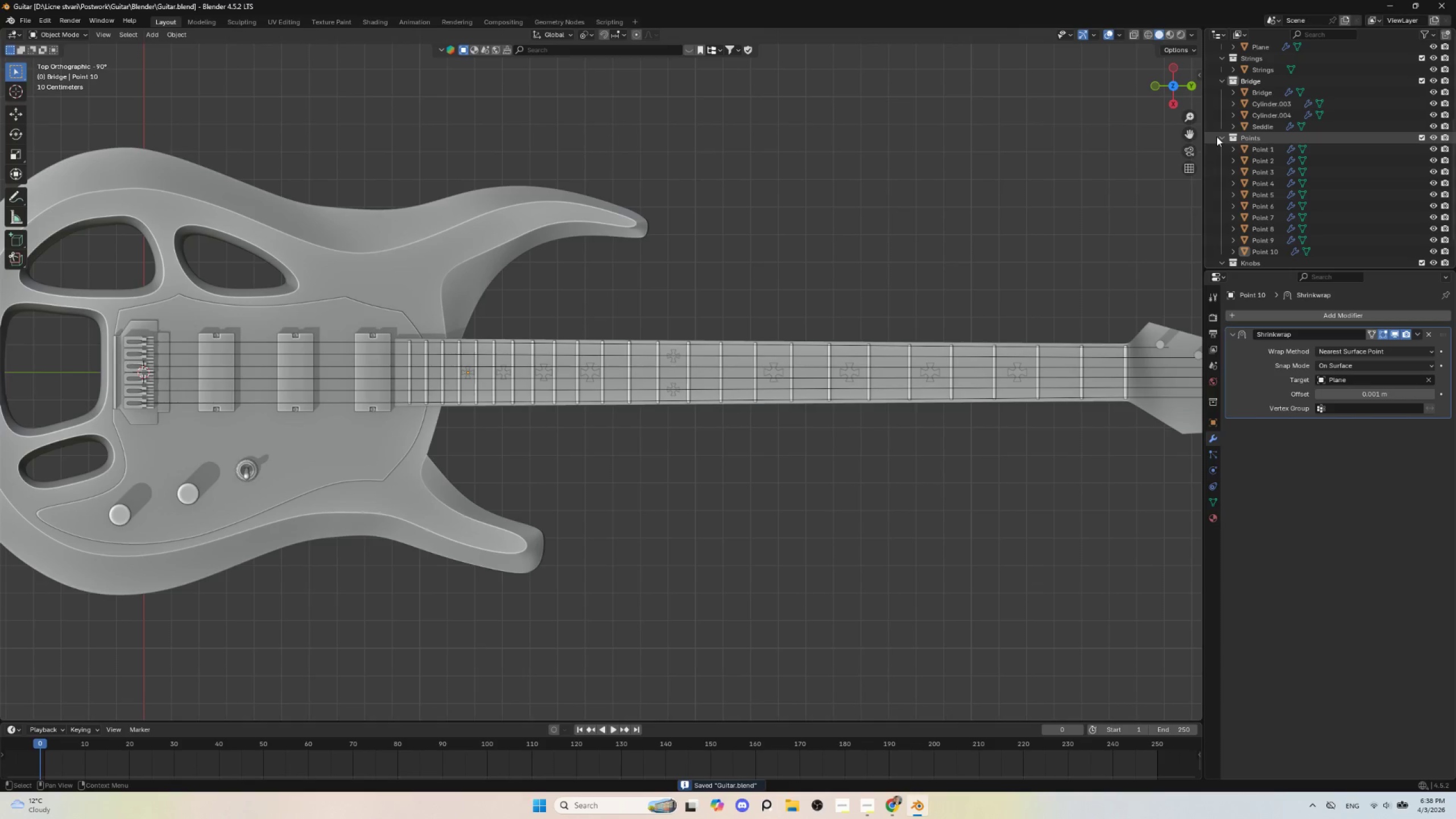 
left_click([1217, 136])
 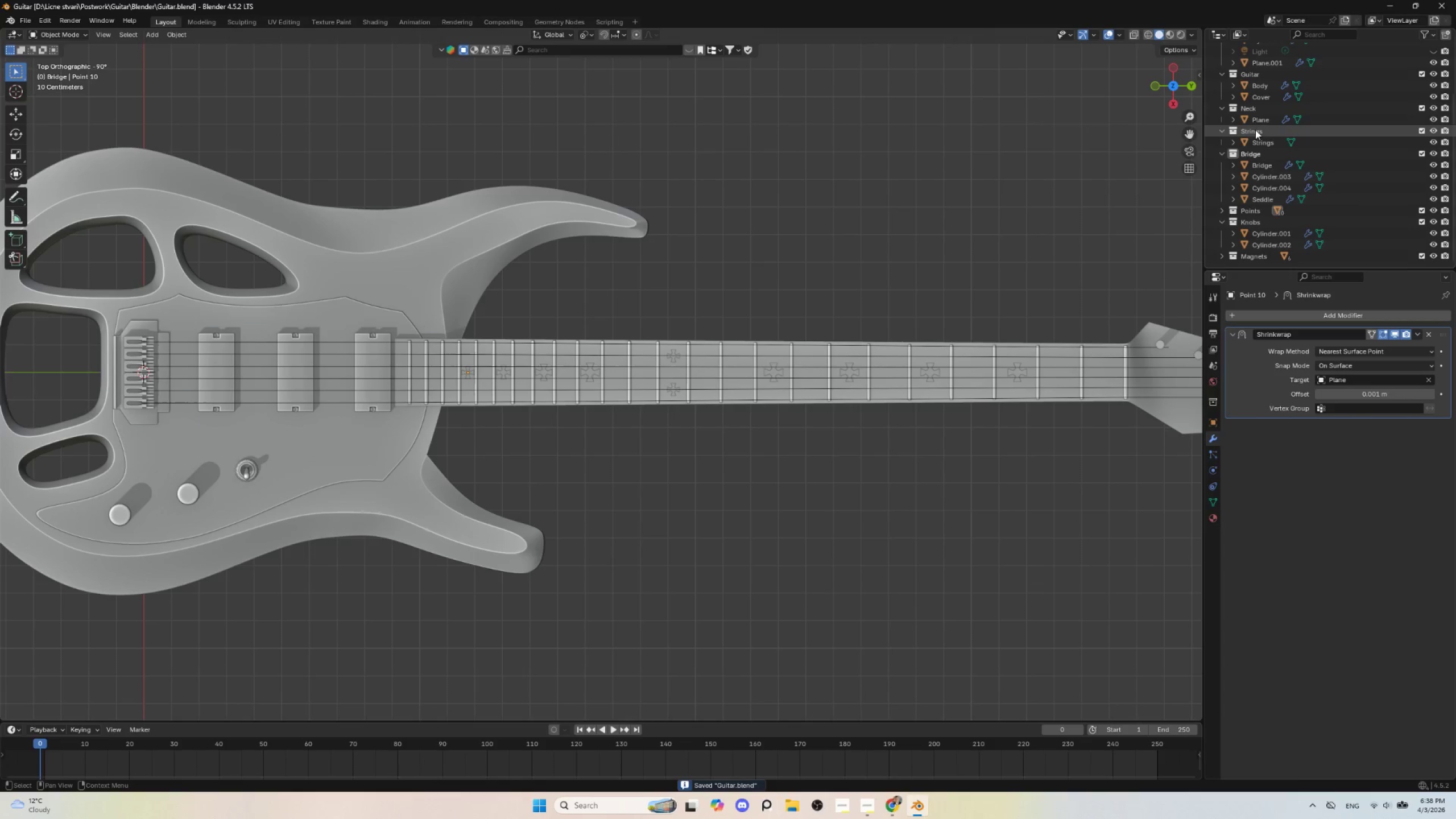 
left_click([1266, 141])
 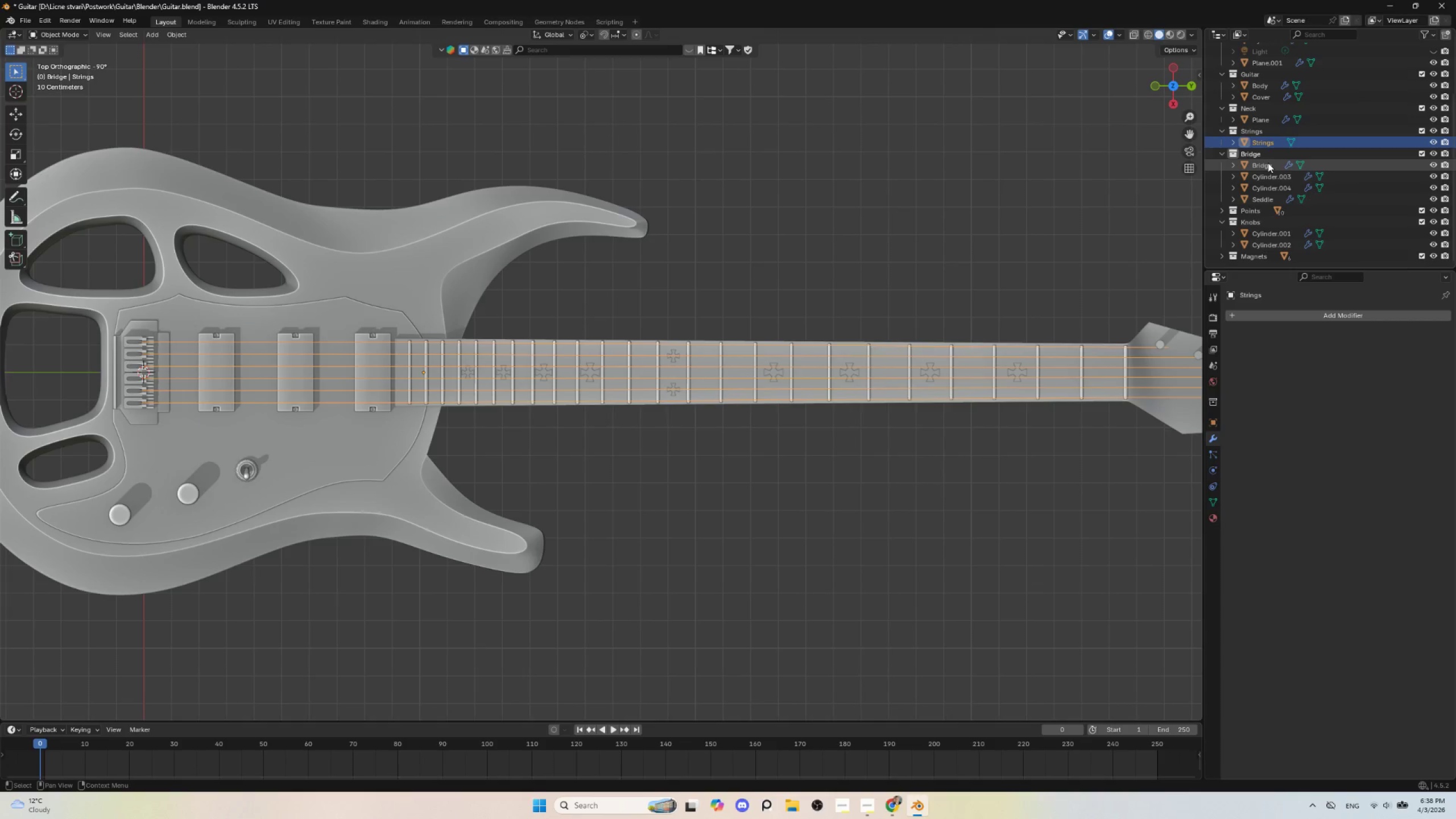 
left_click([1268, 163])
 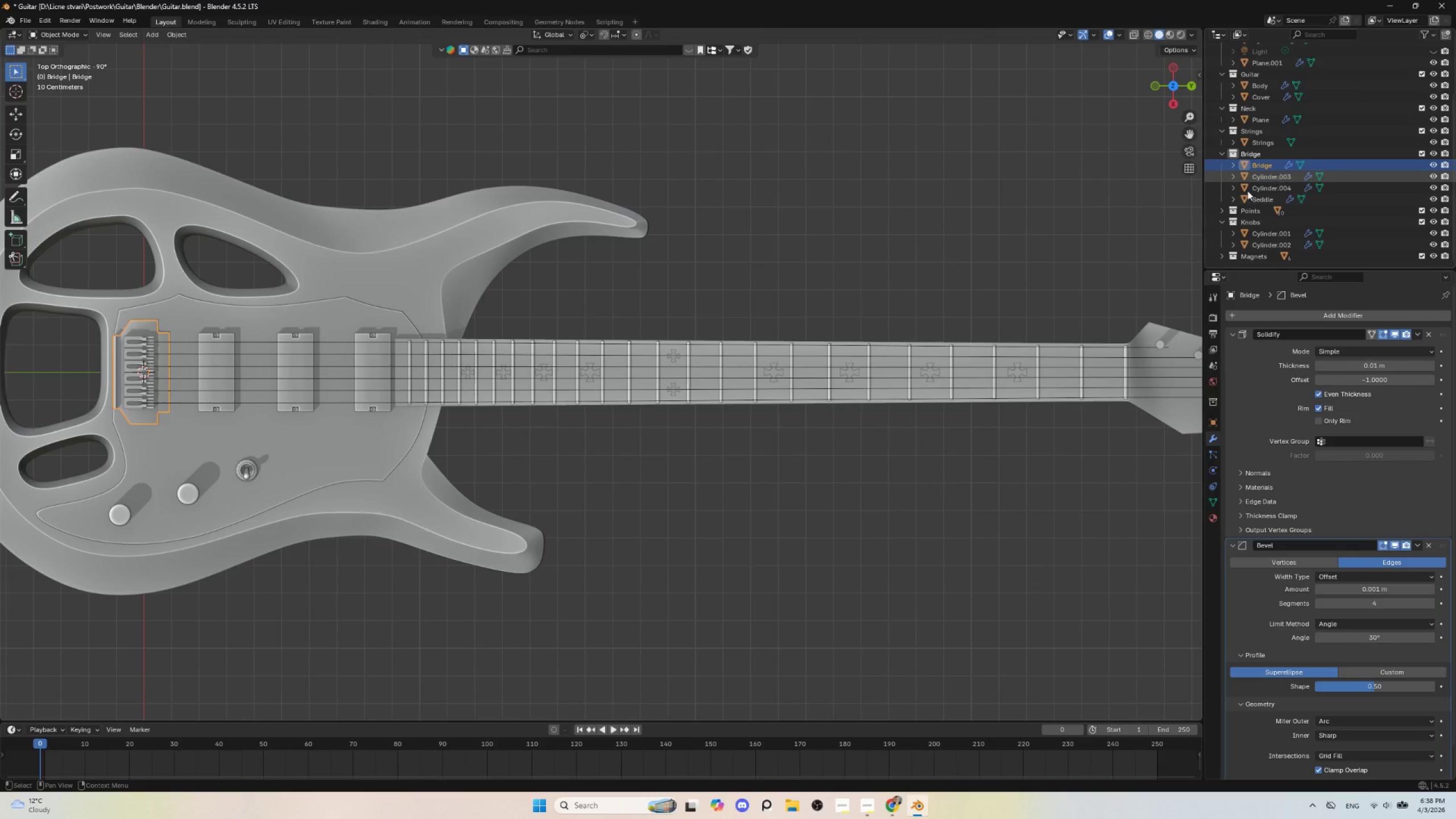 
left_click([919, 220])
 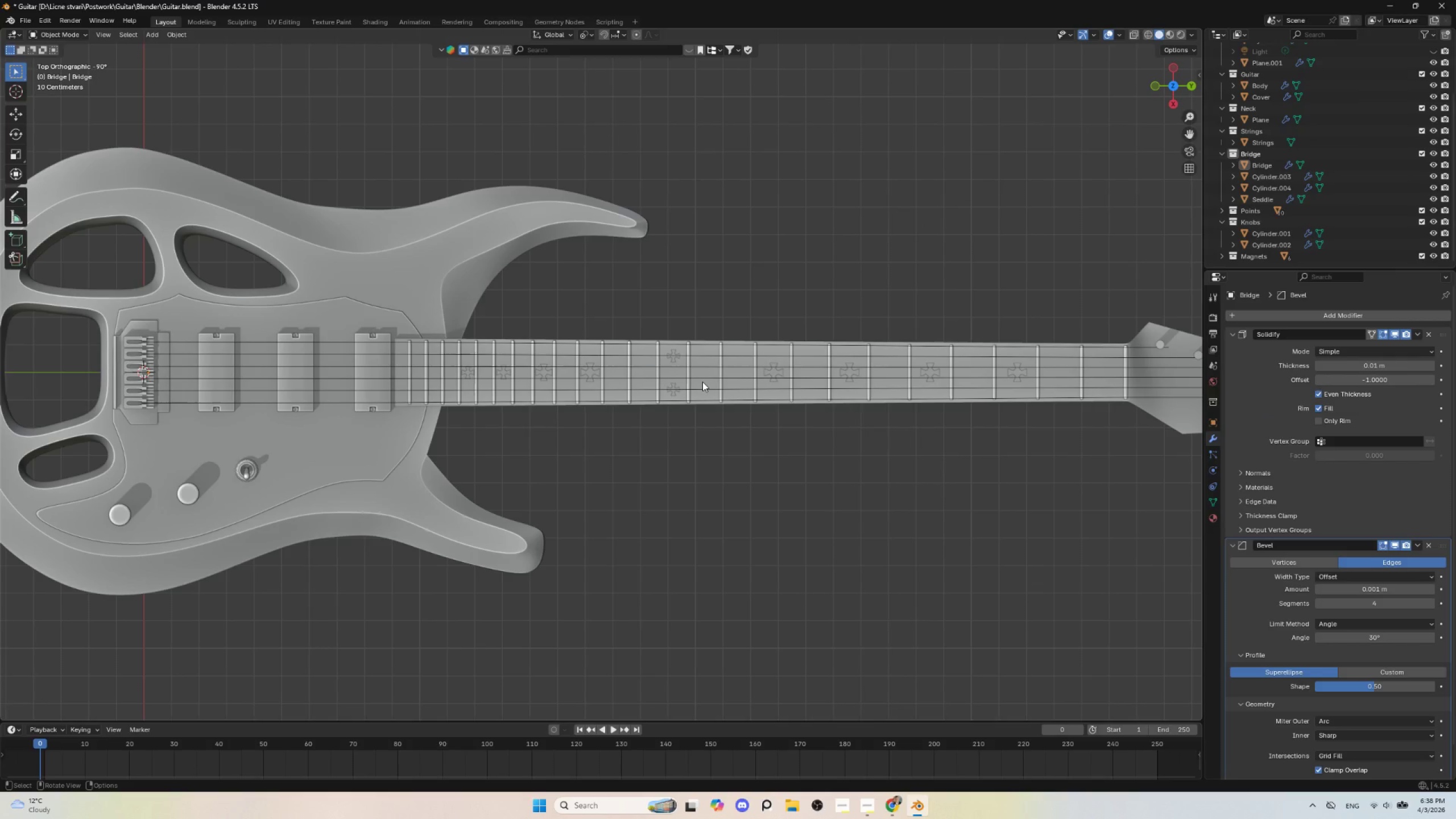 
wait(6.53)
 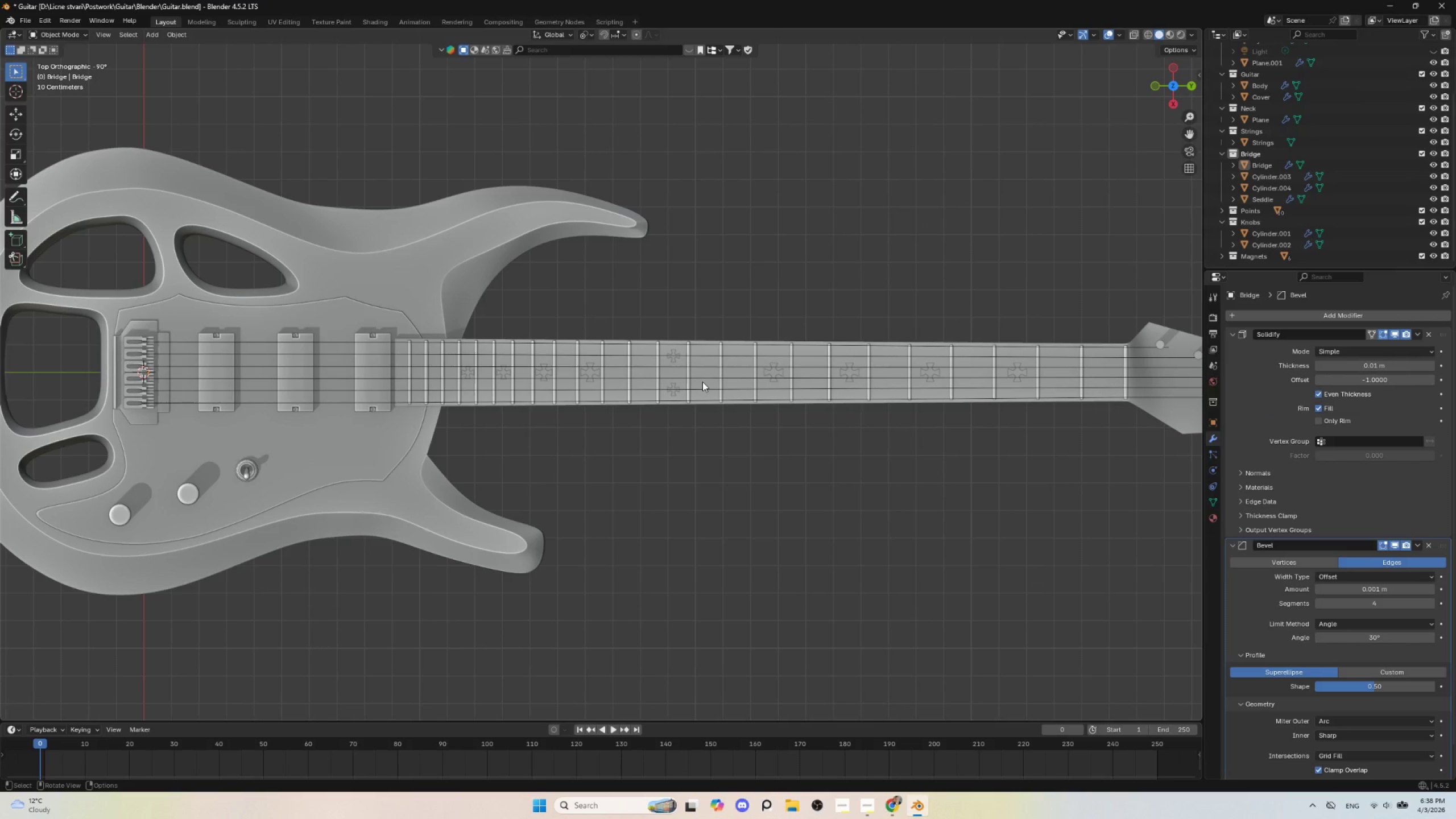 
hold_key(key=ShiftLeft, duration=0.86)
 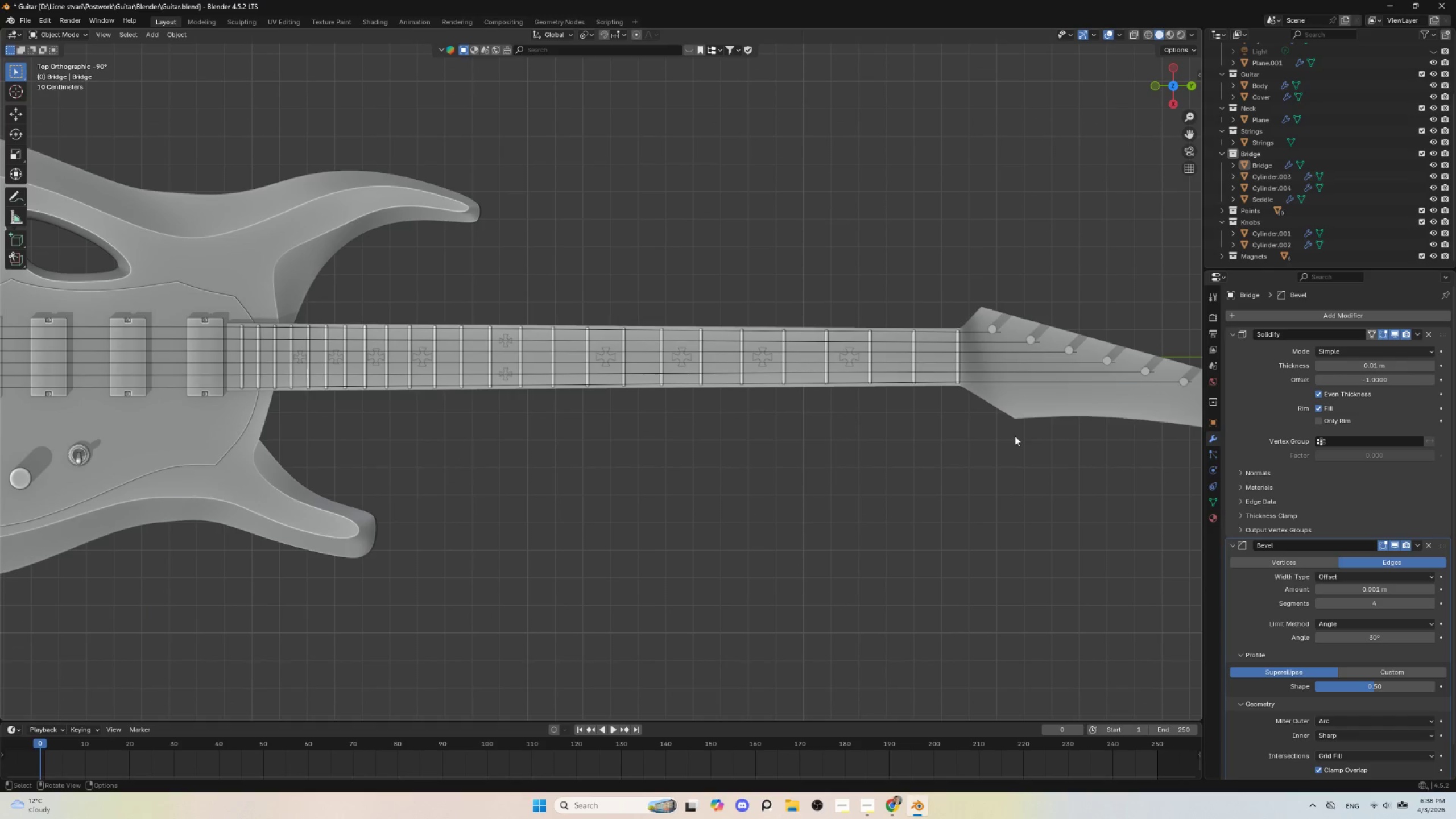 
hold_key(key=ShiftLeft, duration=0.55)
 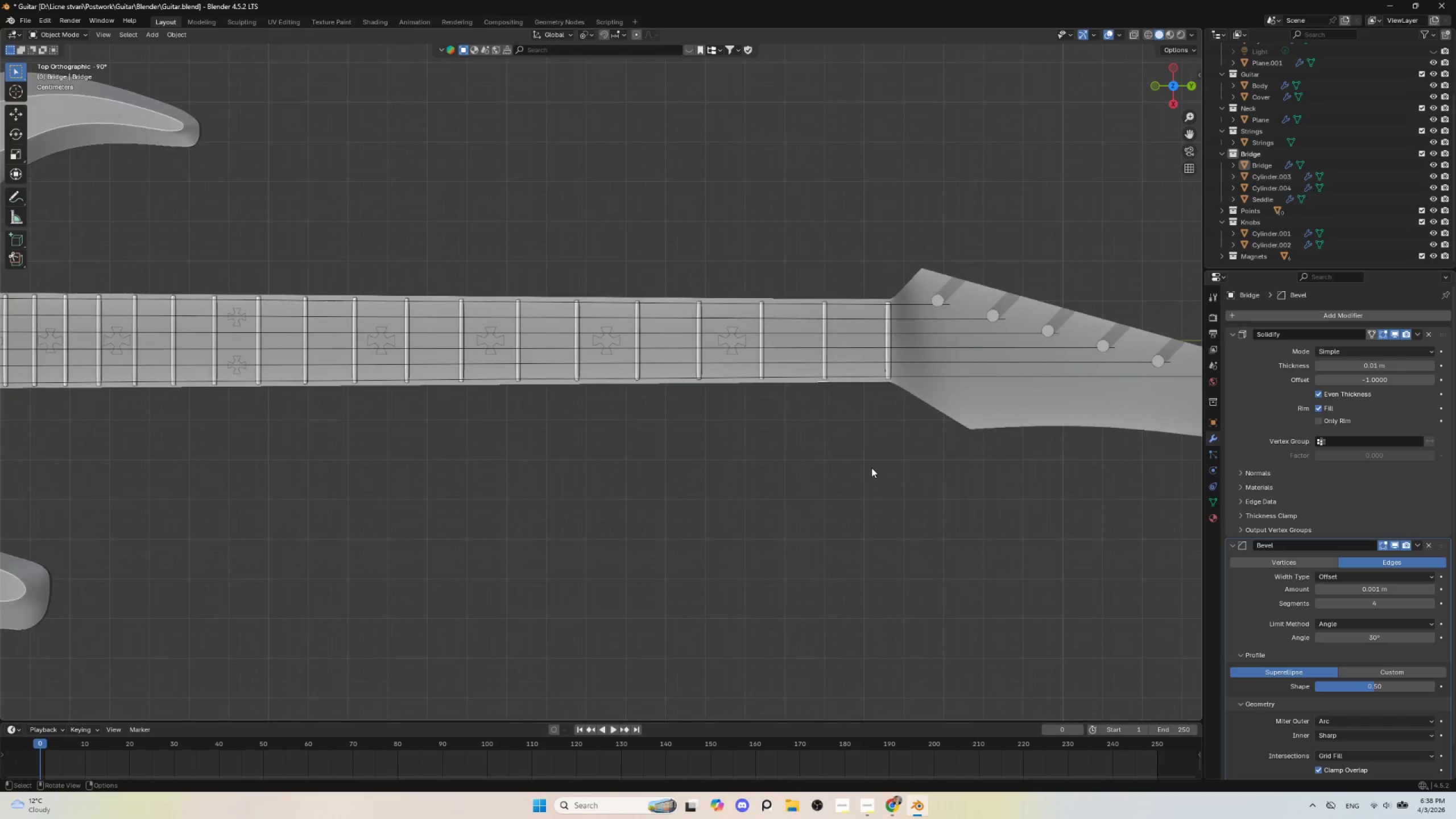 
hold_key(key=ShiftLeft, duration=0.42)
 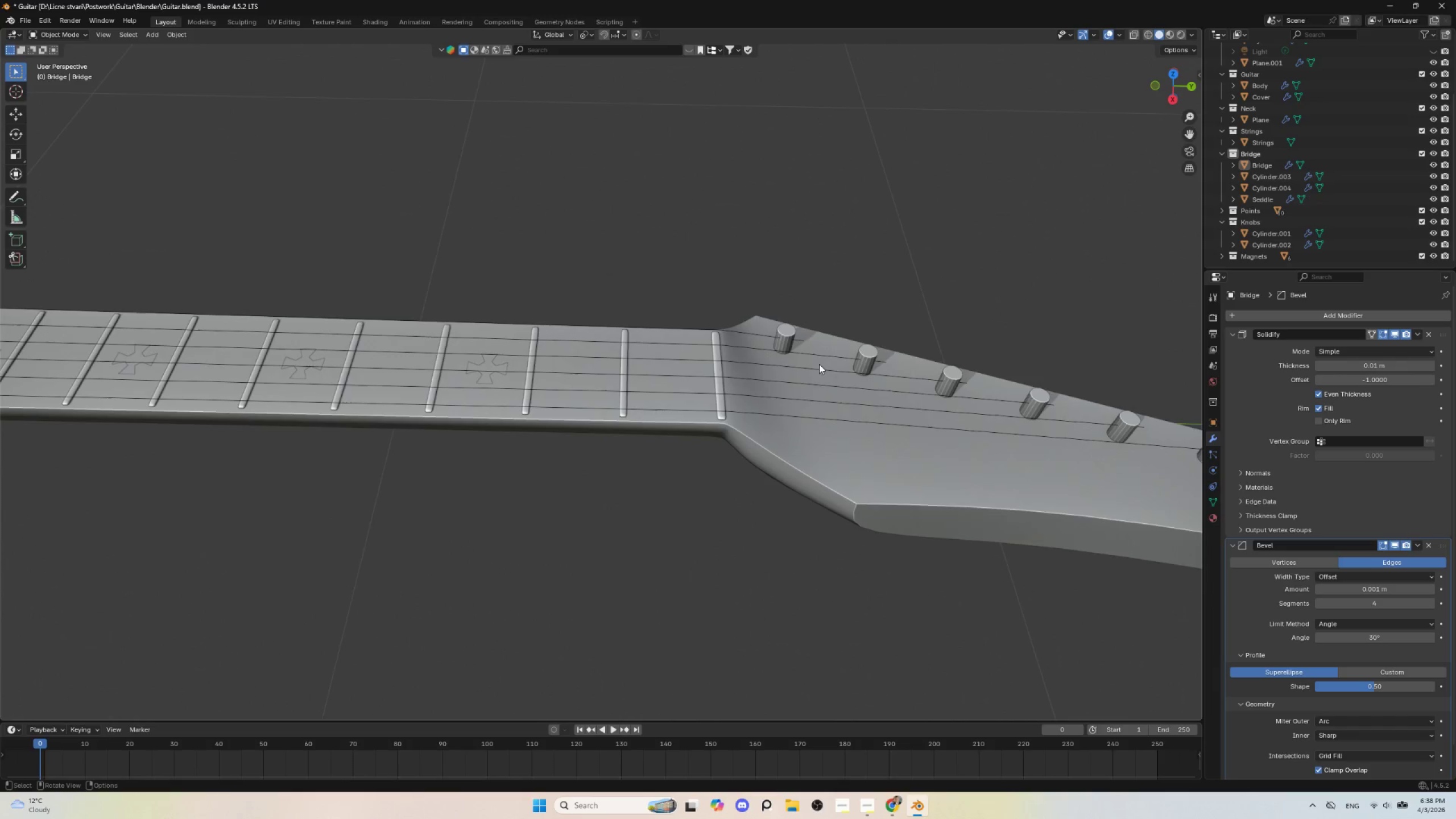 
scroll: coordinate [813, 402], scroll_direction: up, amount: 8.0
 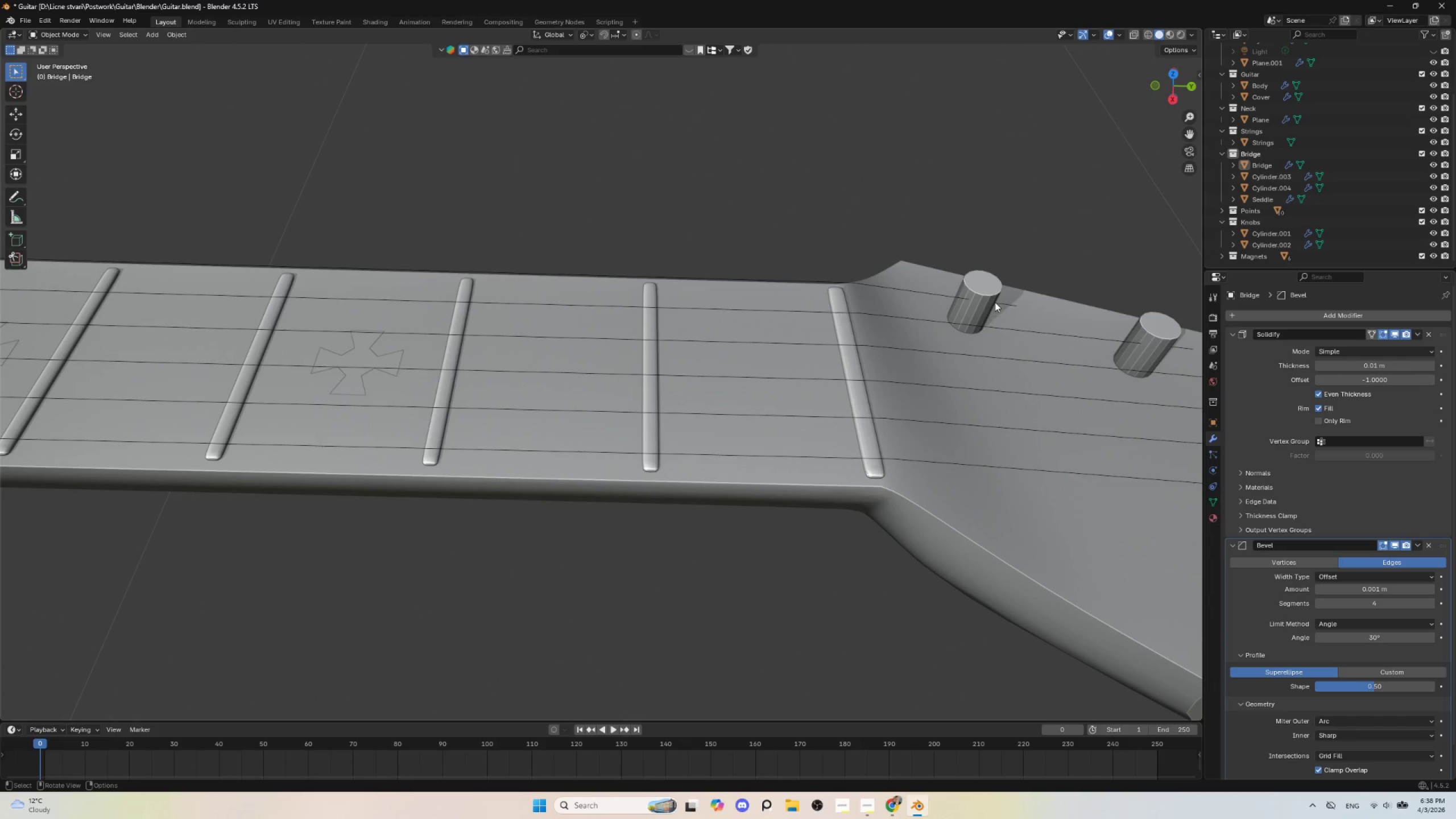 
left_click([982, 300])
 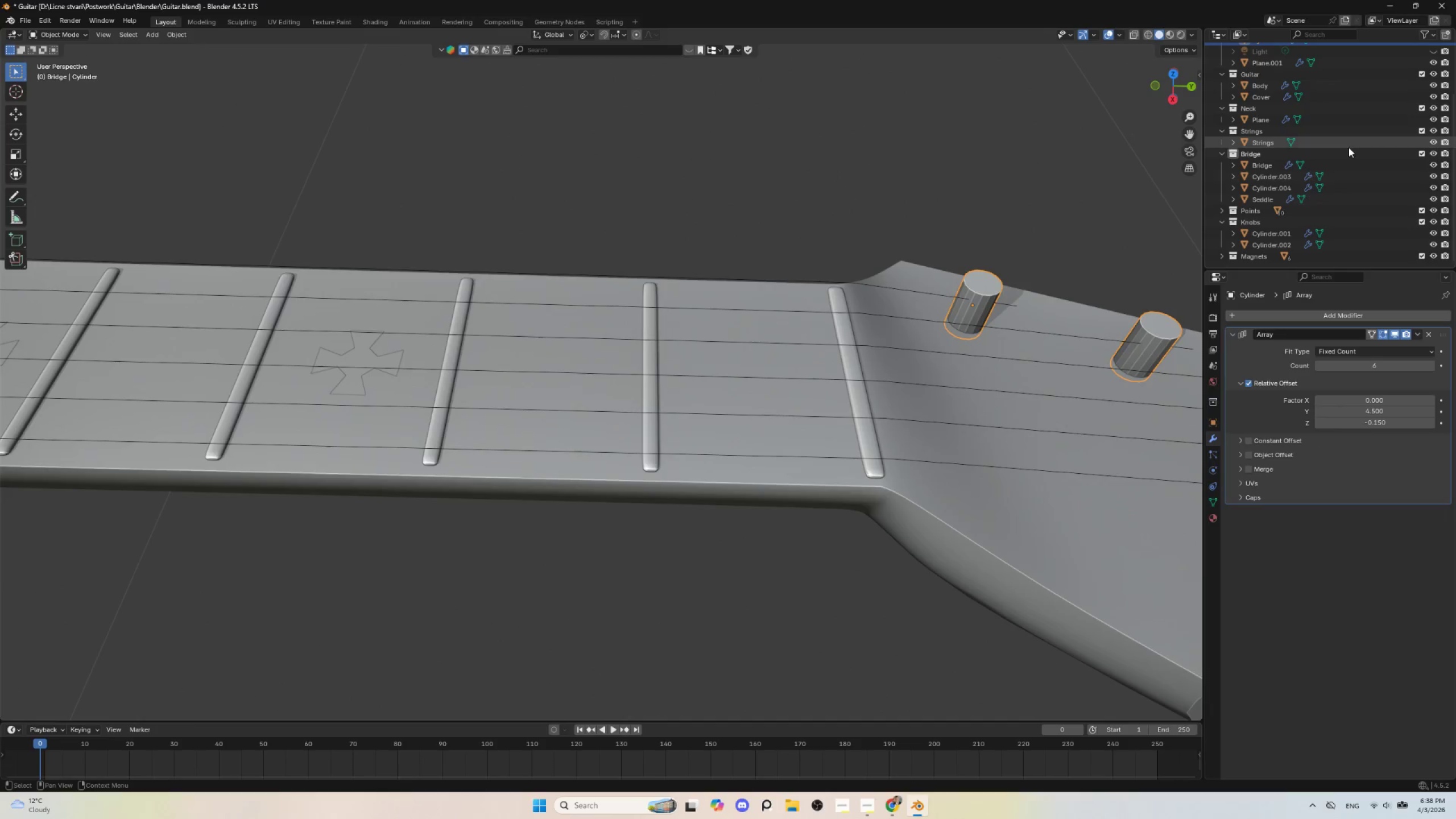 
scroll: coordinate [1309, 170], scroll_direction: up, amount: 3.0
 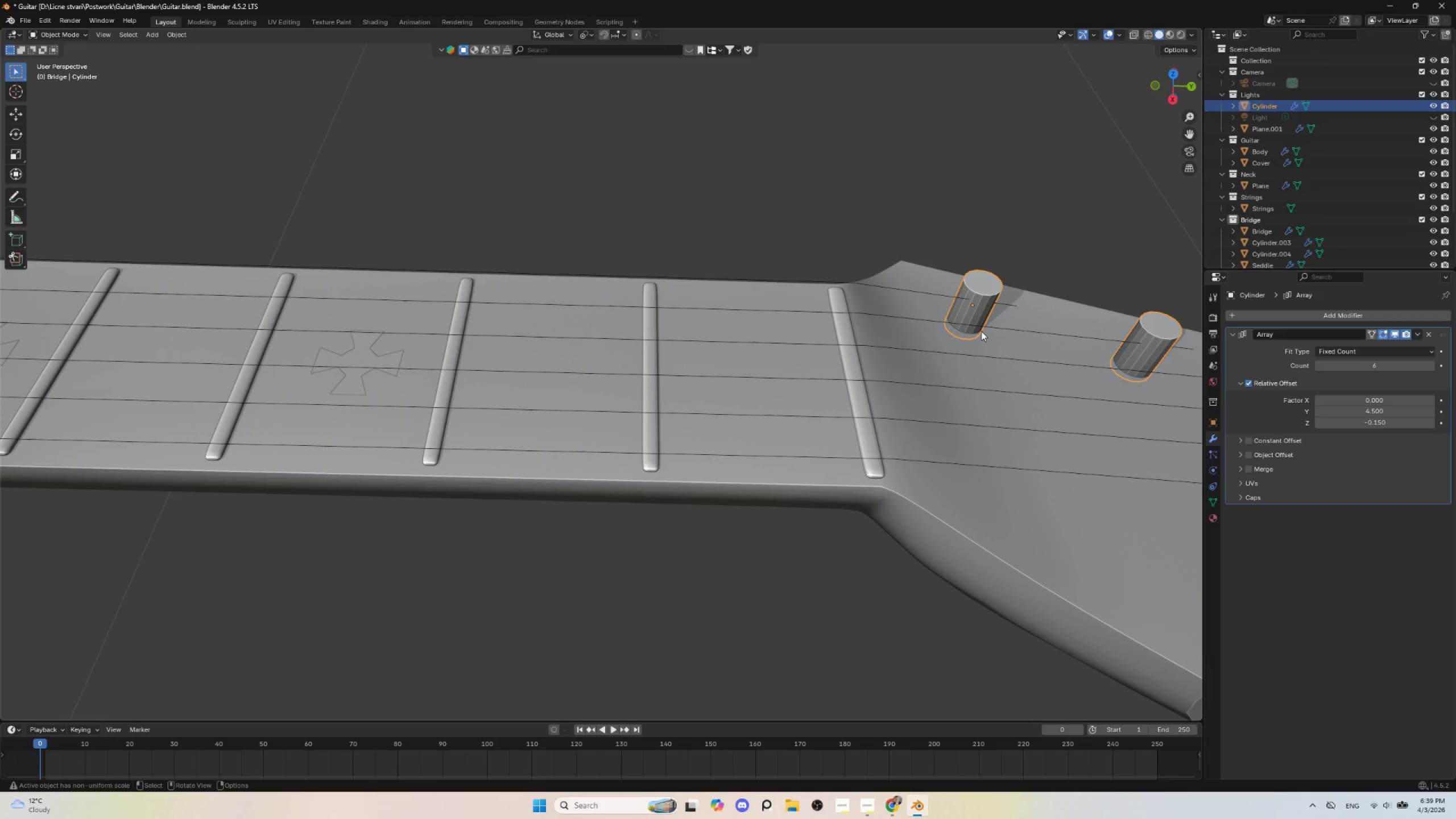 
key(M)
 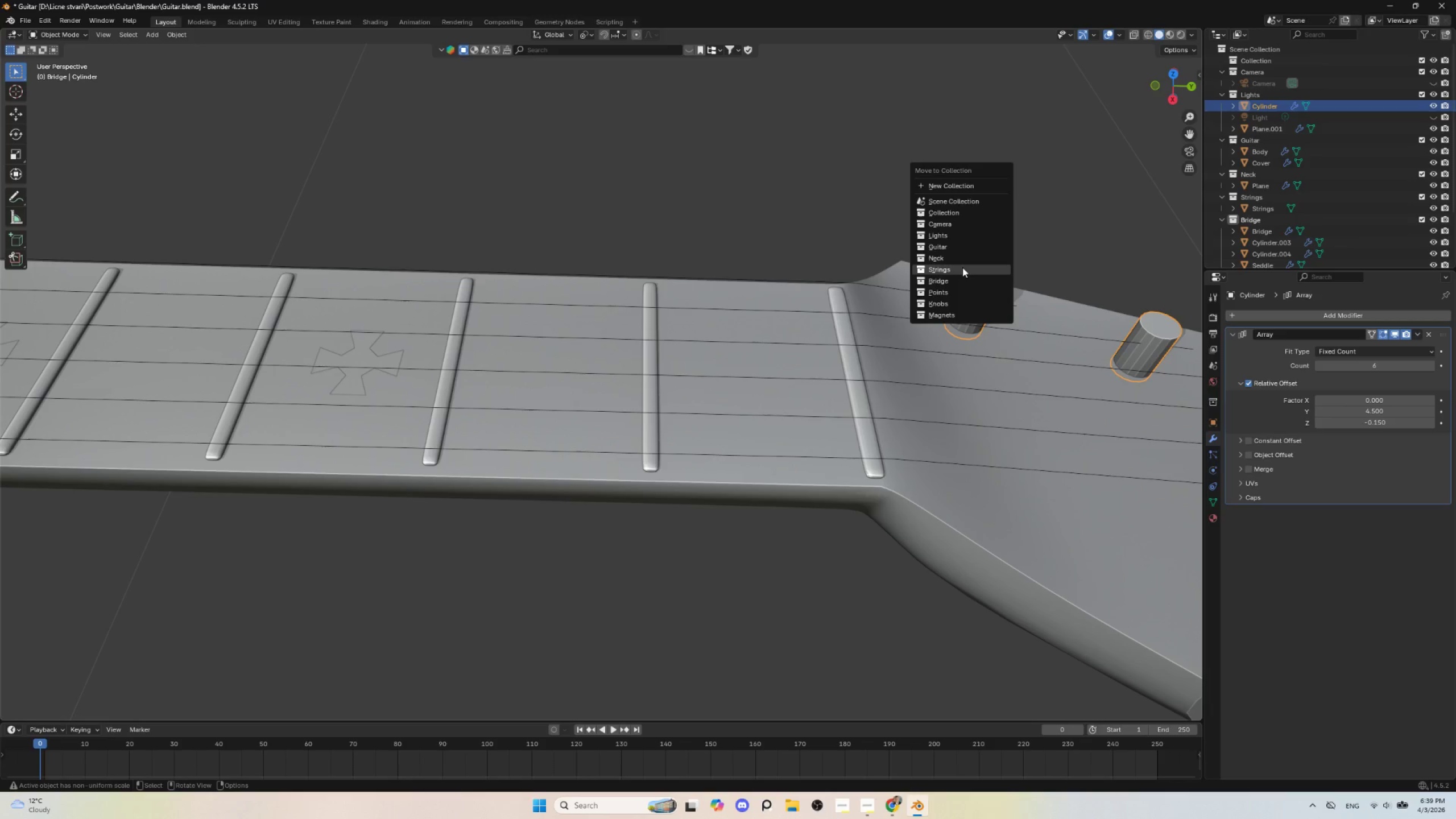 
left_click([962, 267])
 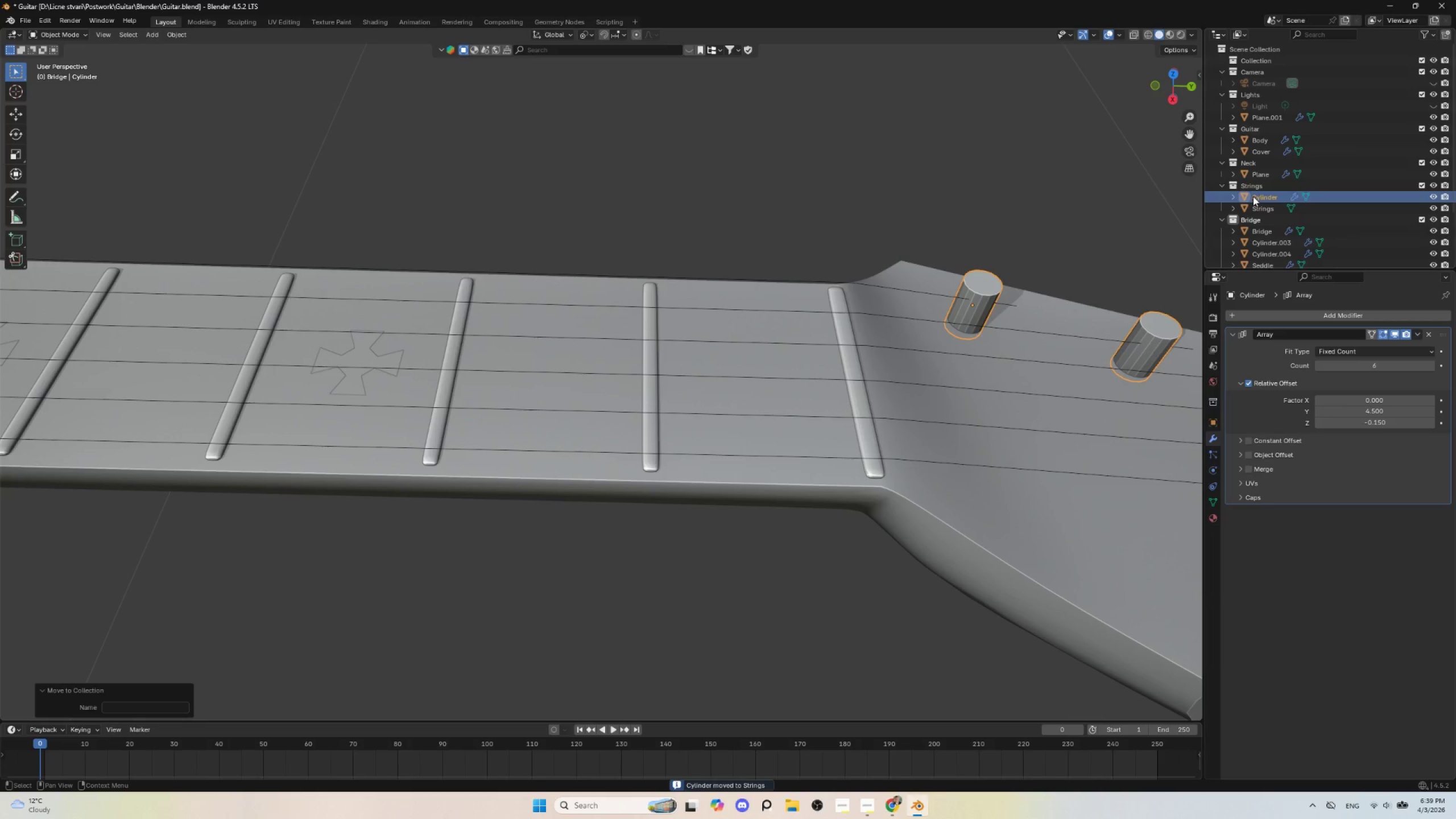 
key(Control+Z)
 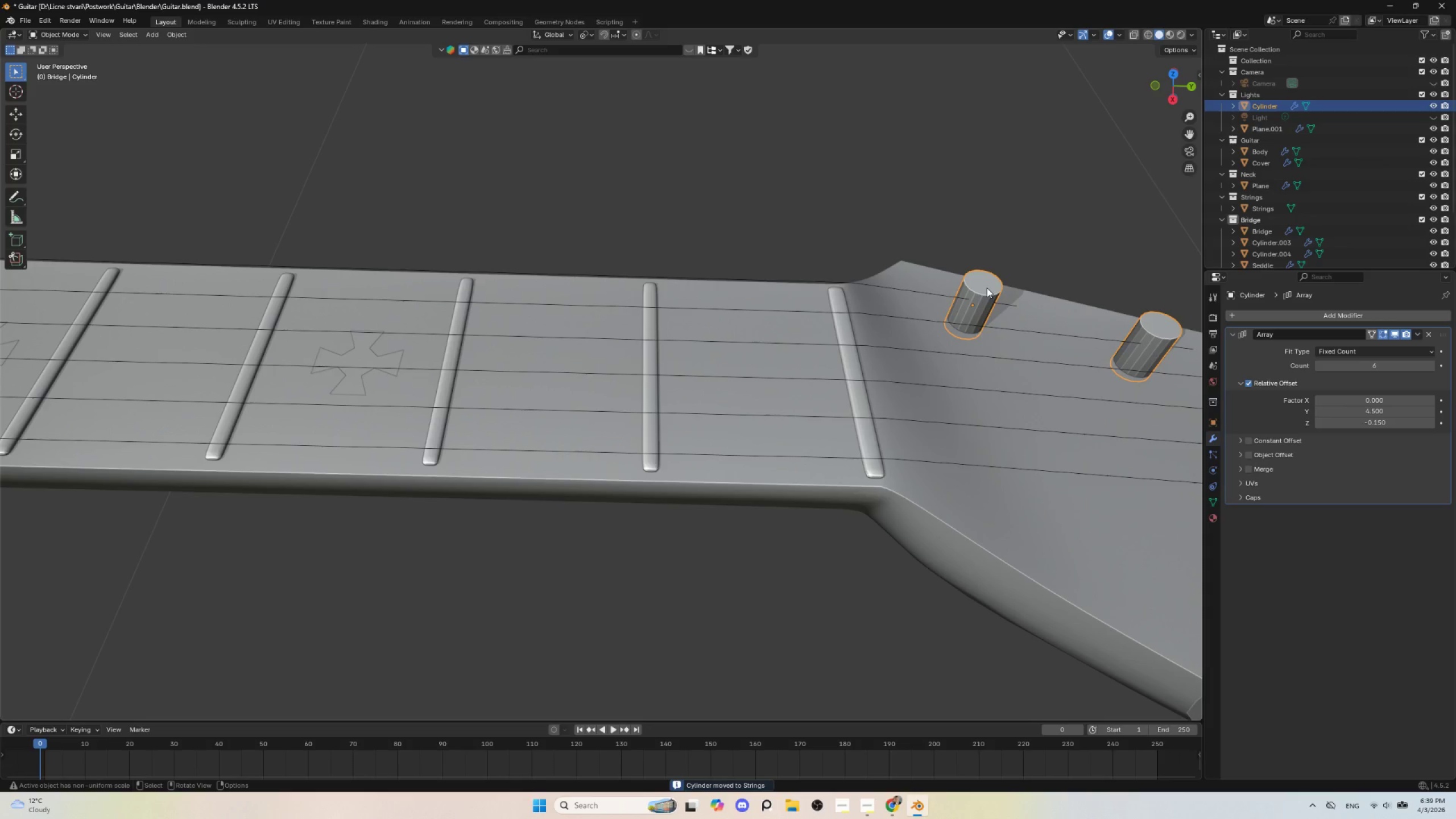 
key(M)
 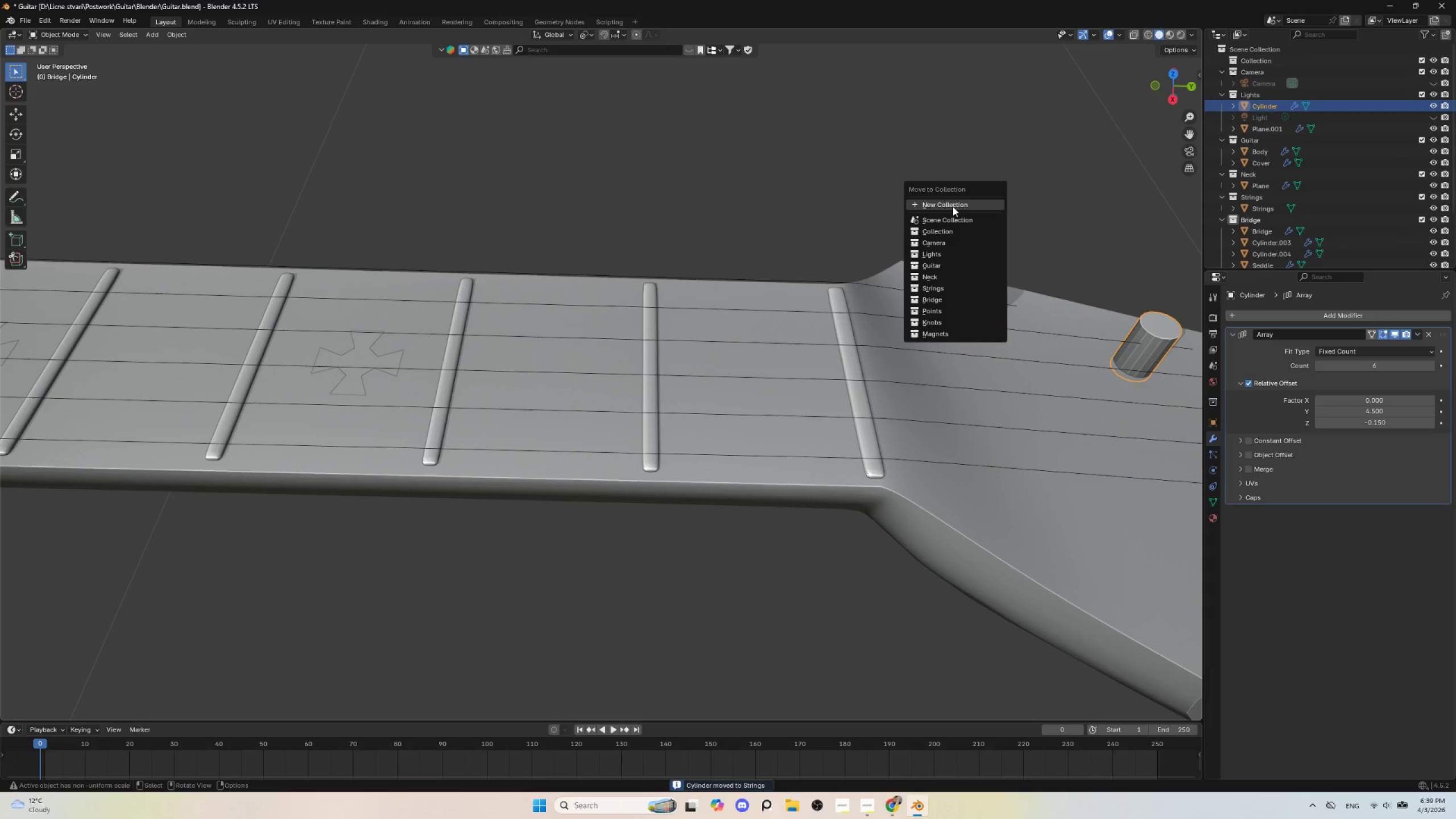 
left_click([952, 204])
 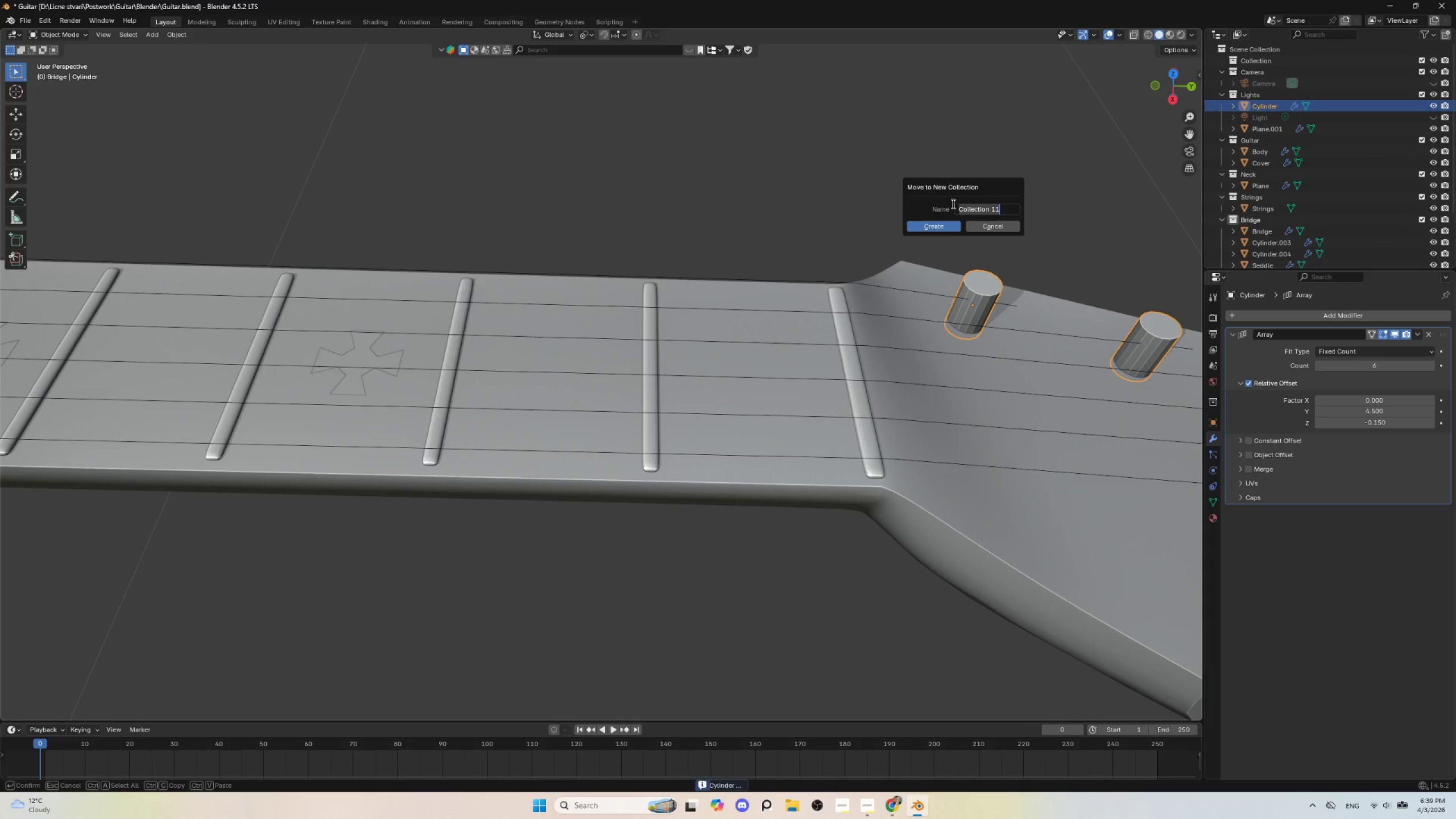 
type(String knobs)
 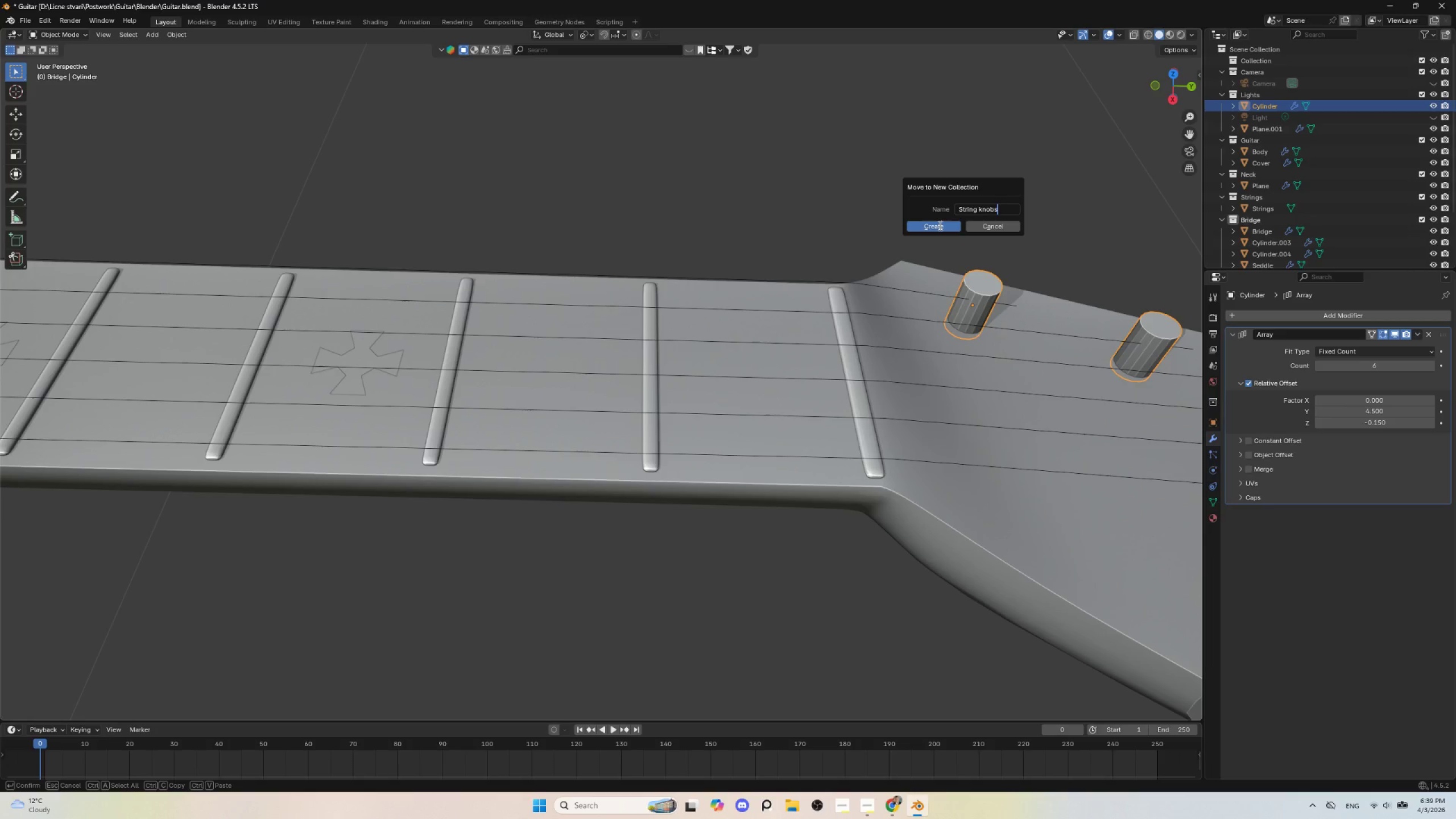 
left_click([939, 225])
 